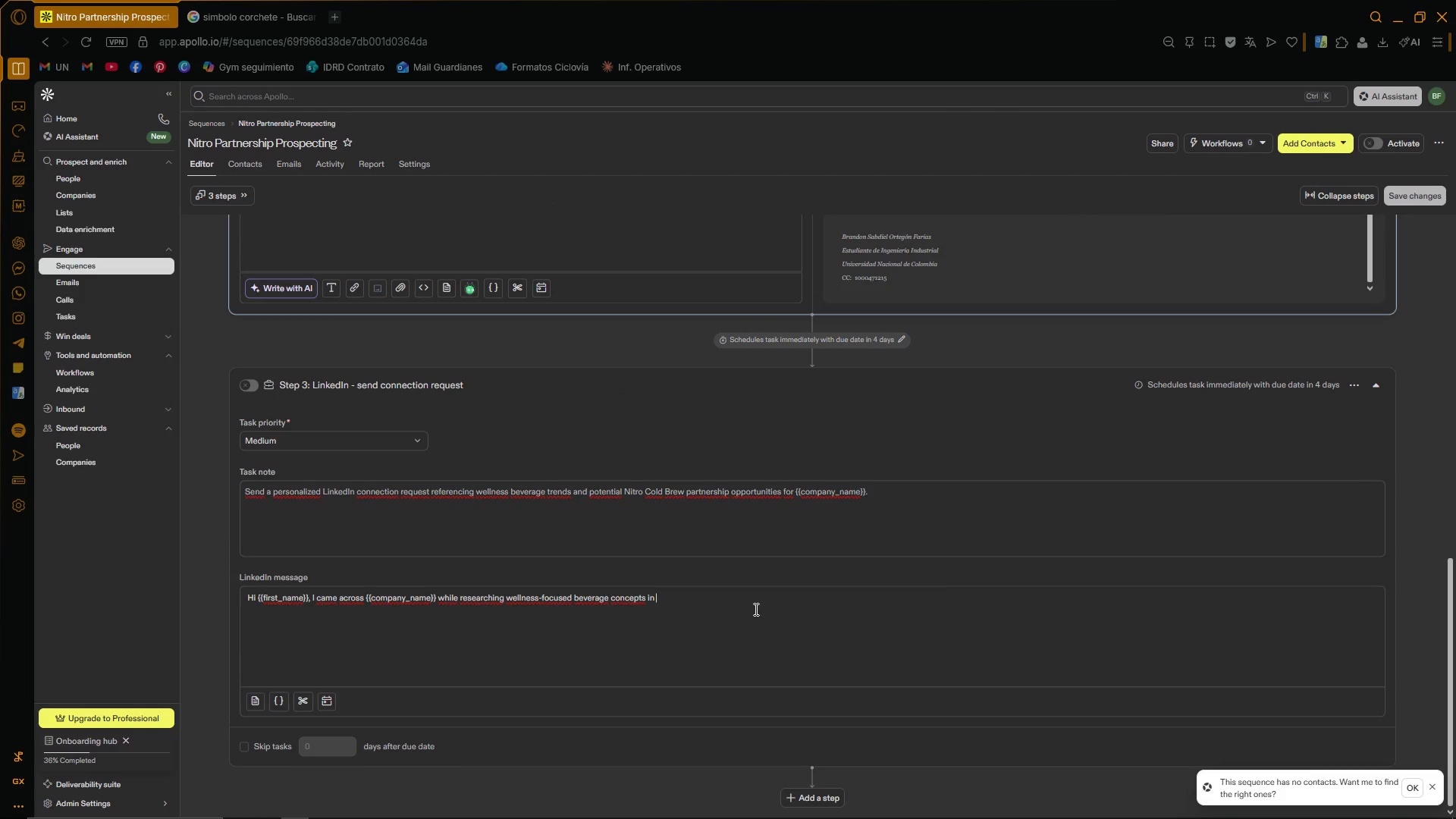 
key(Control+V)
 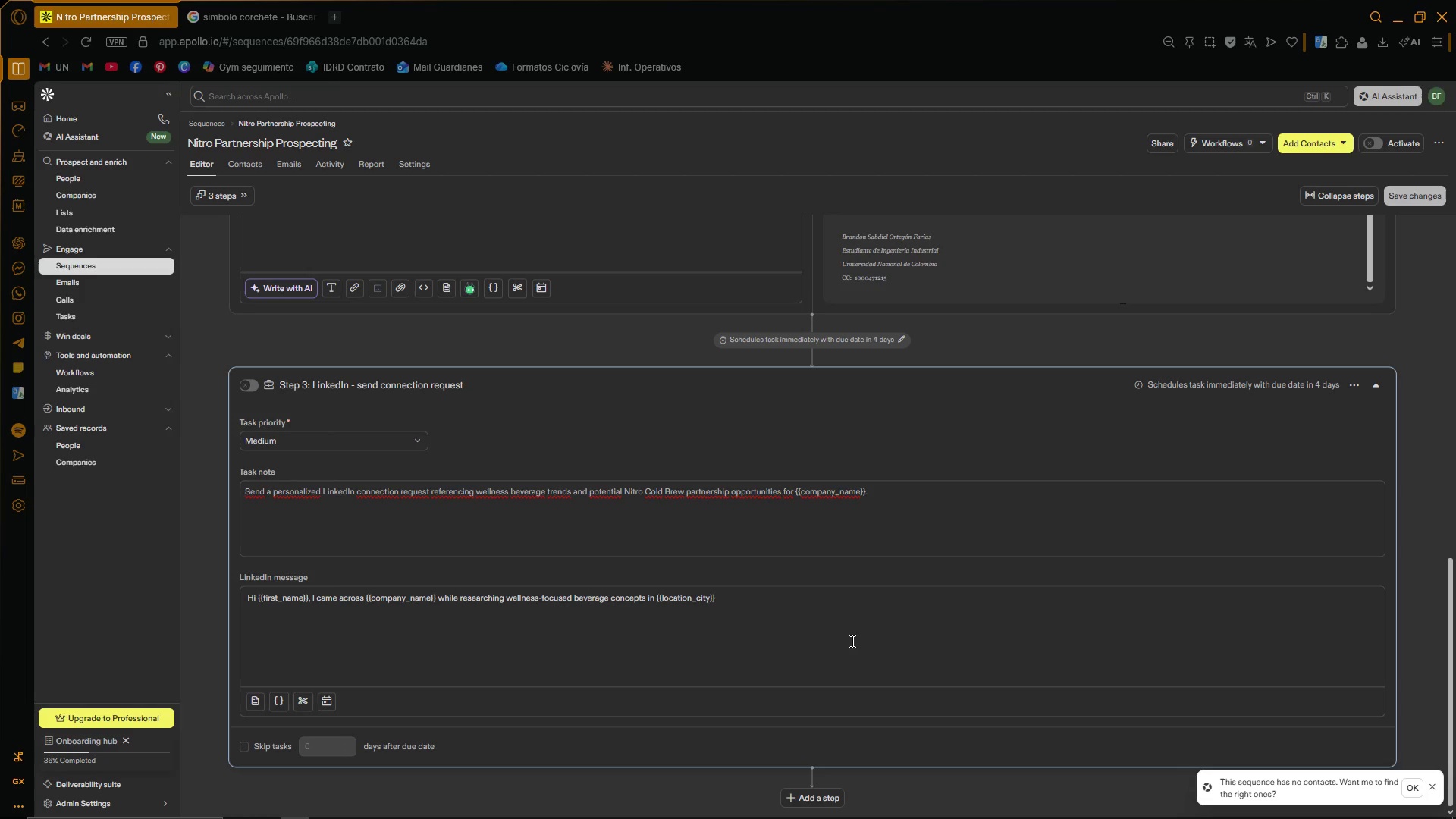 
type(. Wwe)
key(Backspace)
key(Backspace)
type(e[re currently )
 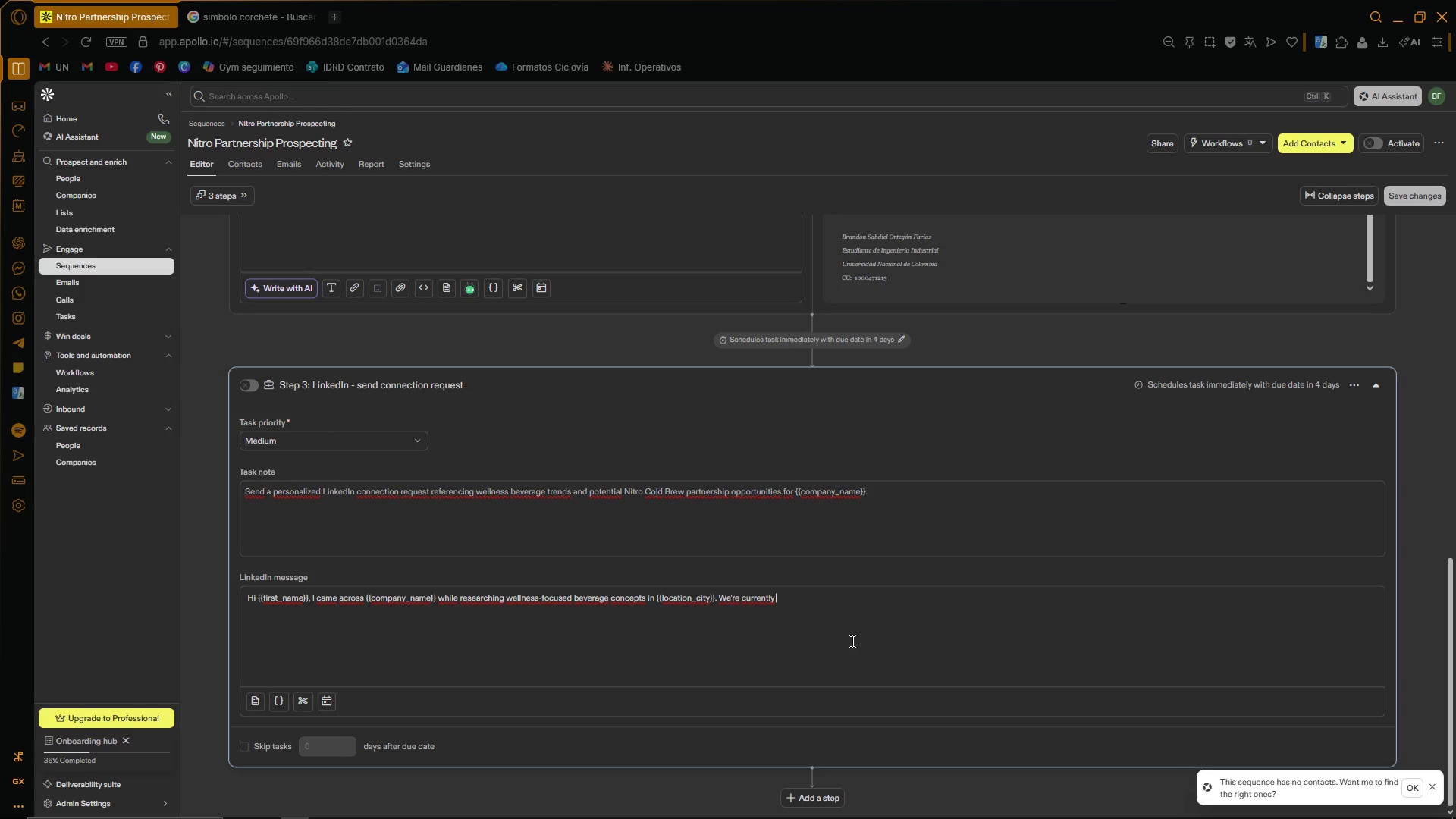 
type(helping juice bars and smoothie shops introduce premium Nitro Cold Brew options designed to complement healtr)
key(Backspace)
type(h-conscious )
 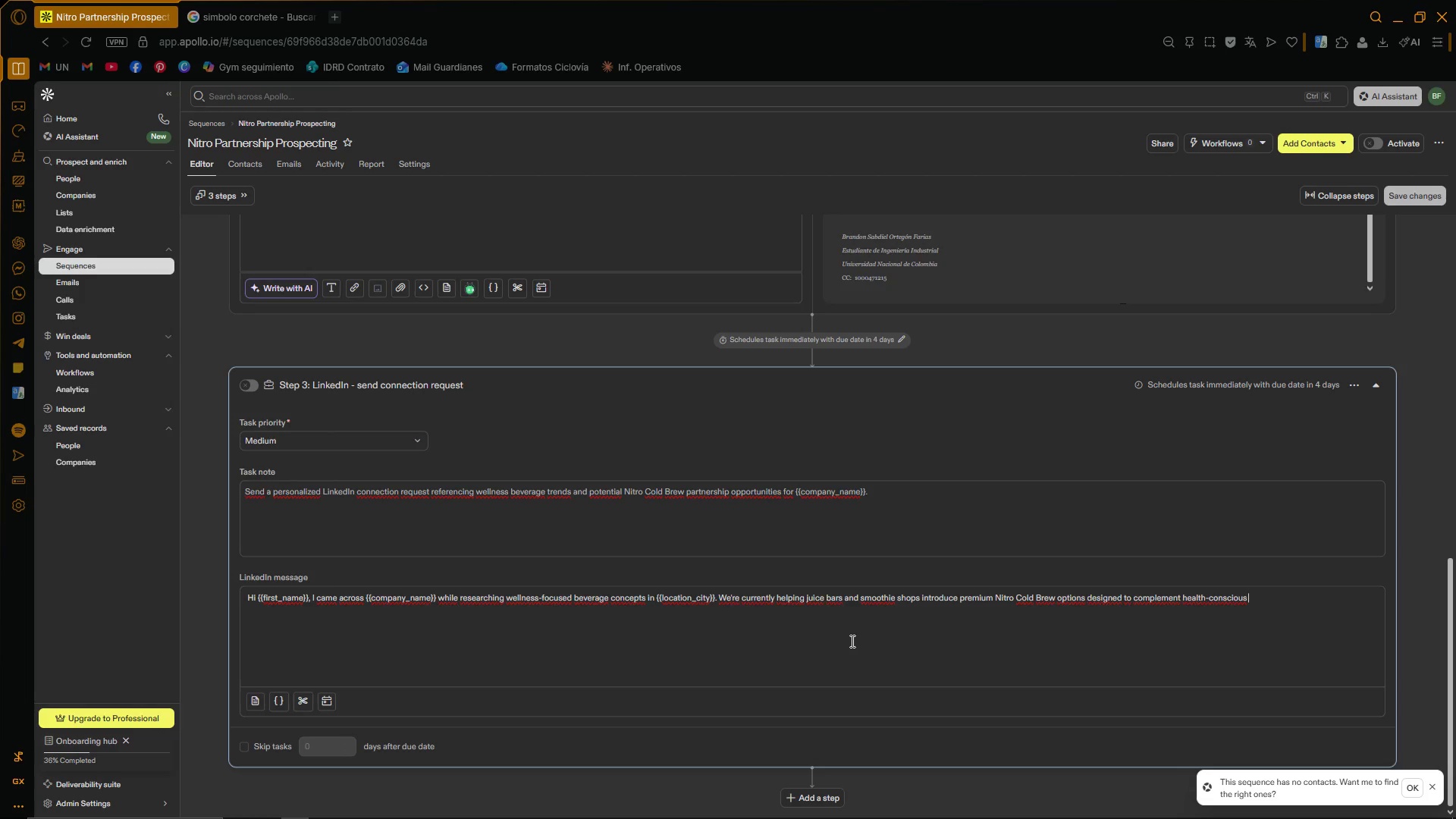 
type(menus, and I thought )
 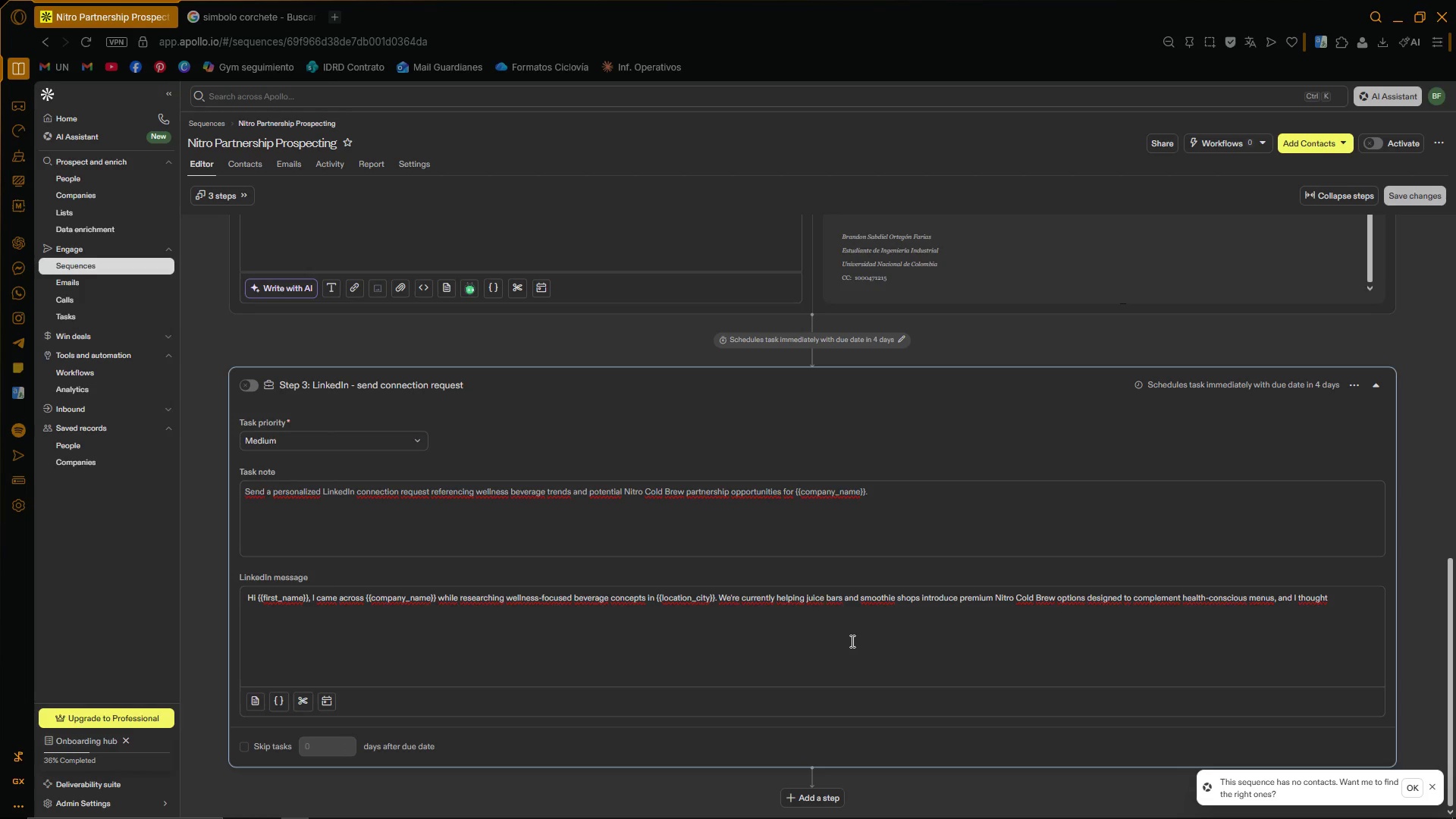 
wait(5.3)
 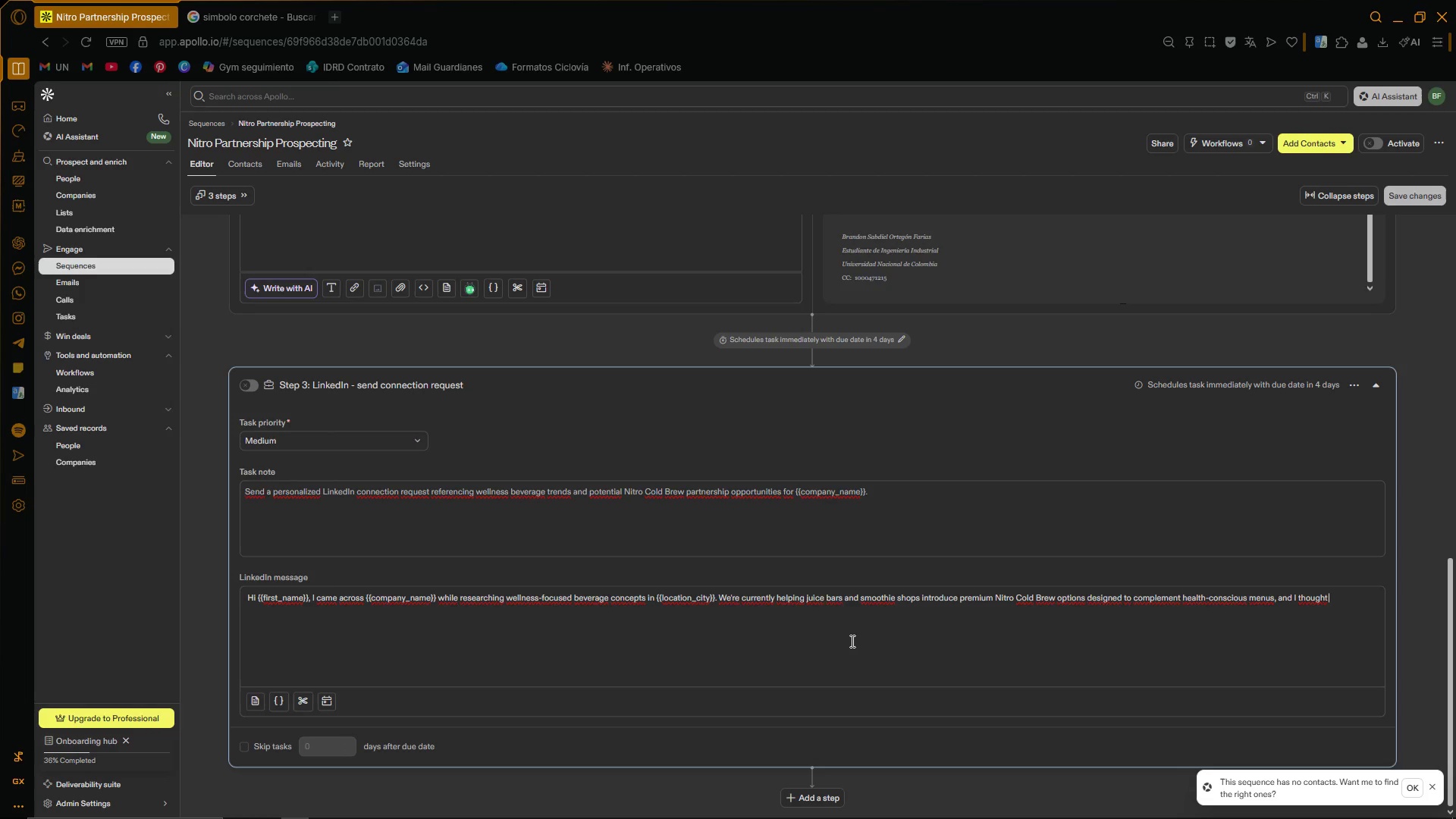 
type(it col)
key(Backspace)
type(uld )
 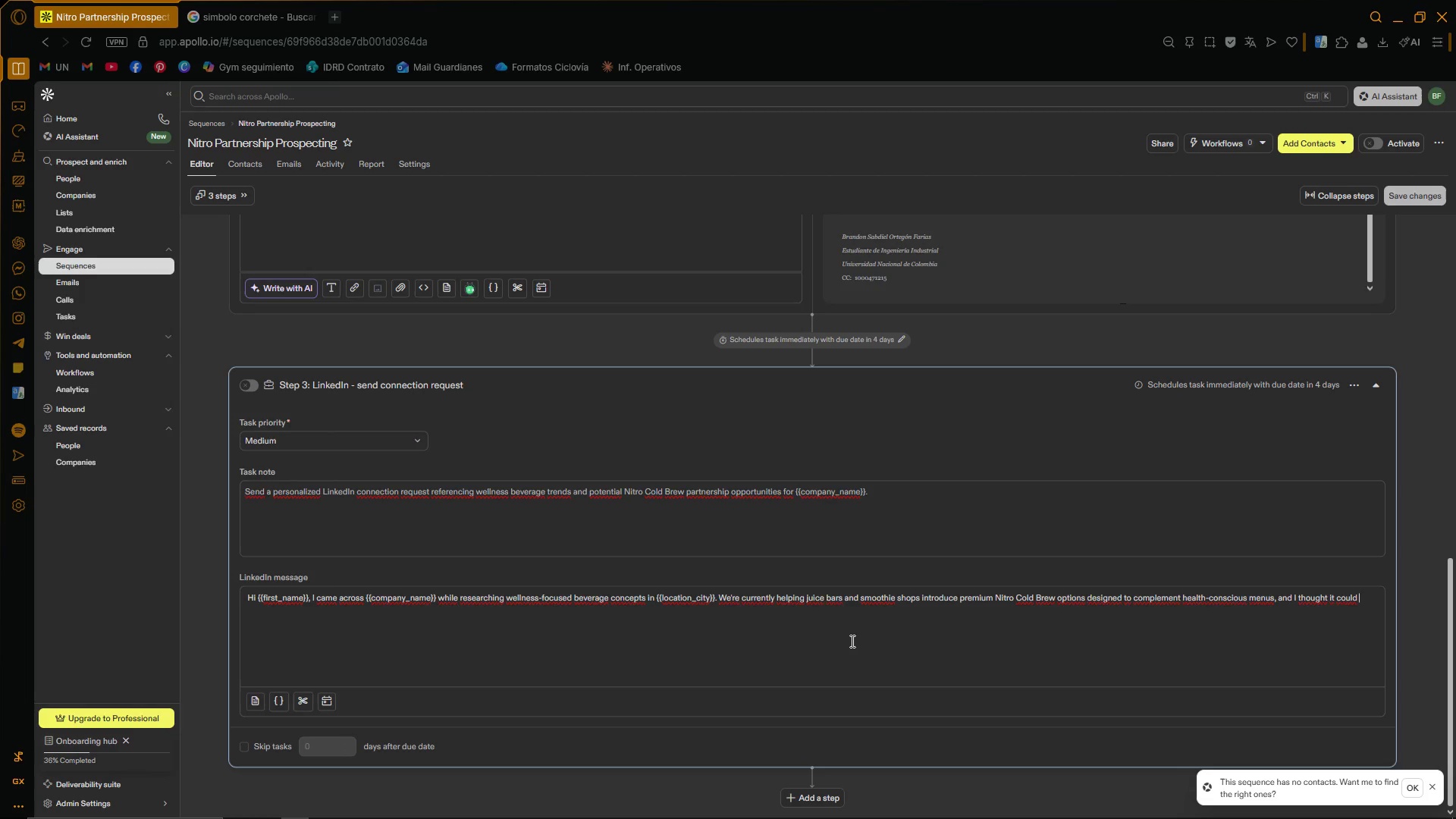 
wait(5.81)
 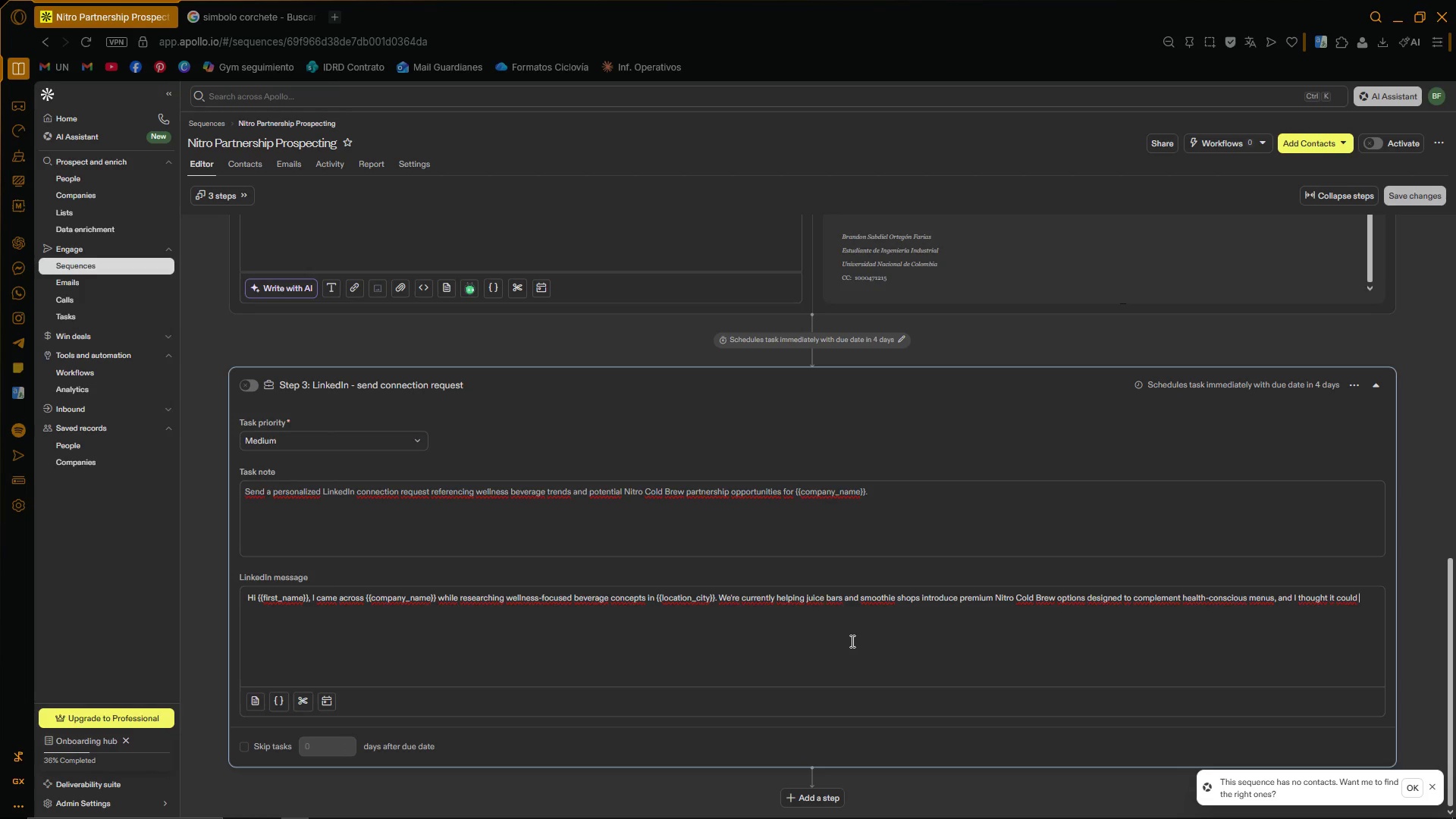 
type(be valuable to connect and exchange ideas.)
 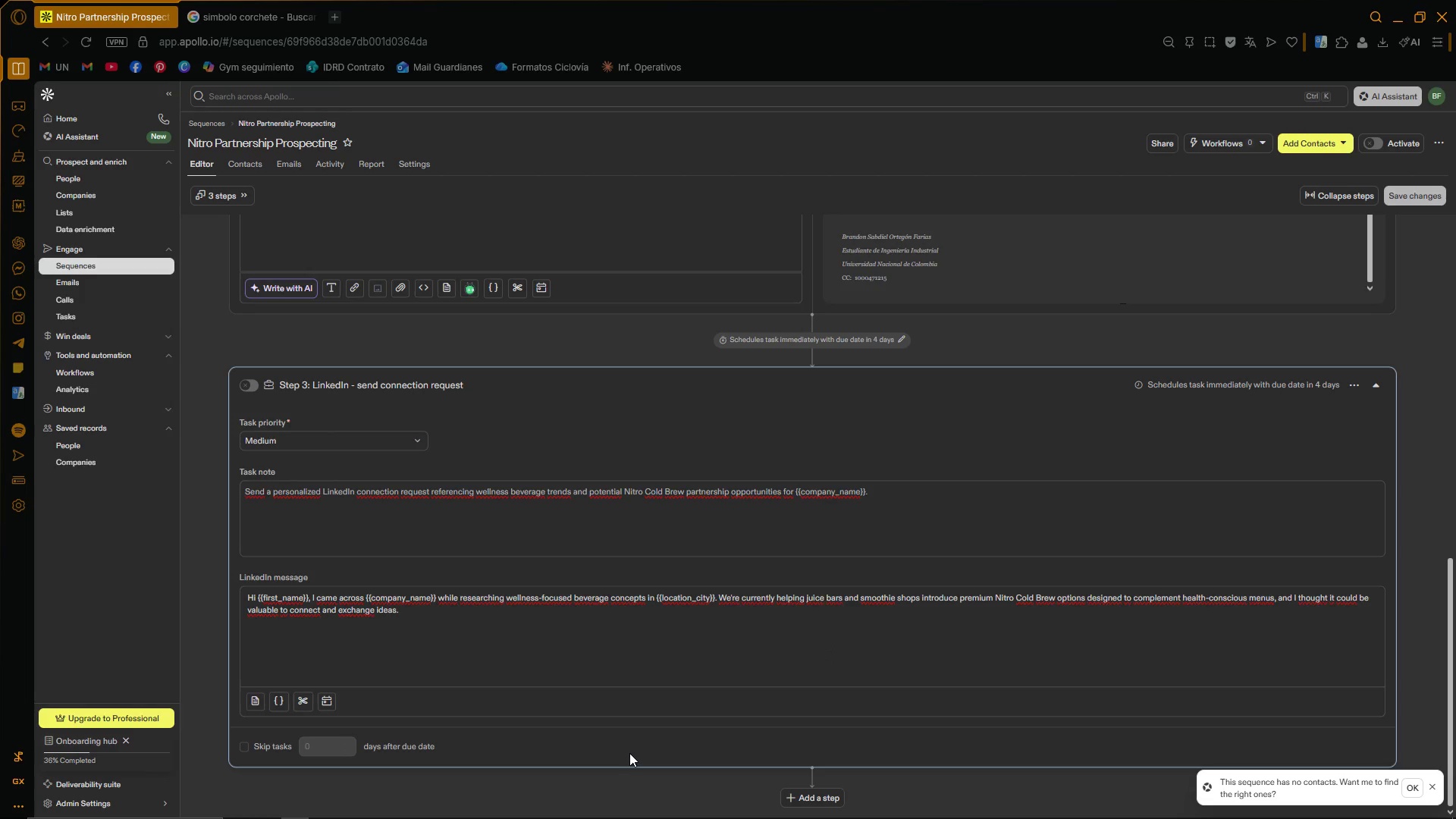 
left_click([508, 649])
 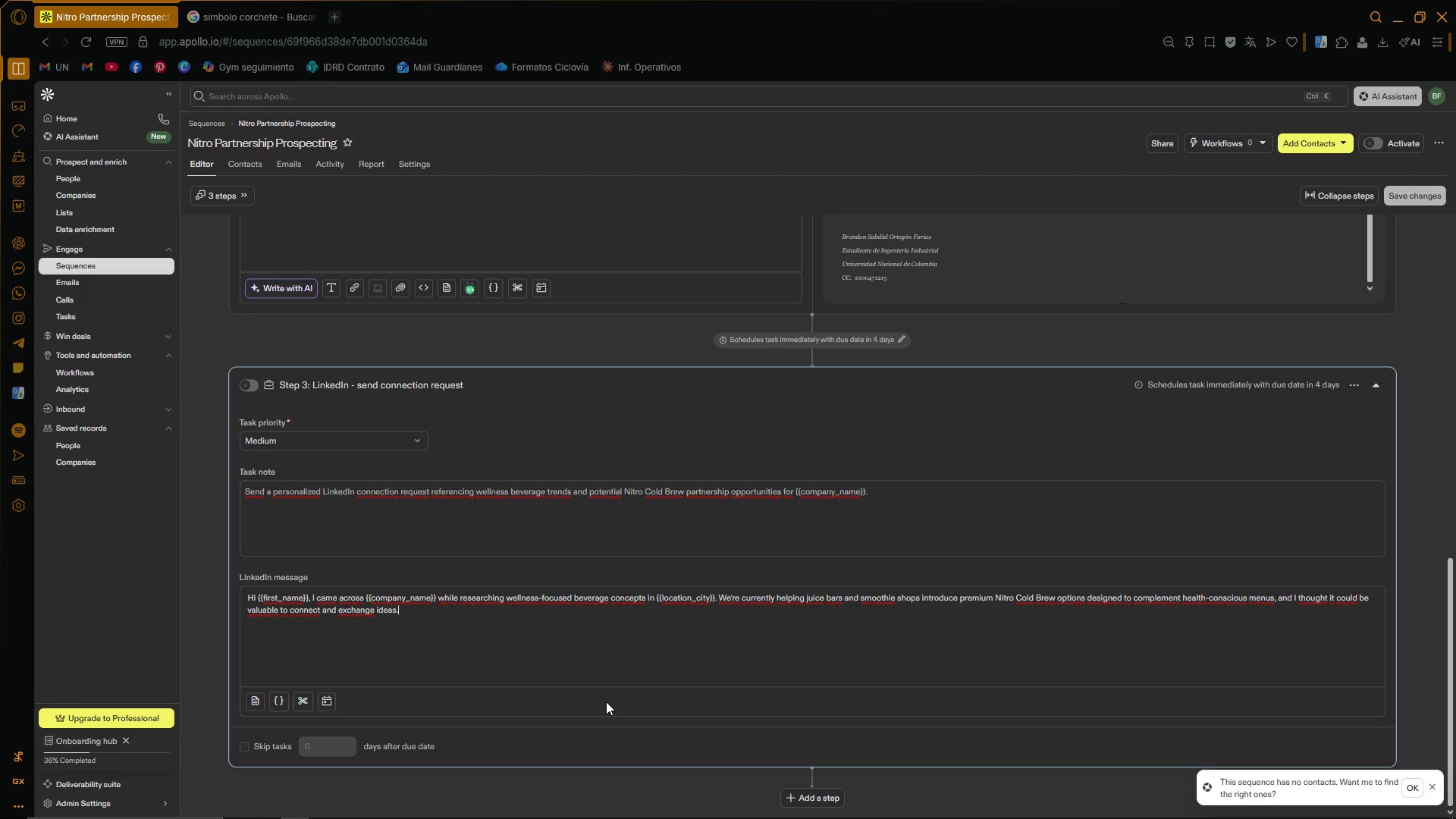 
wait(19.11)
 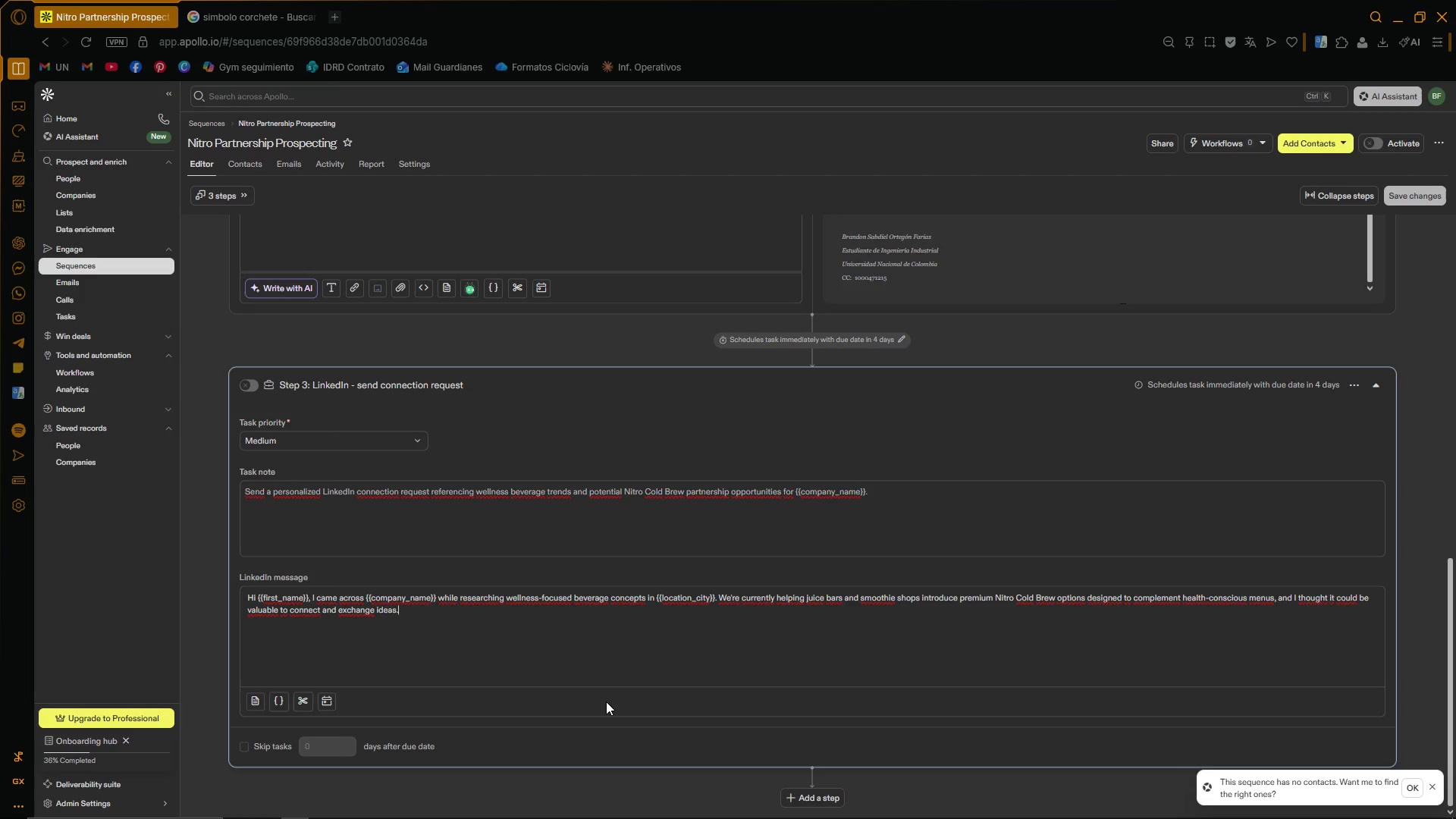 
scroll: coordinate [654, 653], scroll_direction: down, amount: 1.0
 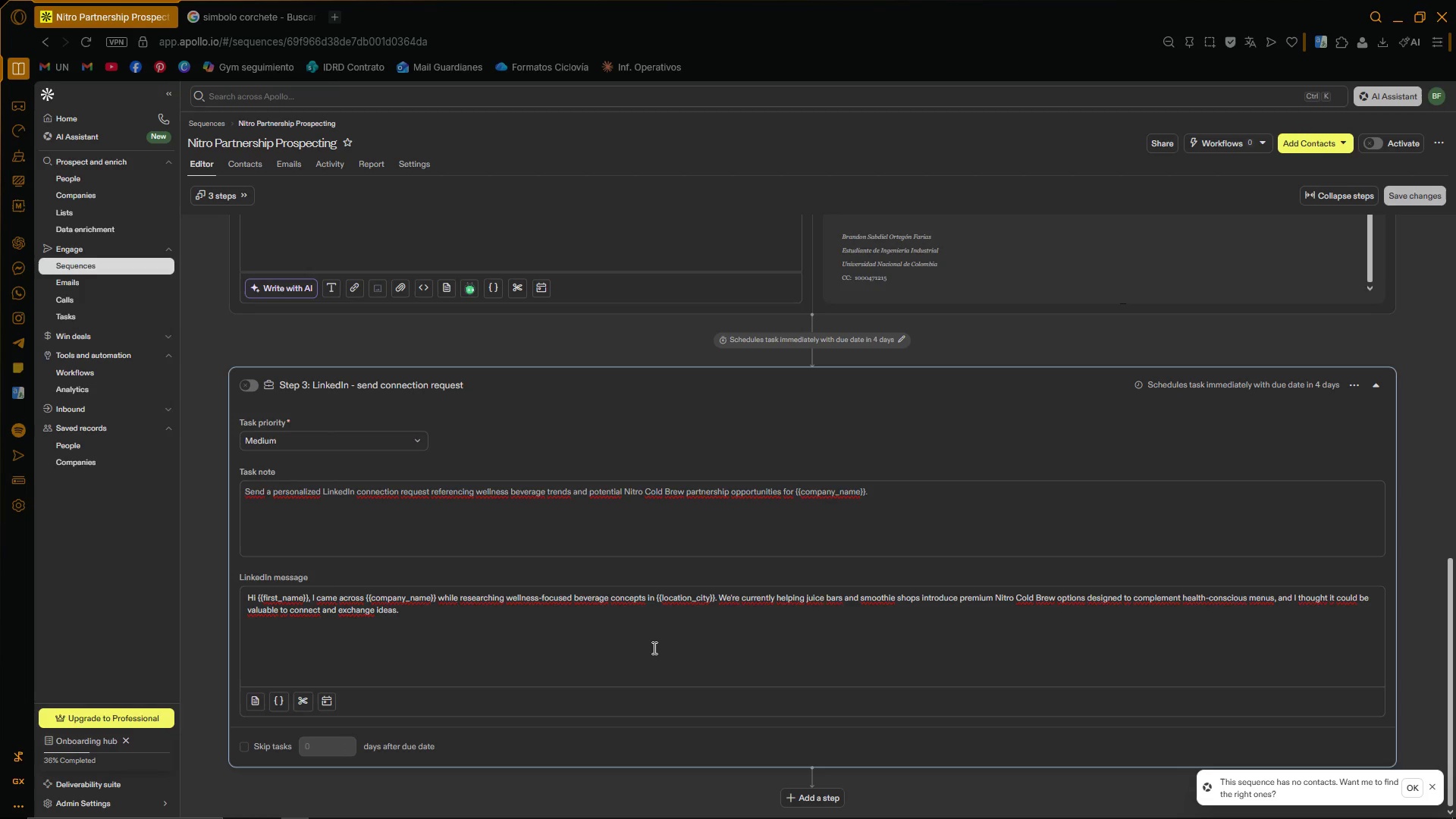 
scroll: coordinate [656, 634], scroll_direction: up, amount: 1.0
 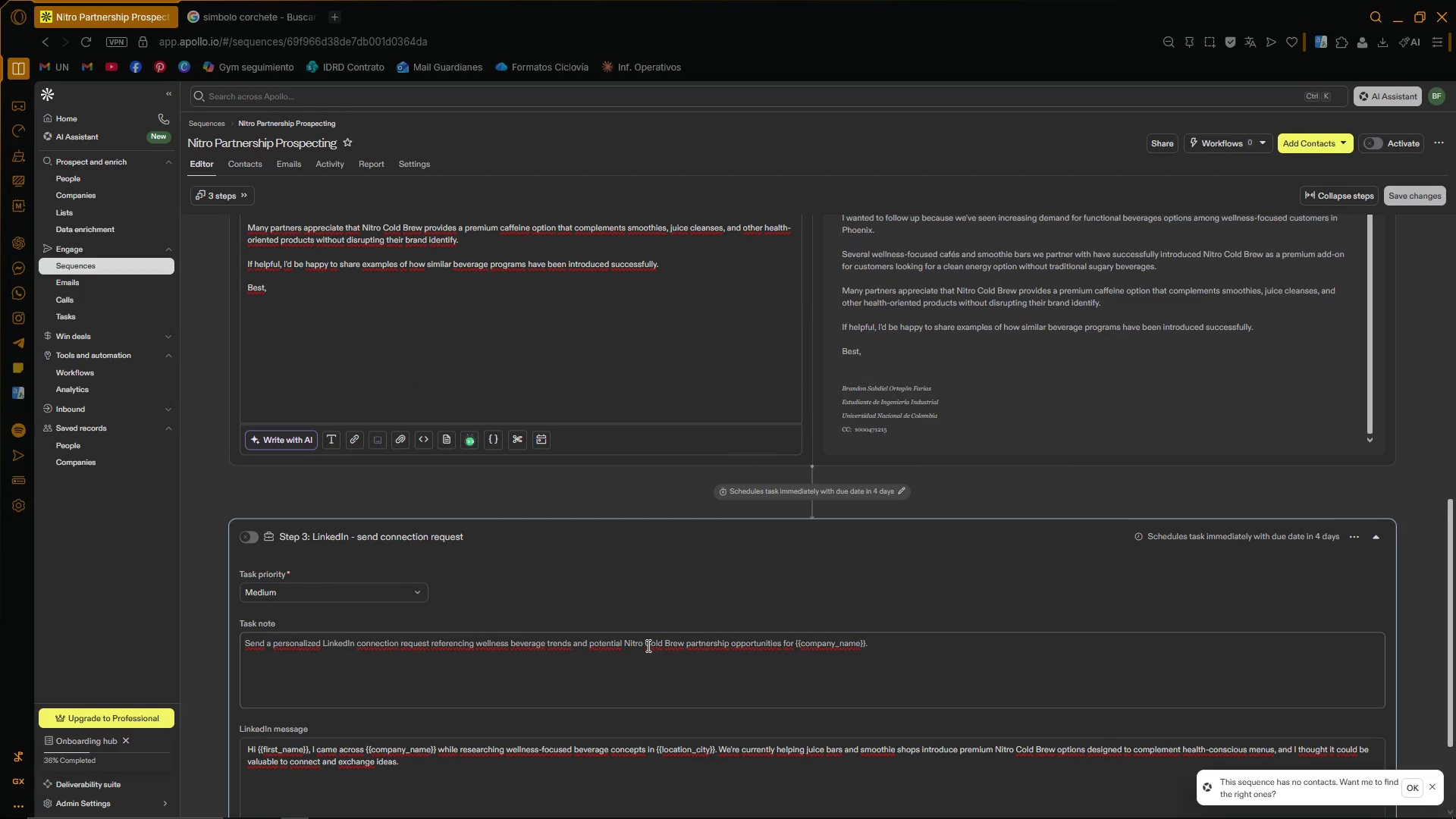 
wait(8.15)
 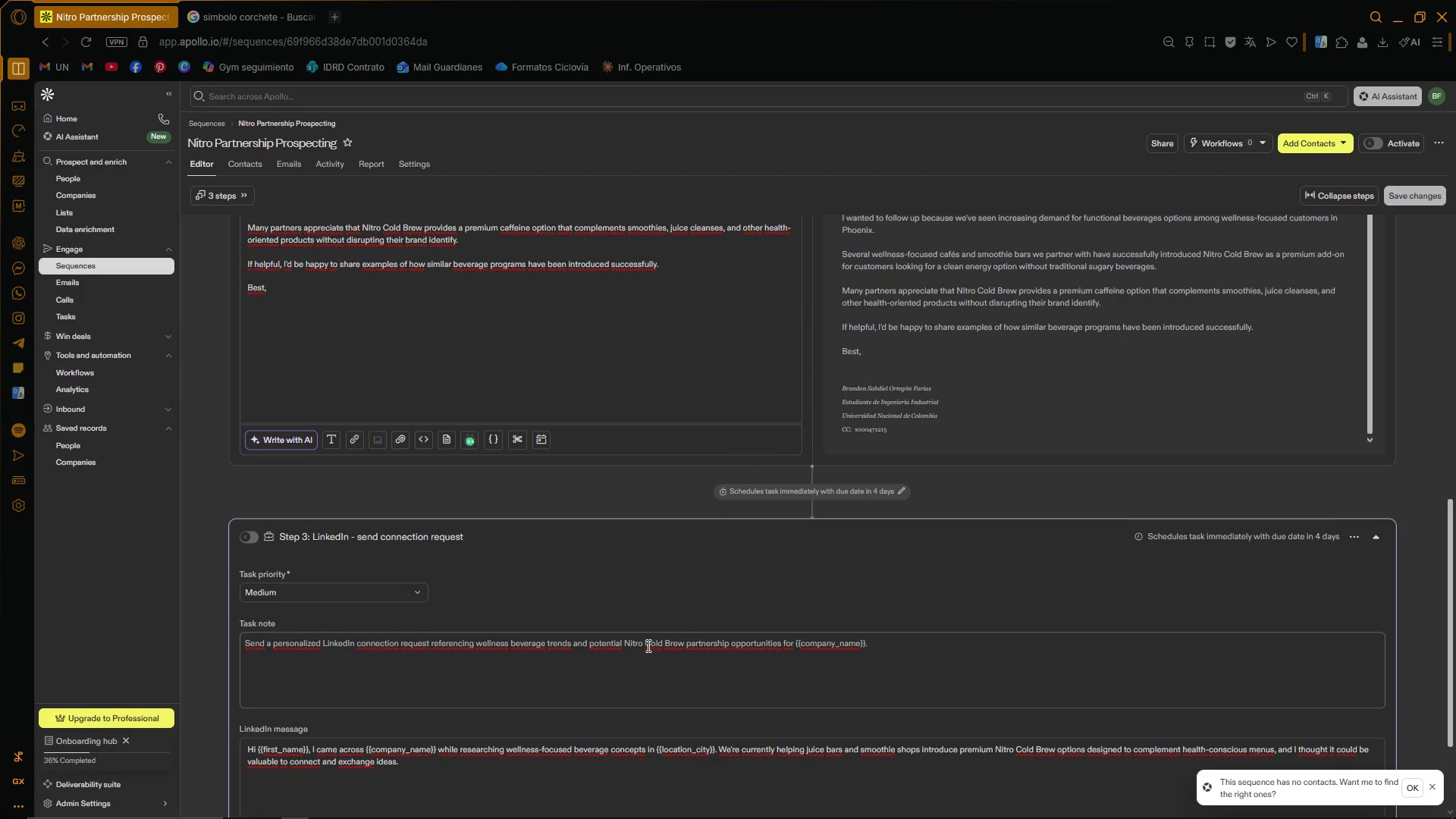 
scroll: coordinate [643, 657], scroll_direction: down, amount: 1.0
 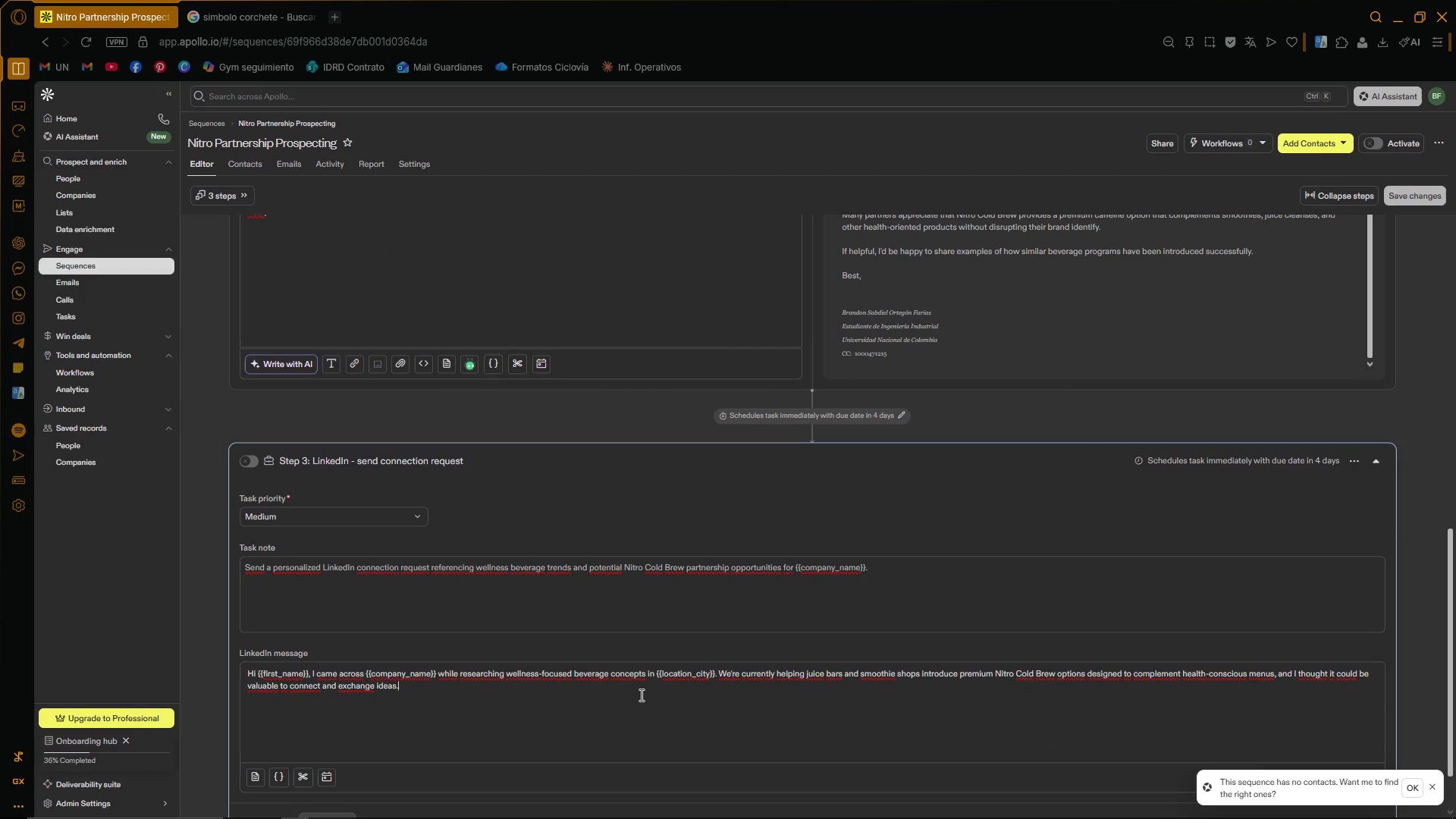 
left_click([640, 695])
 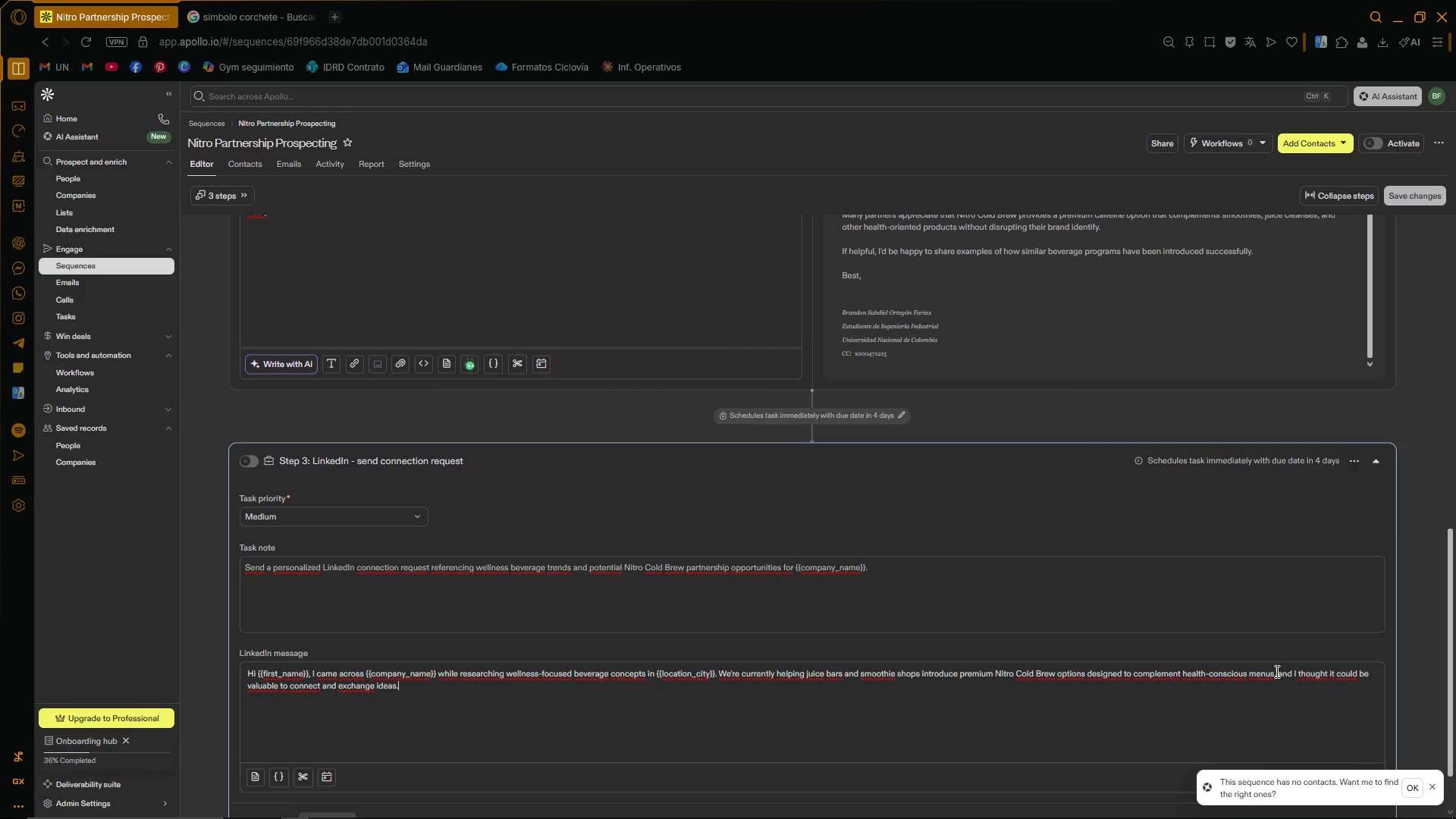 
left_click([621, 696])
 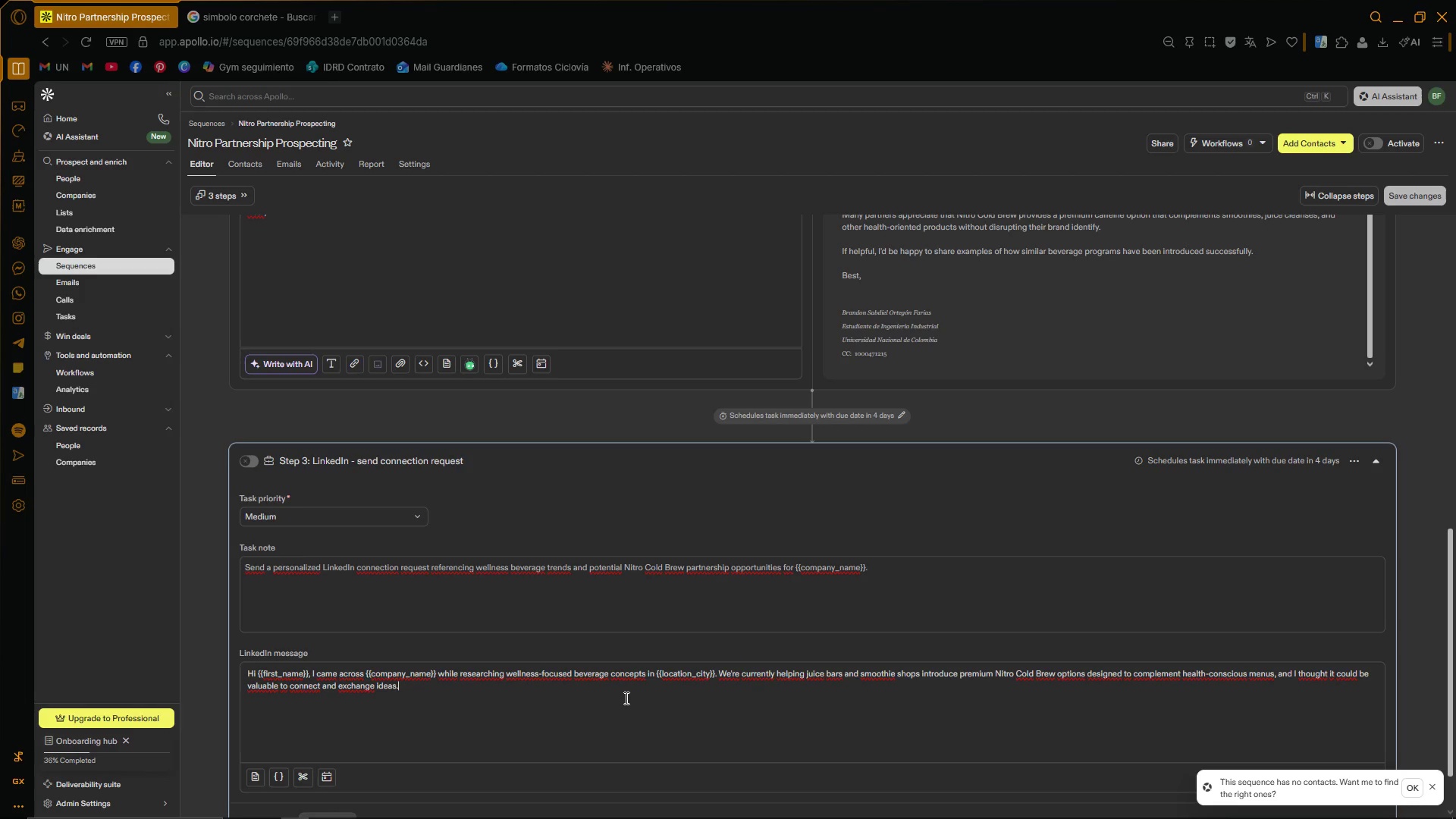 
wait(9.97)
 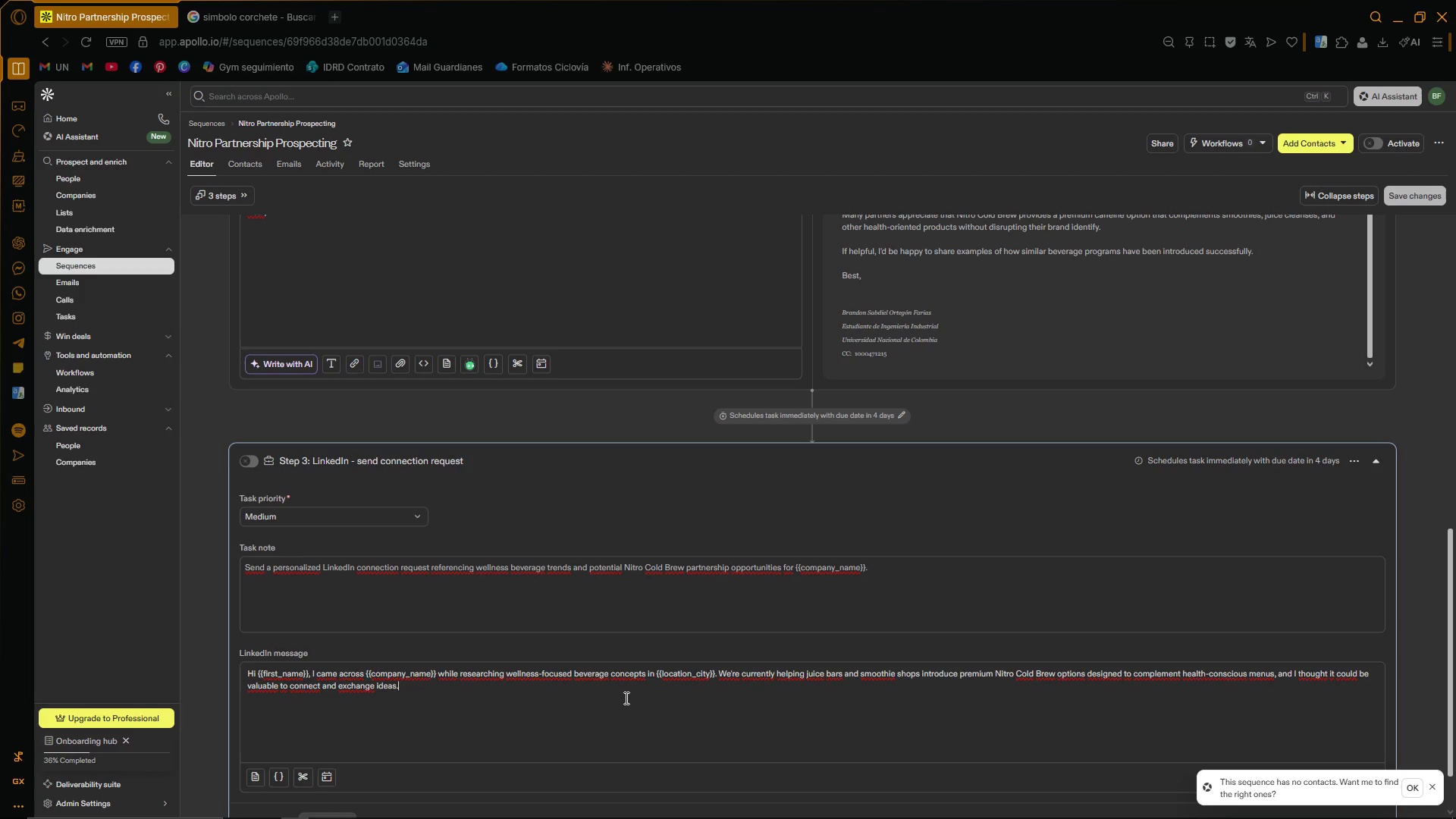 
scroll: coordinate [590, 640], scroll_direction: up, amount: 13.0
 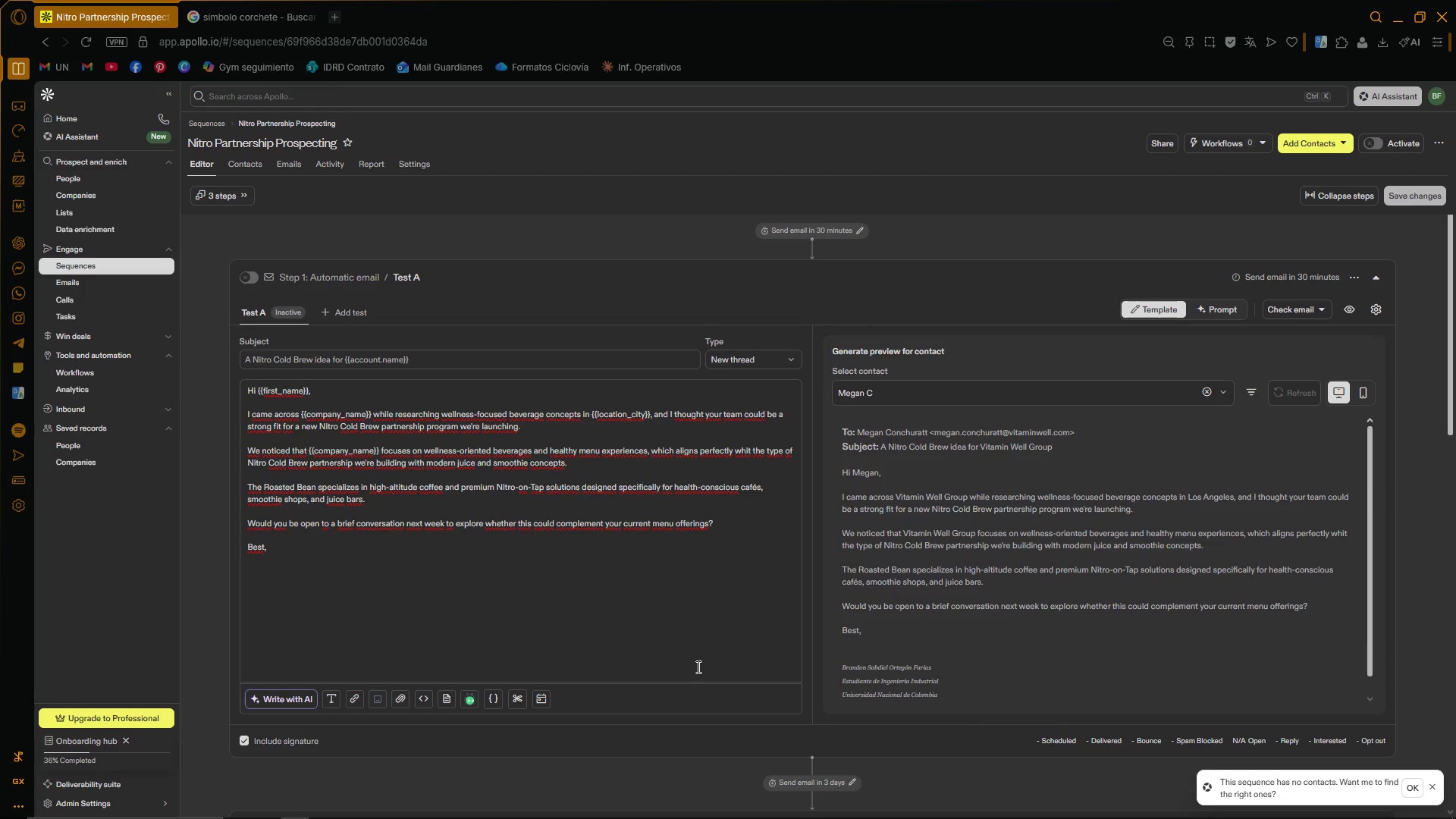 
wait(13.07)
 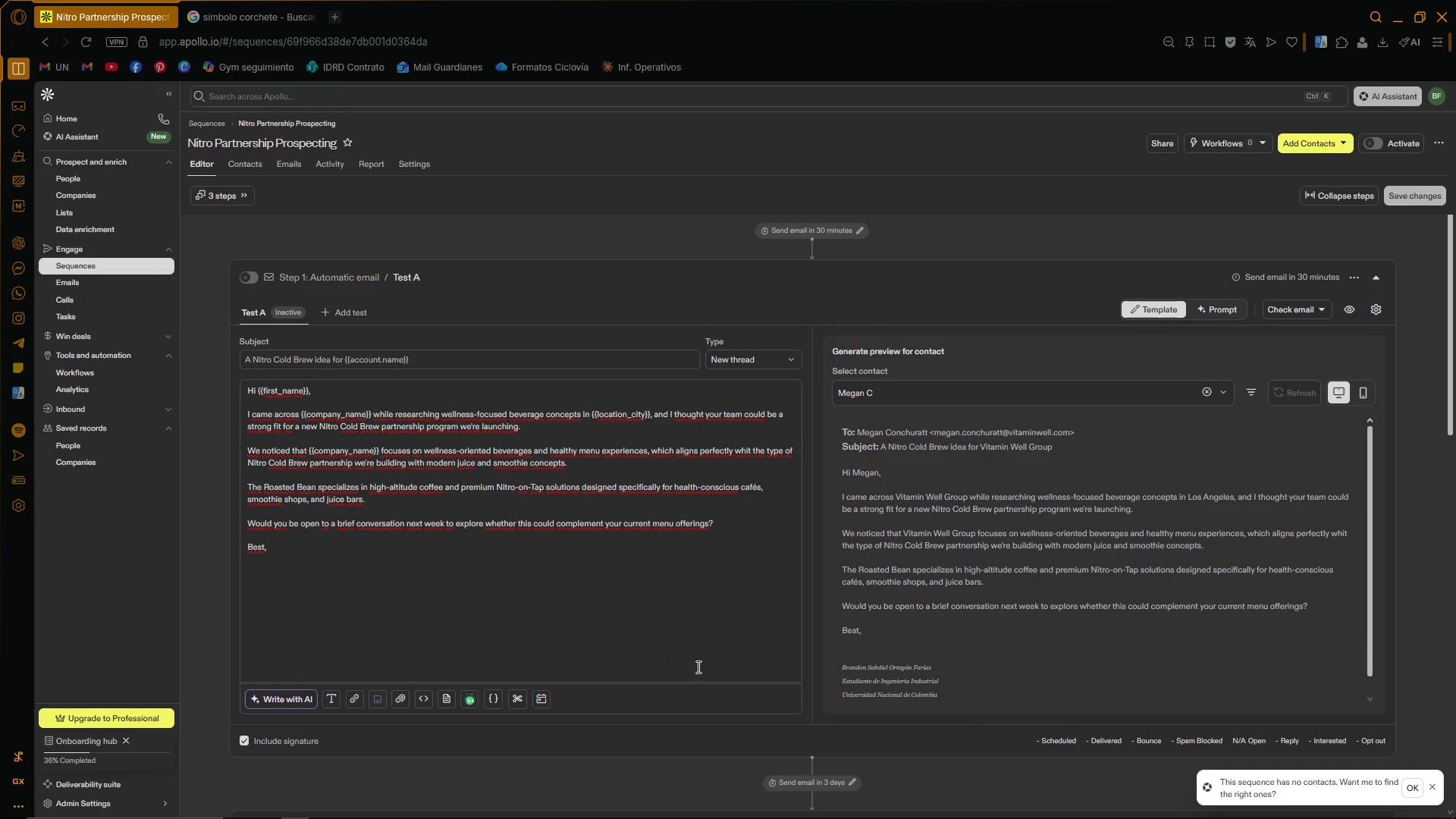 
scroll: coordinate [1410, 468], scroll_direction: down, amount: 17.0
 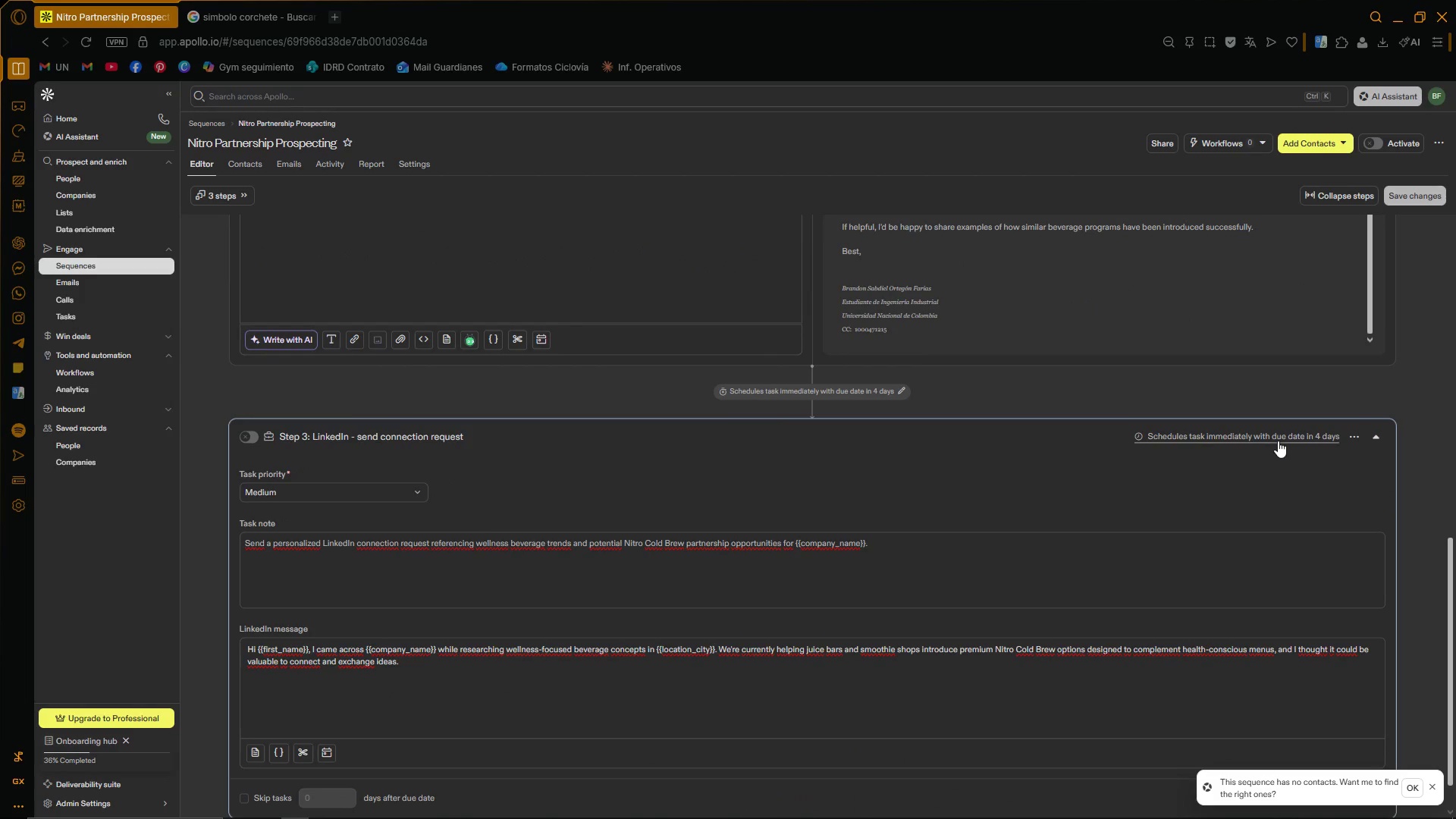 
left_click([1279, 439])
 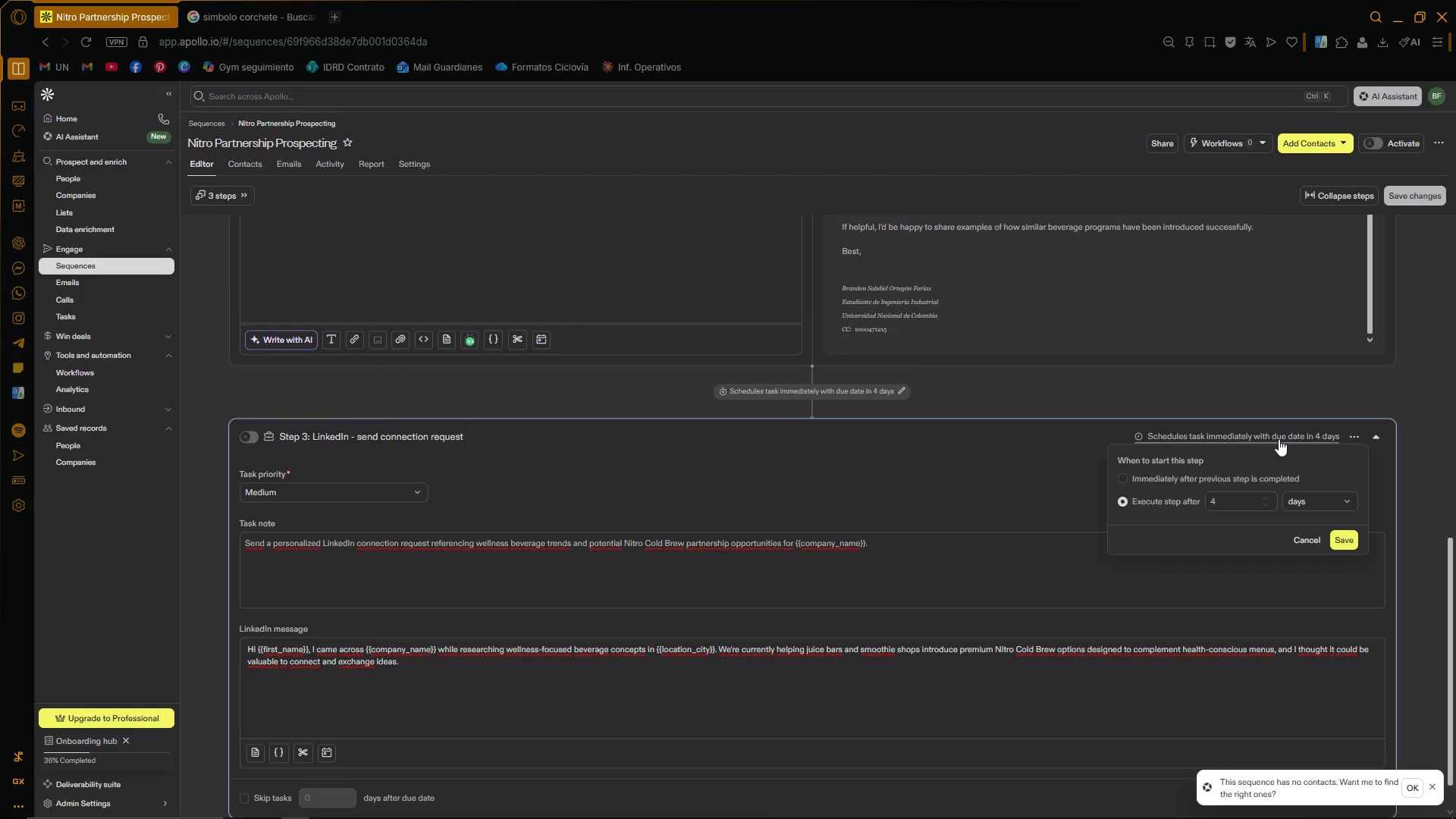 
left_click([1280, 438])
 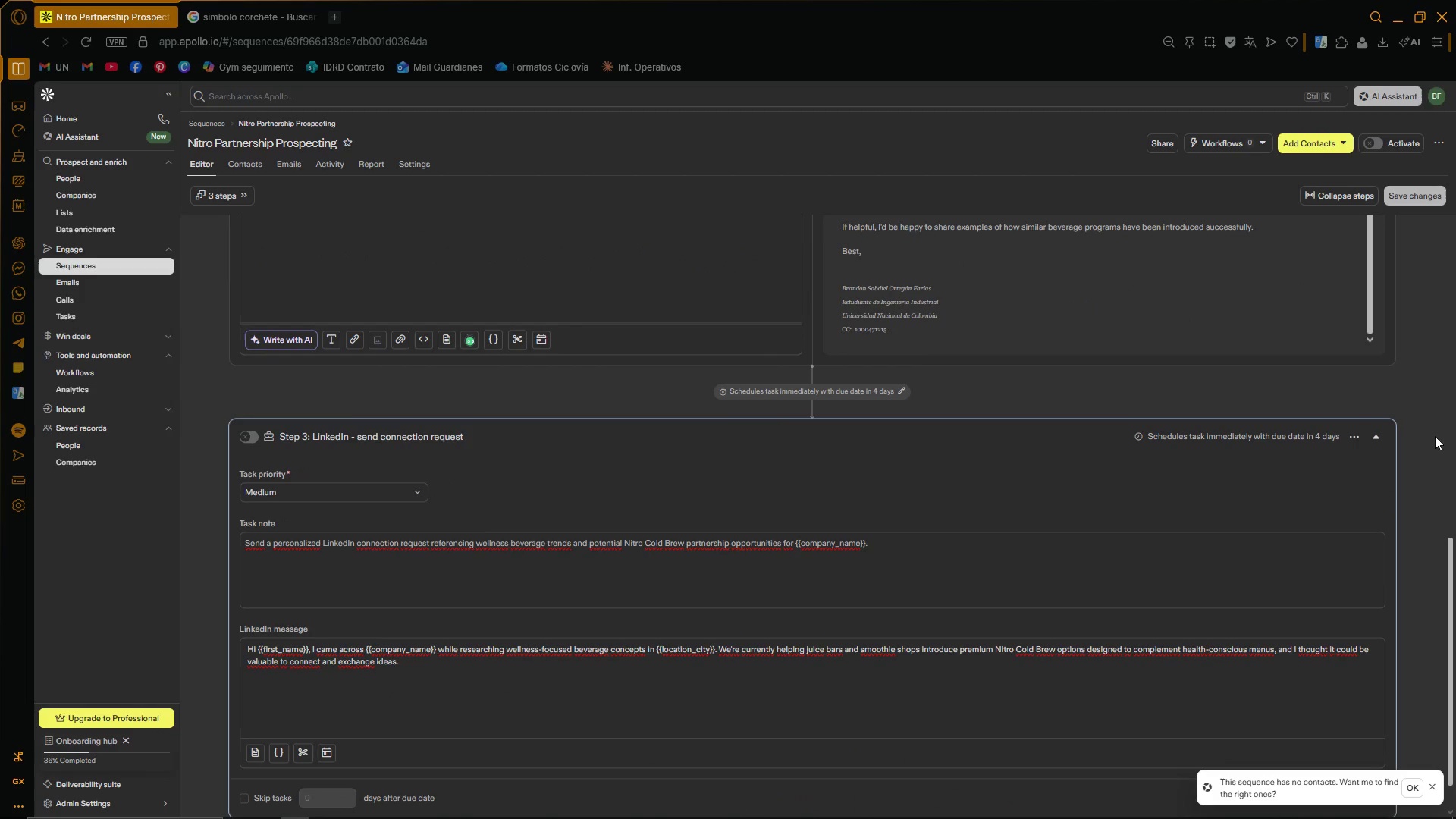 
left_click([1455, 432])
 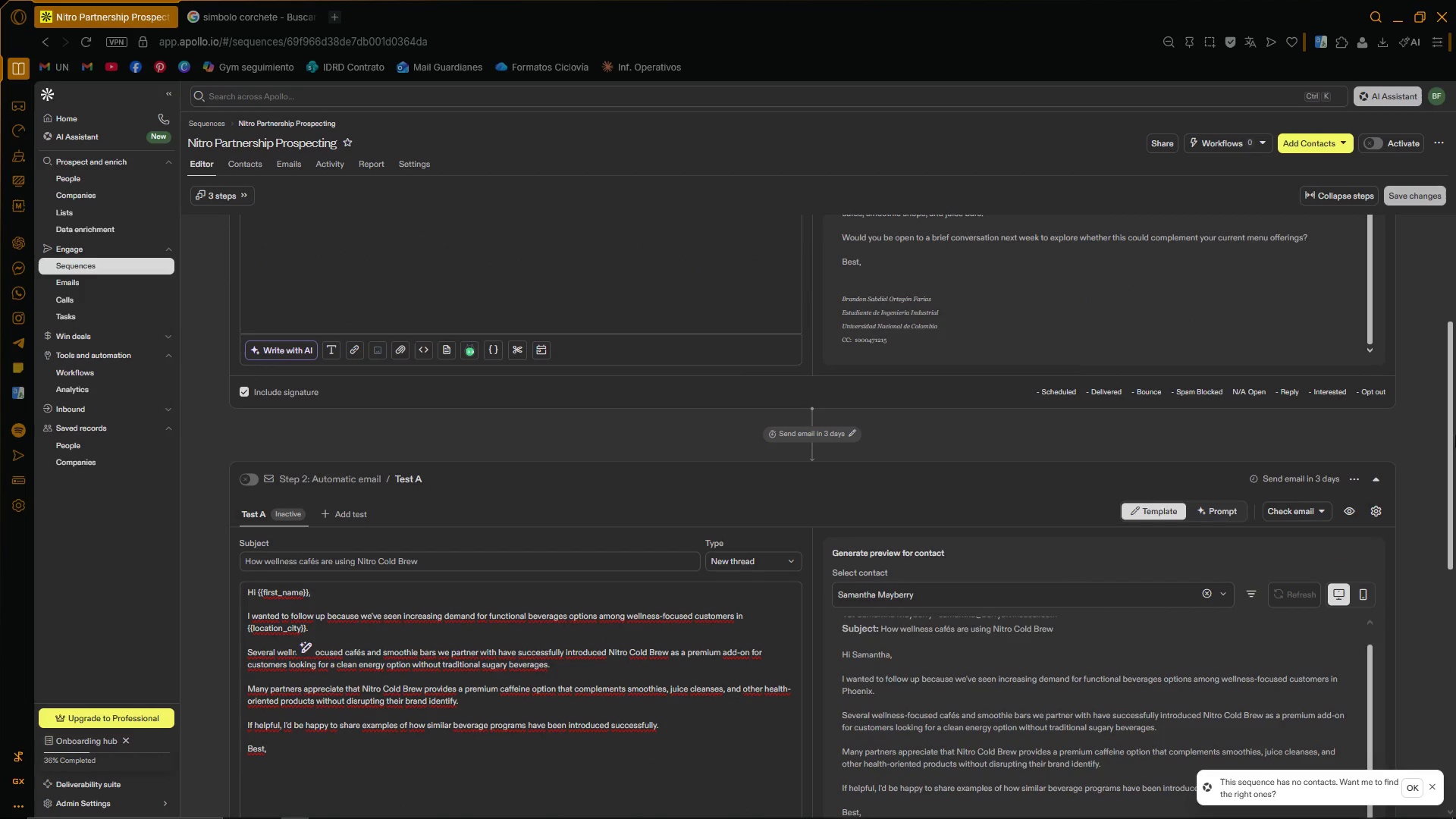 
left_click_drag(start_coordinate=[1455, 434], to_coordinate=[1455, 453])
 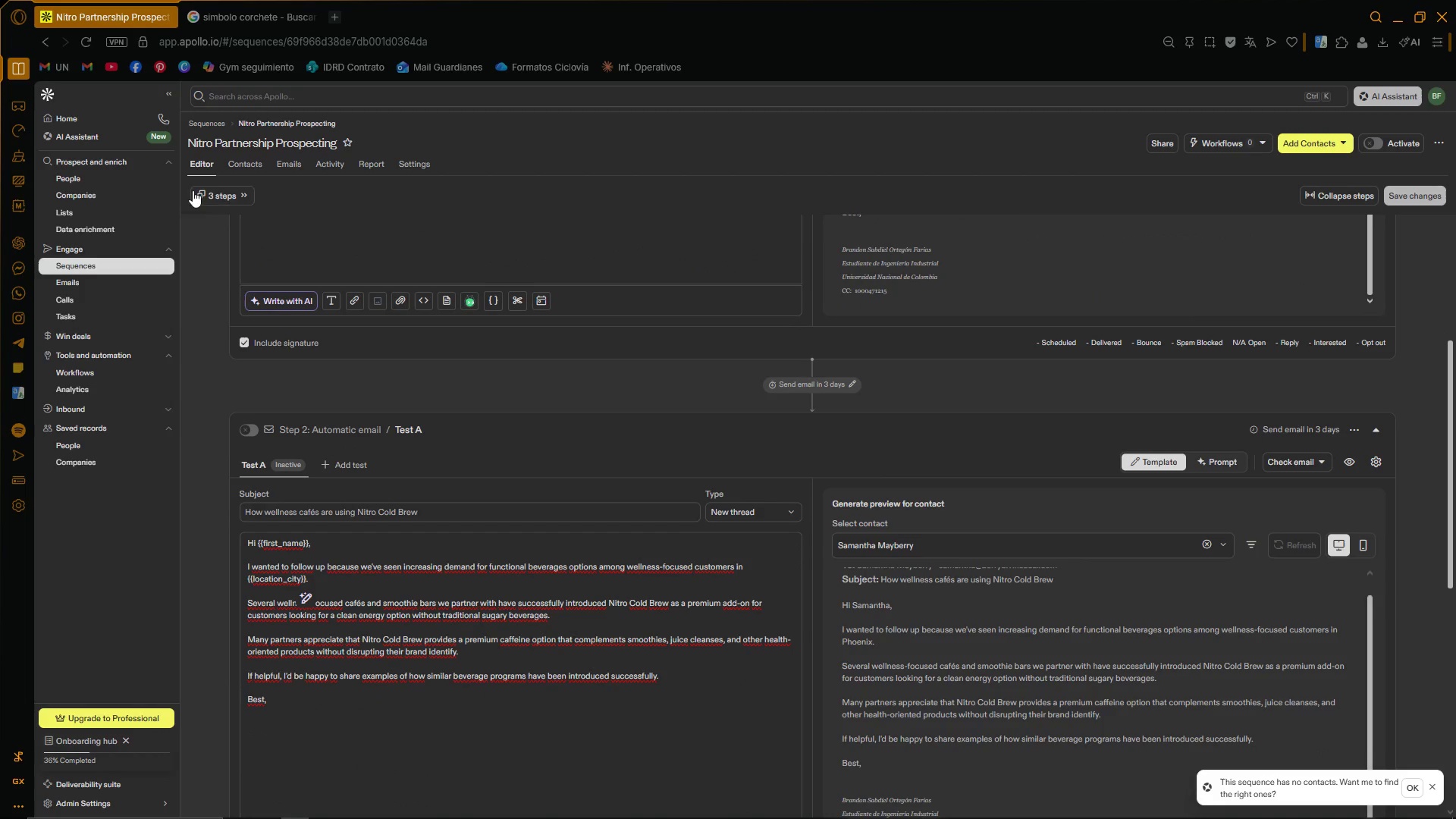 
mouse_move([237, 191])
 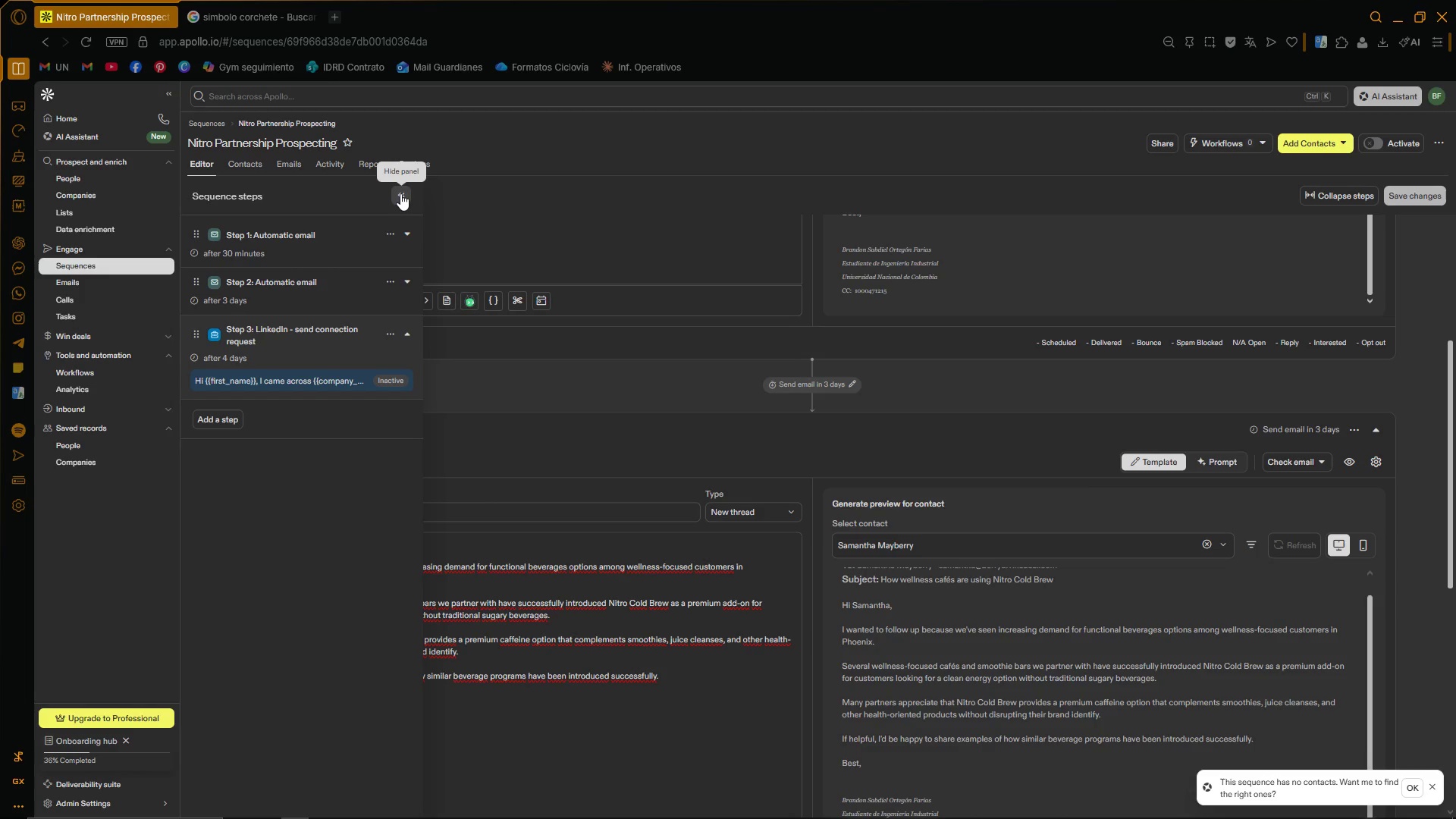 
left_click([400, 193])
 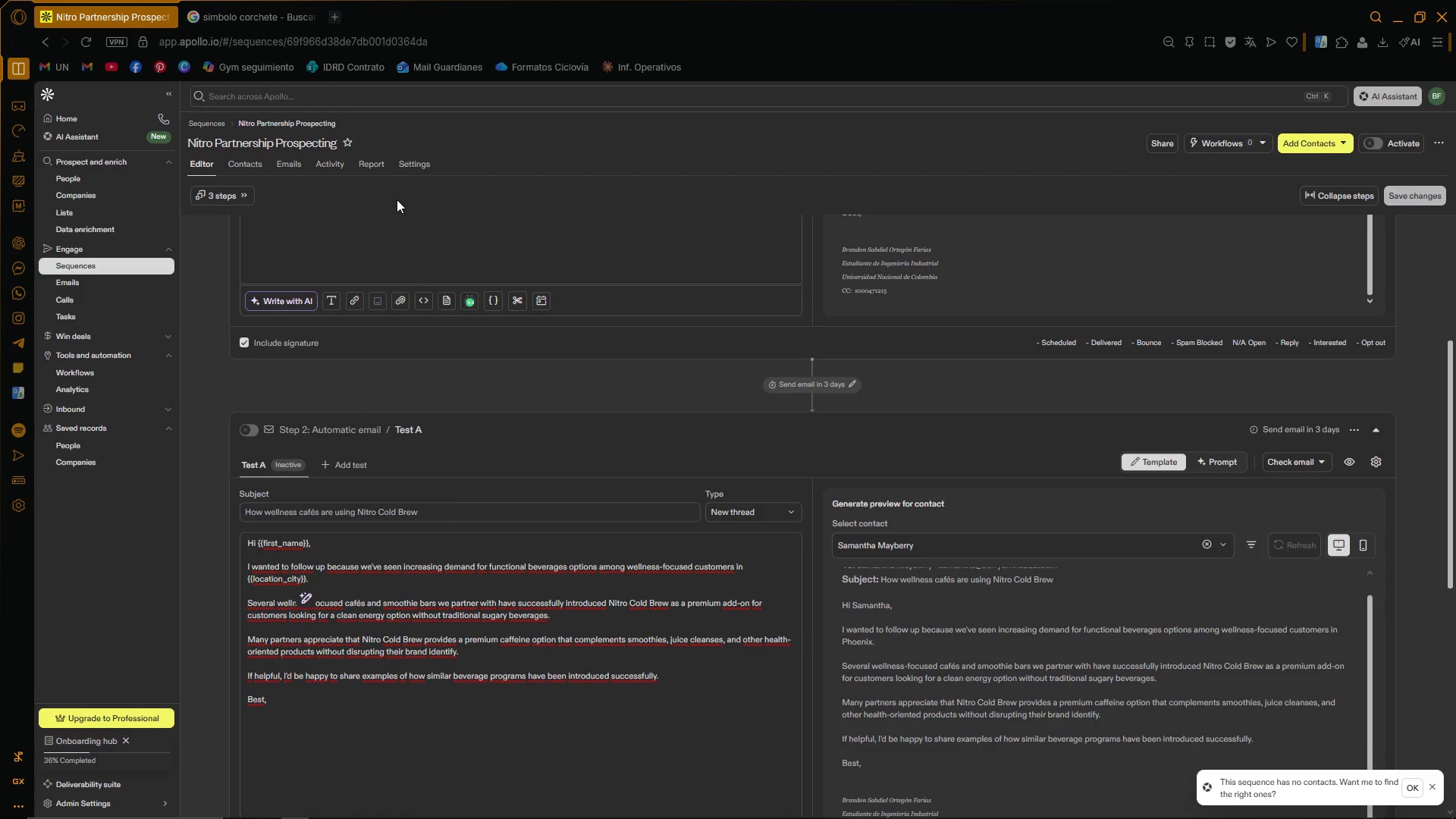 
wait(8.28)
 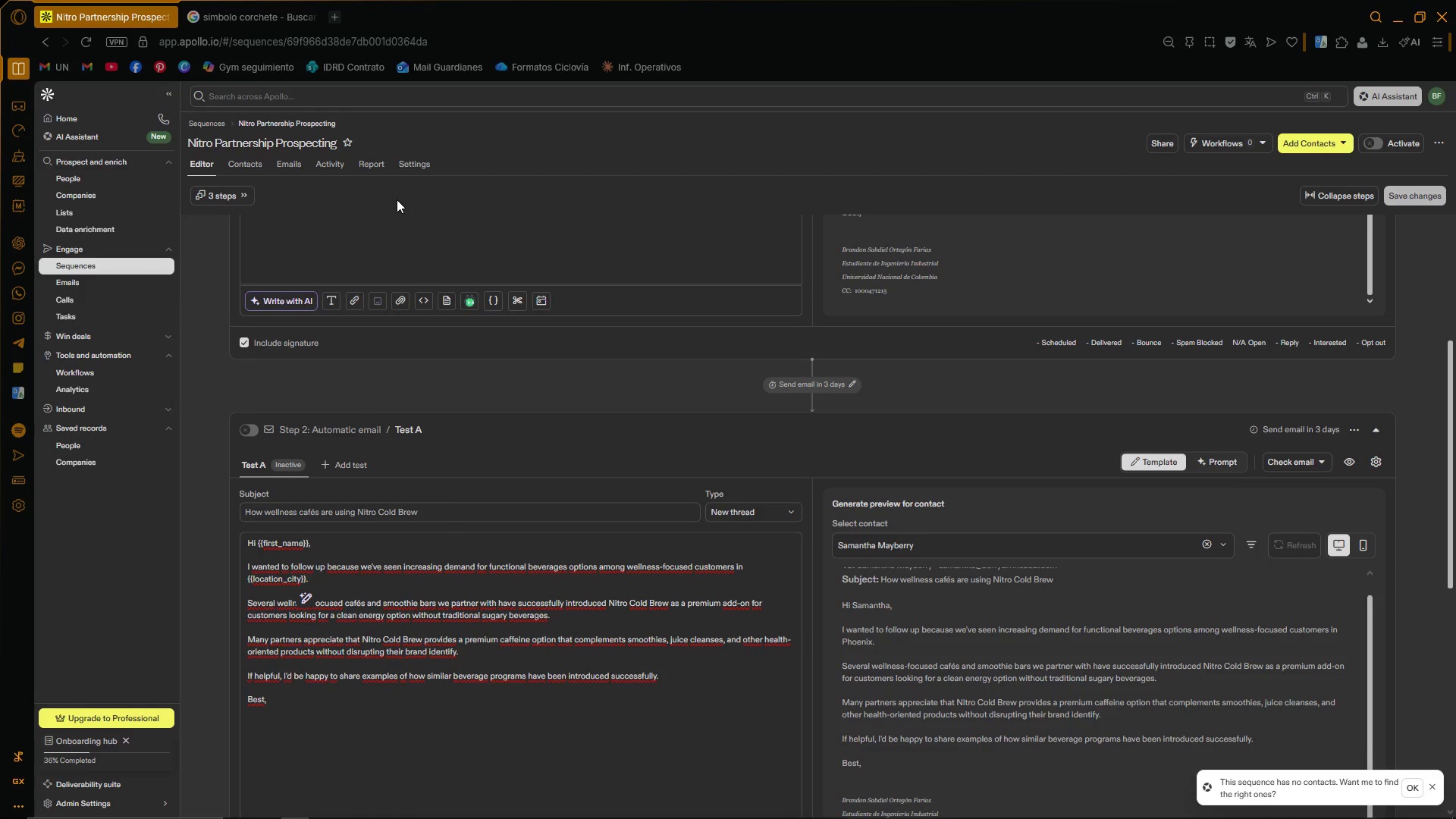 
left_click([400, 158])
 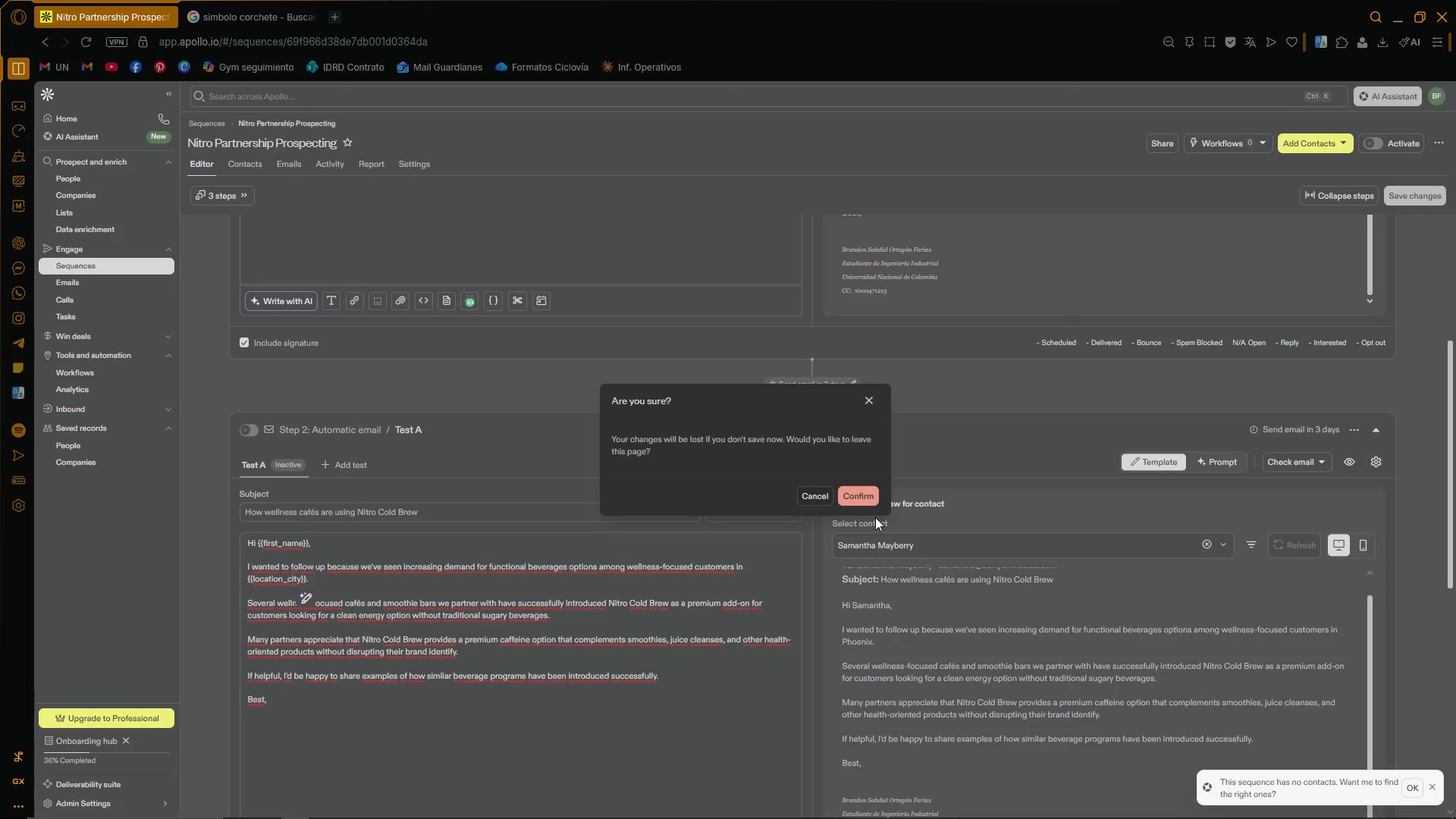 
left_click([872, 399])
 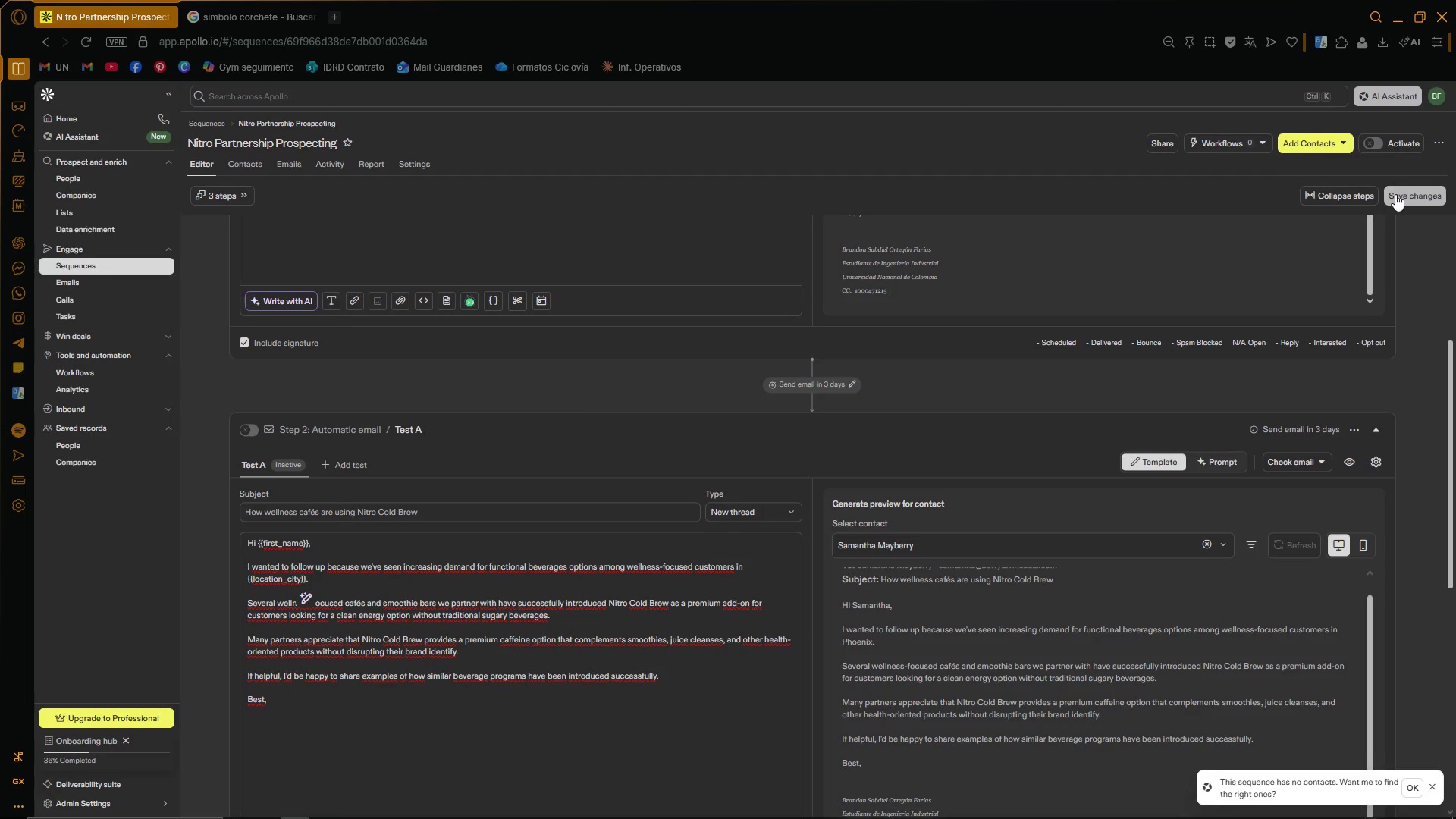 
left_click([1395, 196])
 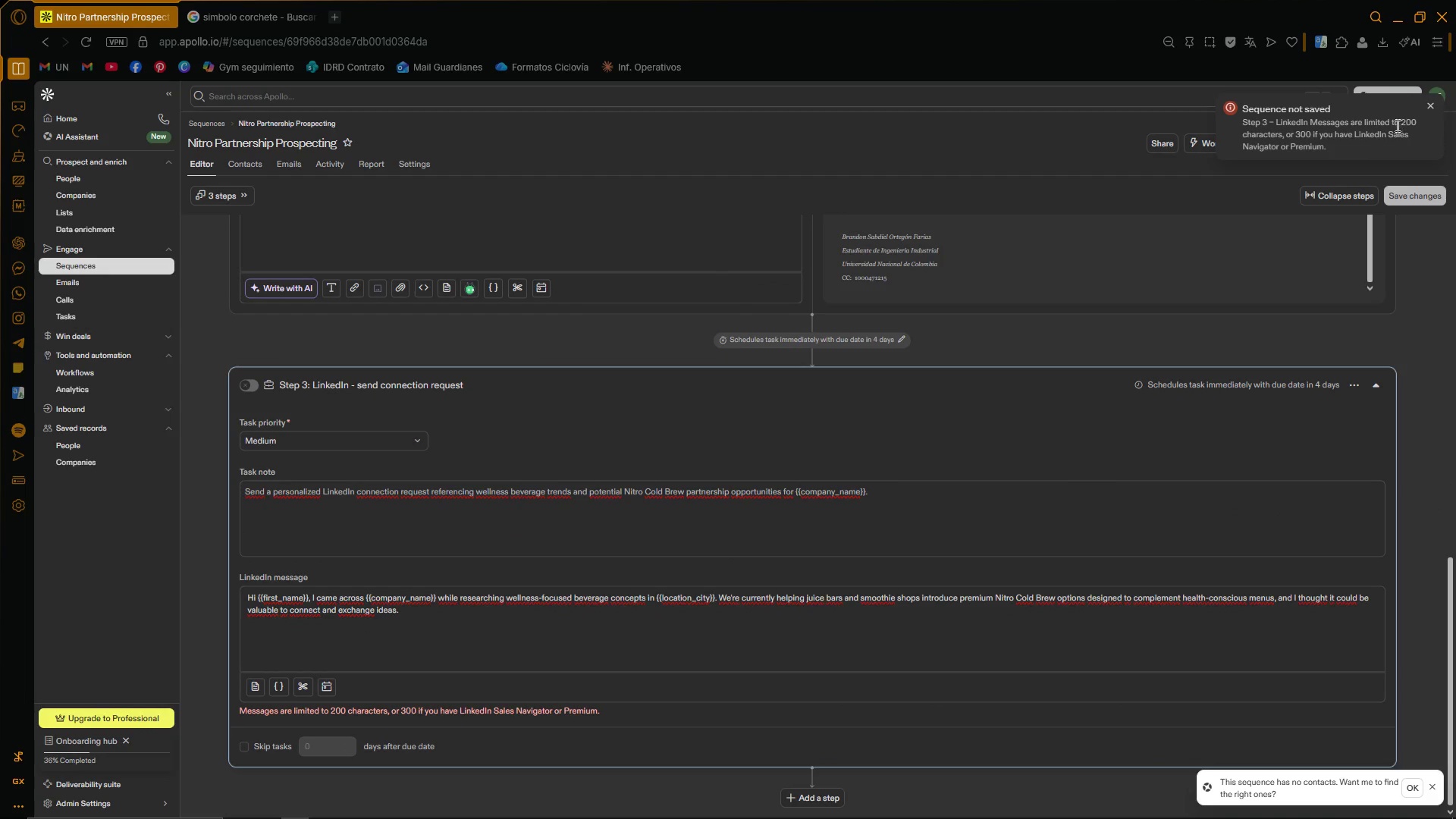 
wait(10.11)
 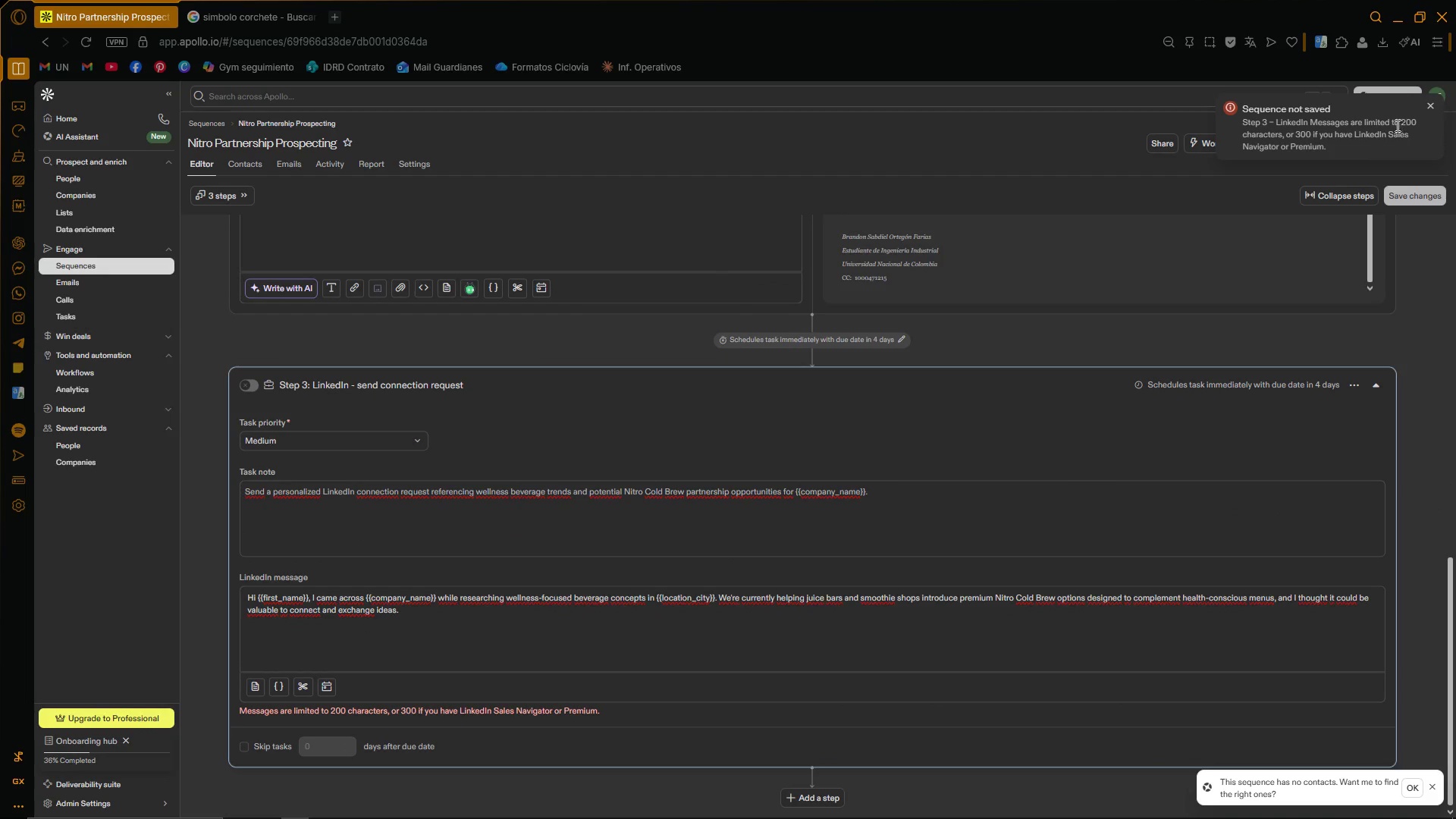 
scroll: coordinate [1391, 326], scroll_direction: down, amount: 4.0
 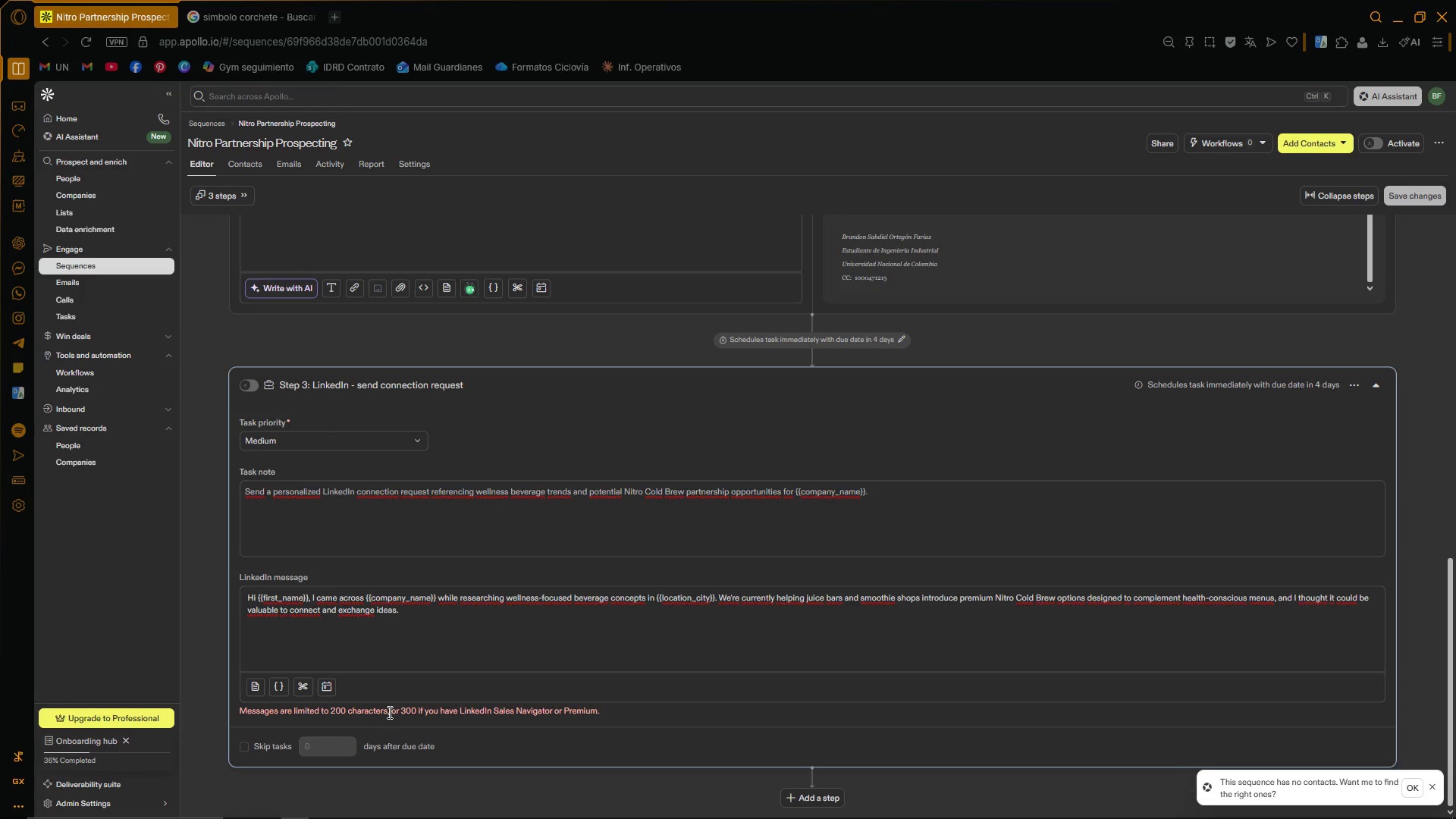 
left_click([461, 712])
 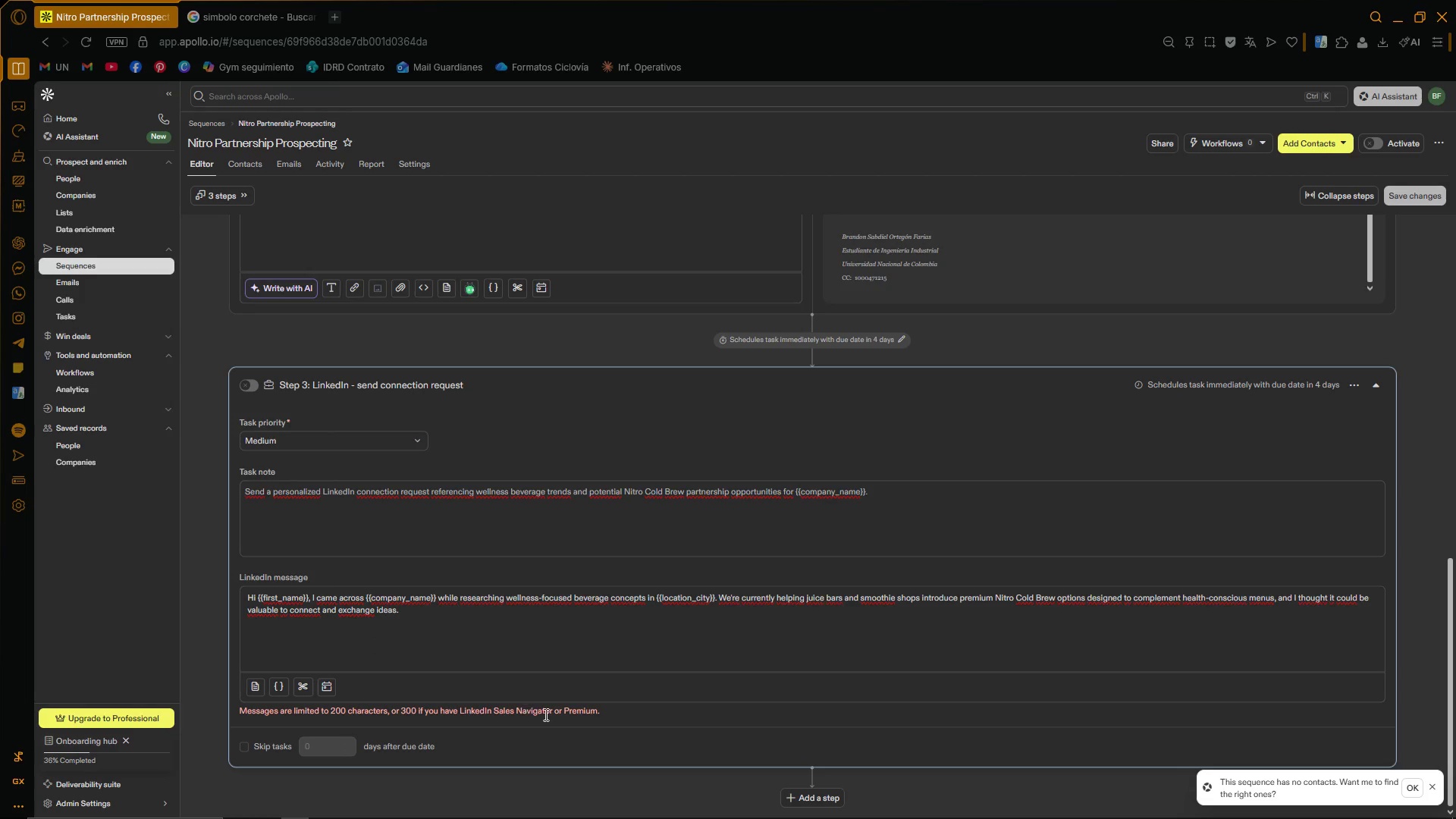 
triple_click([582, 712])
 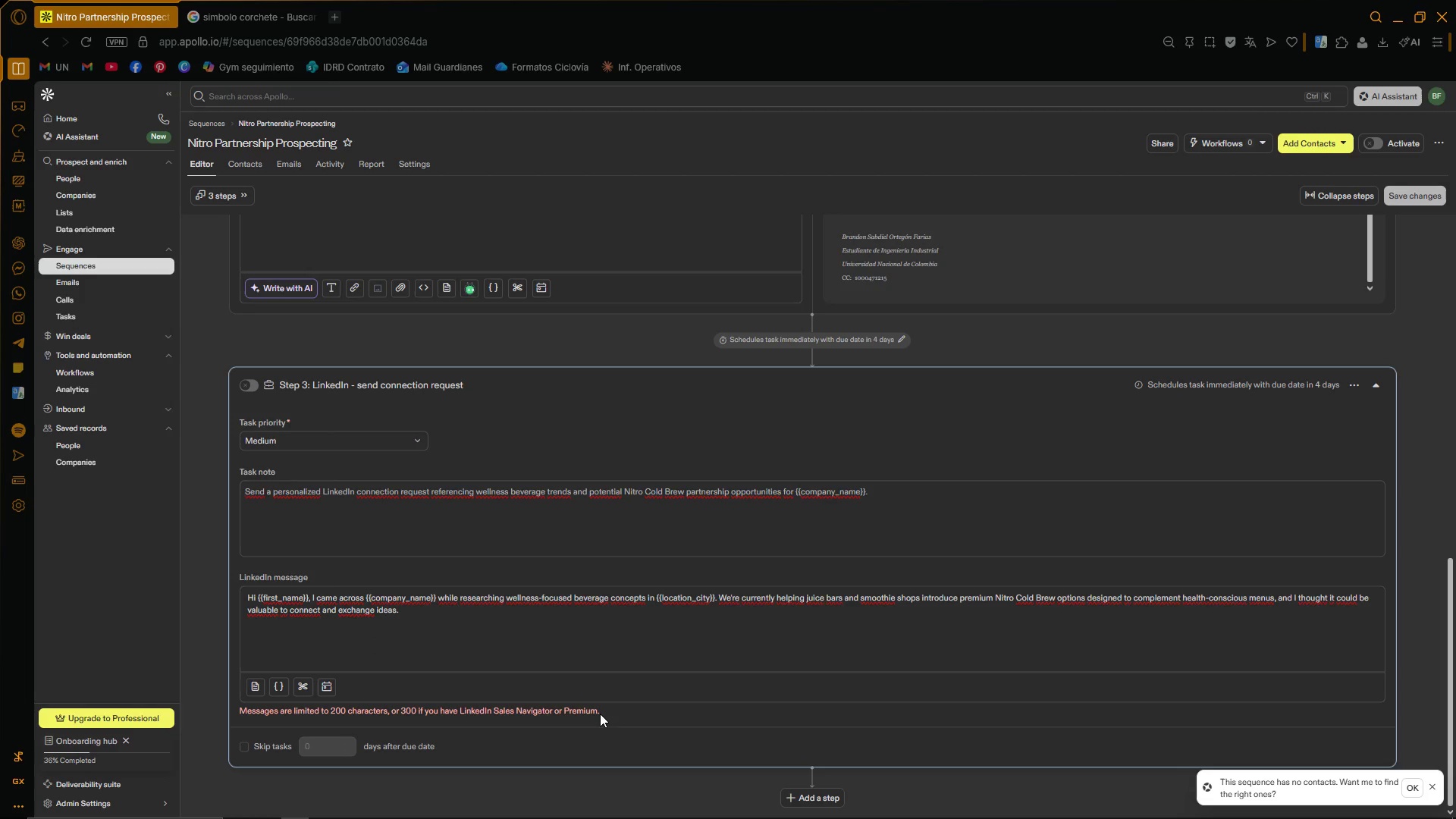 
wait(23.72)
 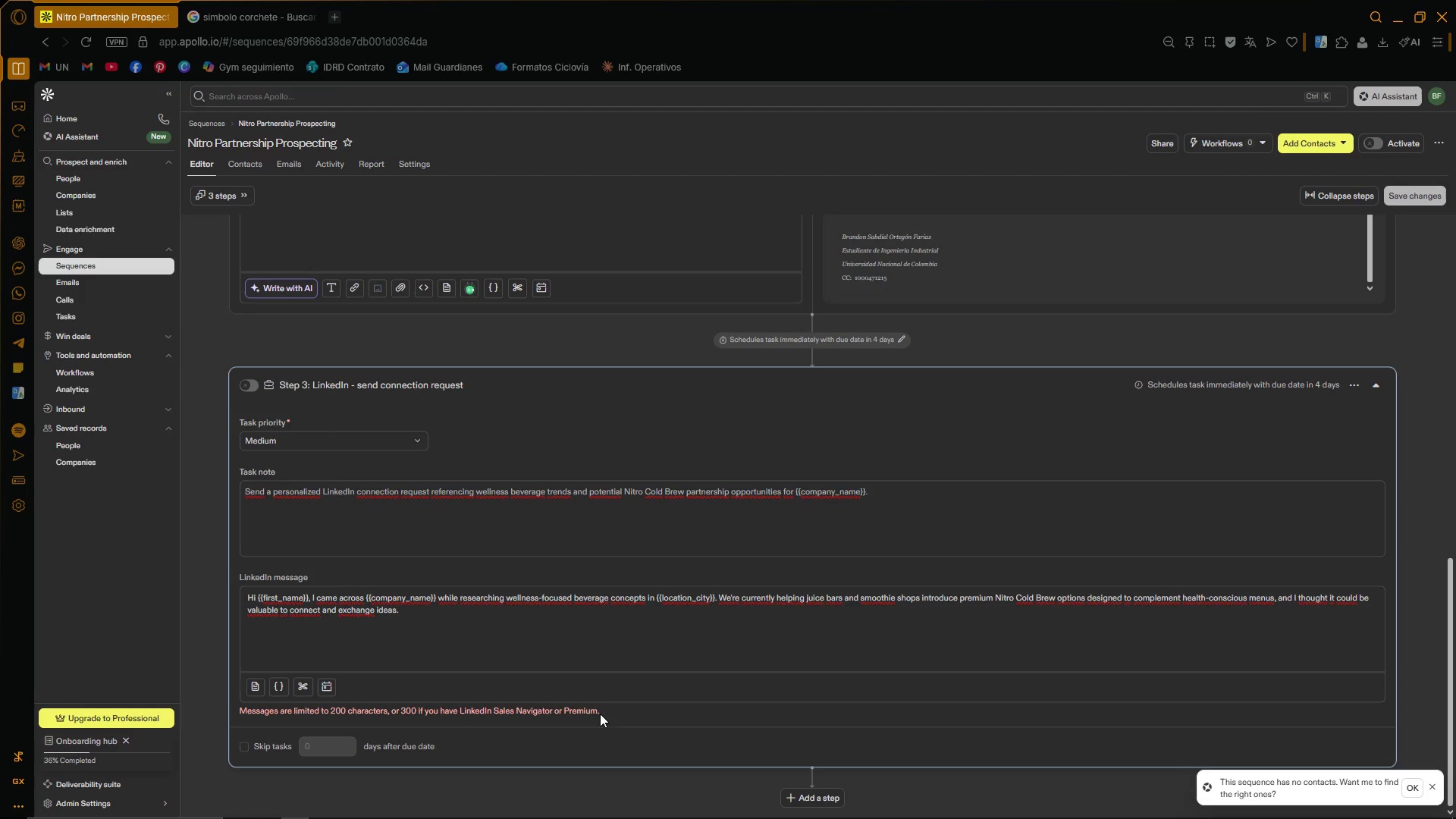 
scroll: coordinate [376, 741], scroll_direction: up, amount: 1.0
 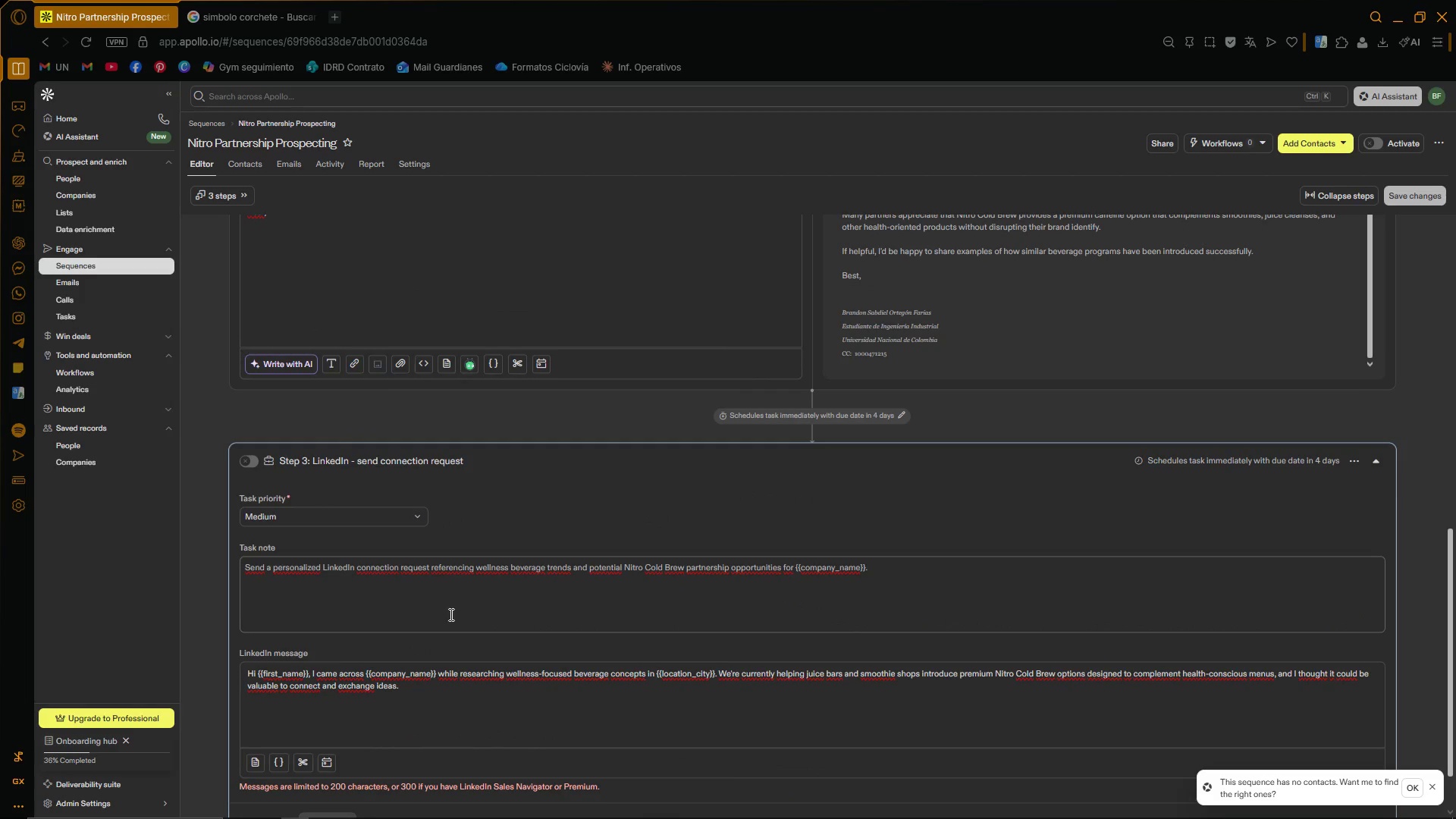 
scroll: coordinate [419, 780], scroll_direction: down, amount: 1.0
 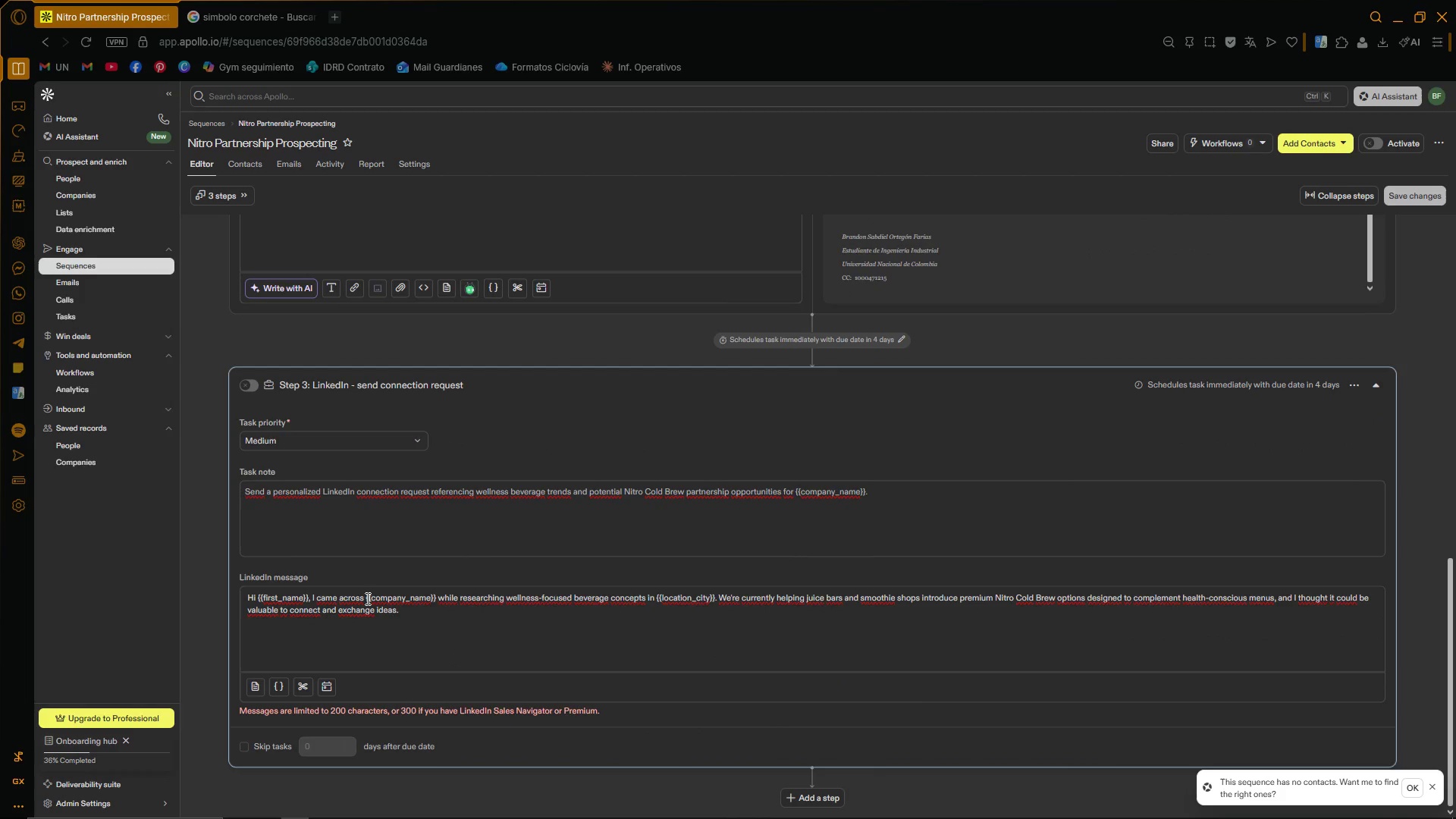 
wait(5.18)
 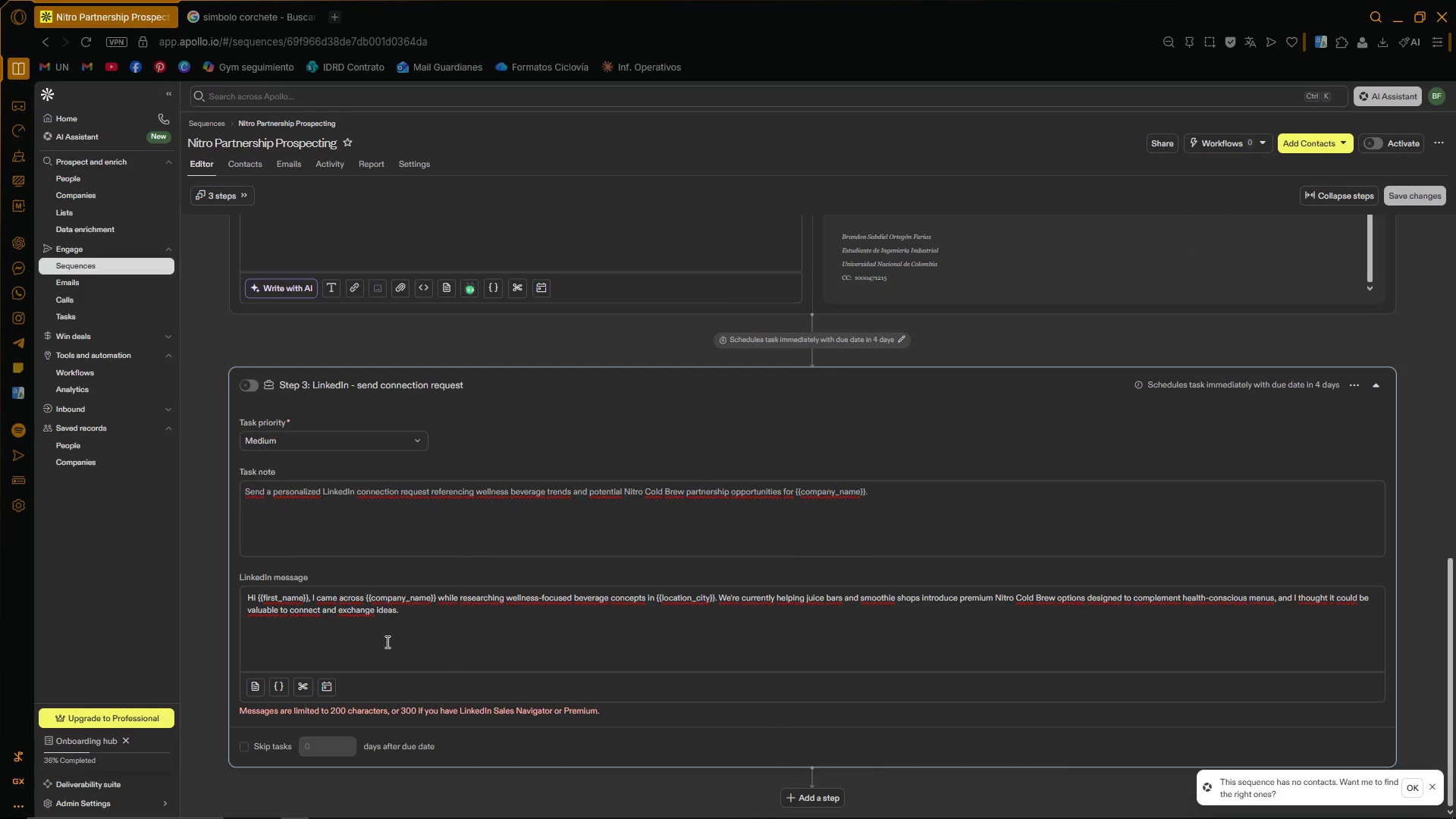 
left_click_drag(start_coordinate=[362, 598], to_coordinate=[317, 604])
 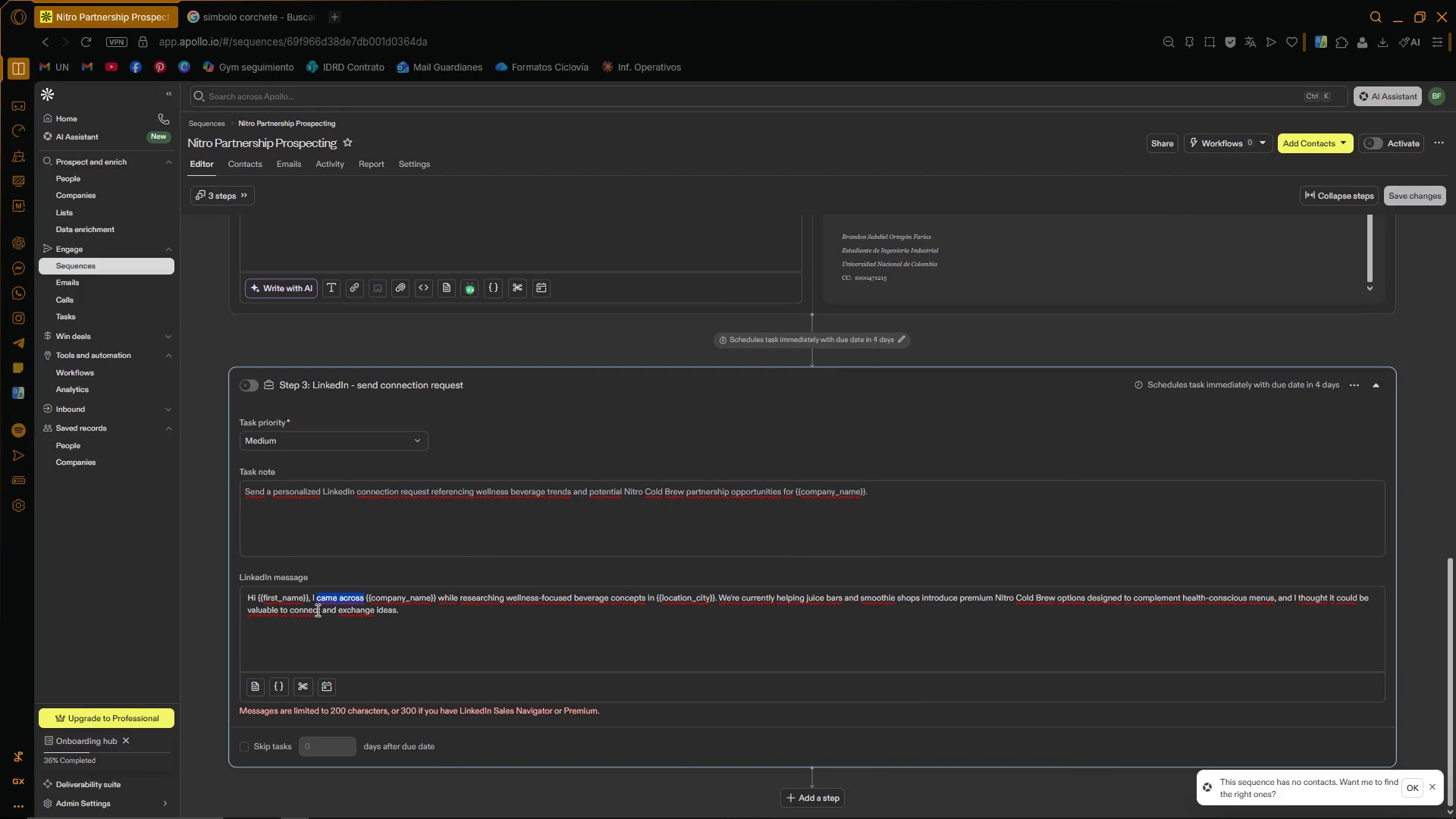 
type(found)
 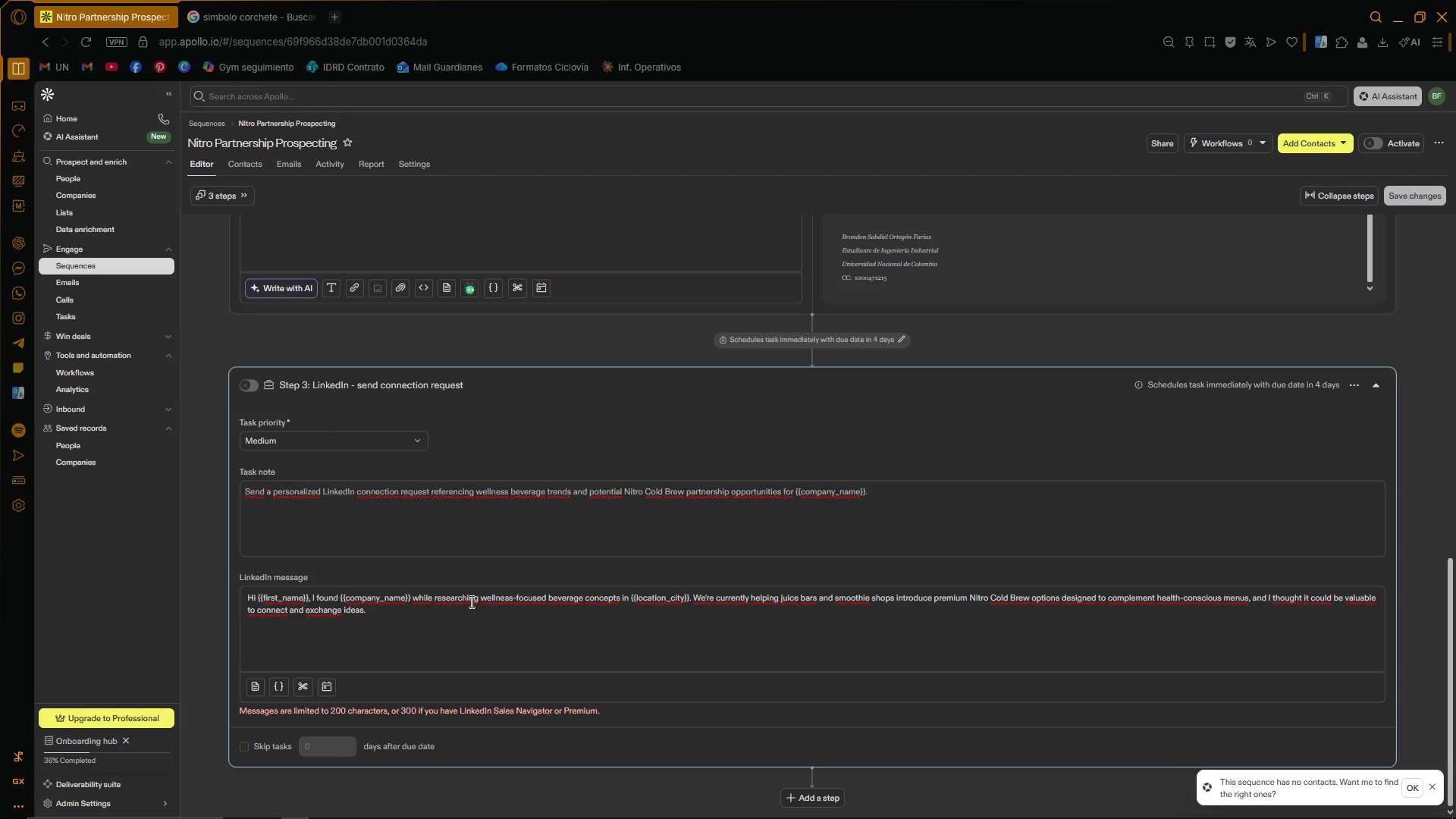 
wait(6.86)
 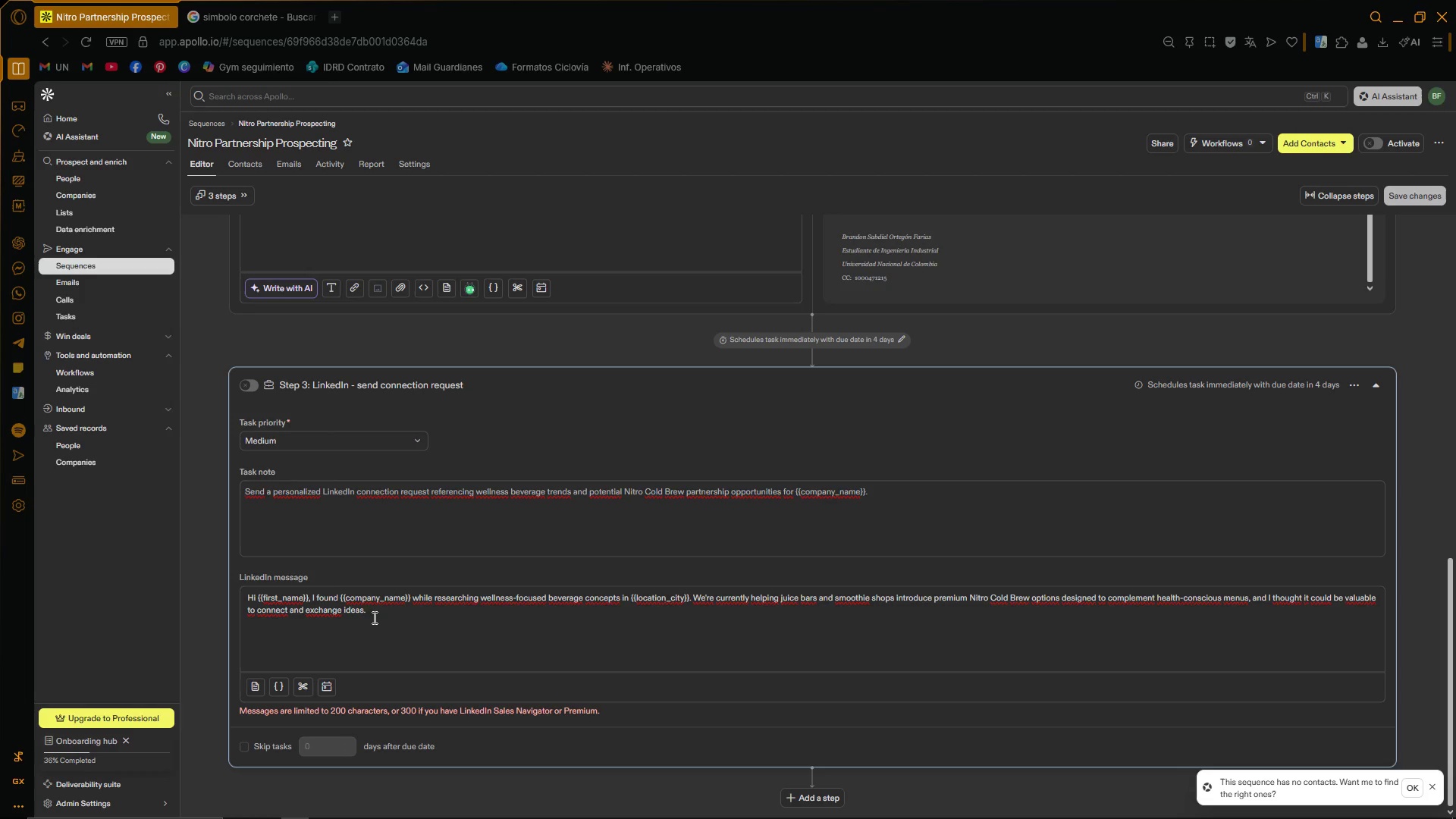 
left_click([516, 601])
 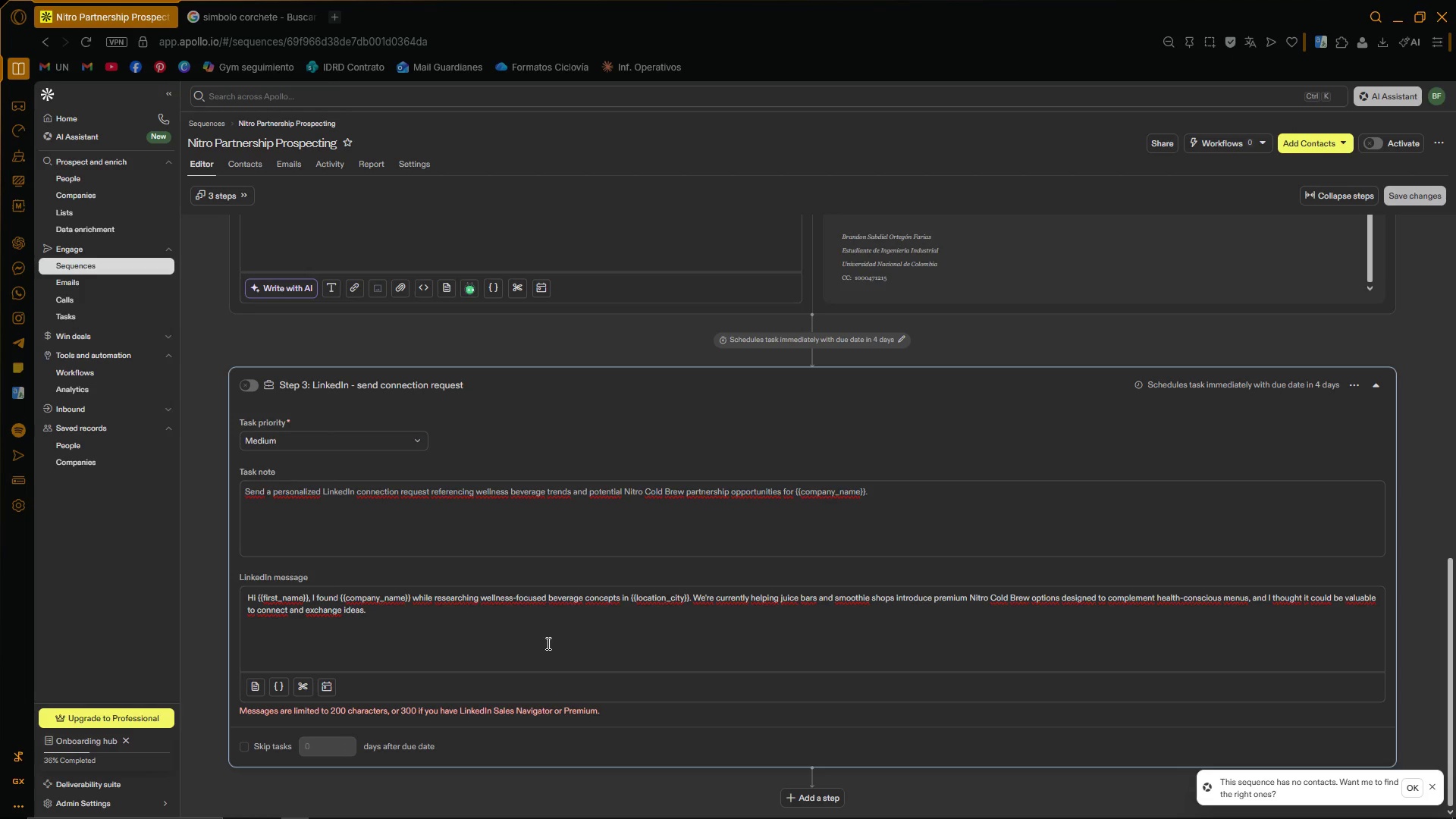 
key(Backspace)
 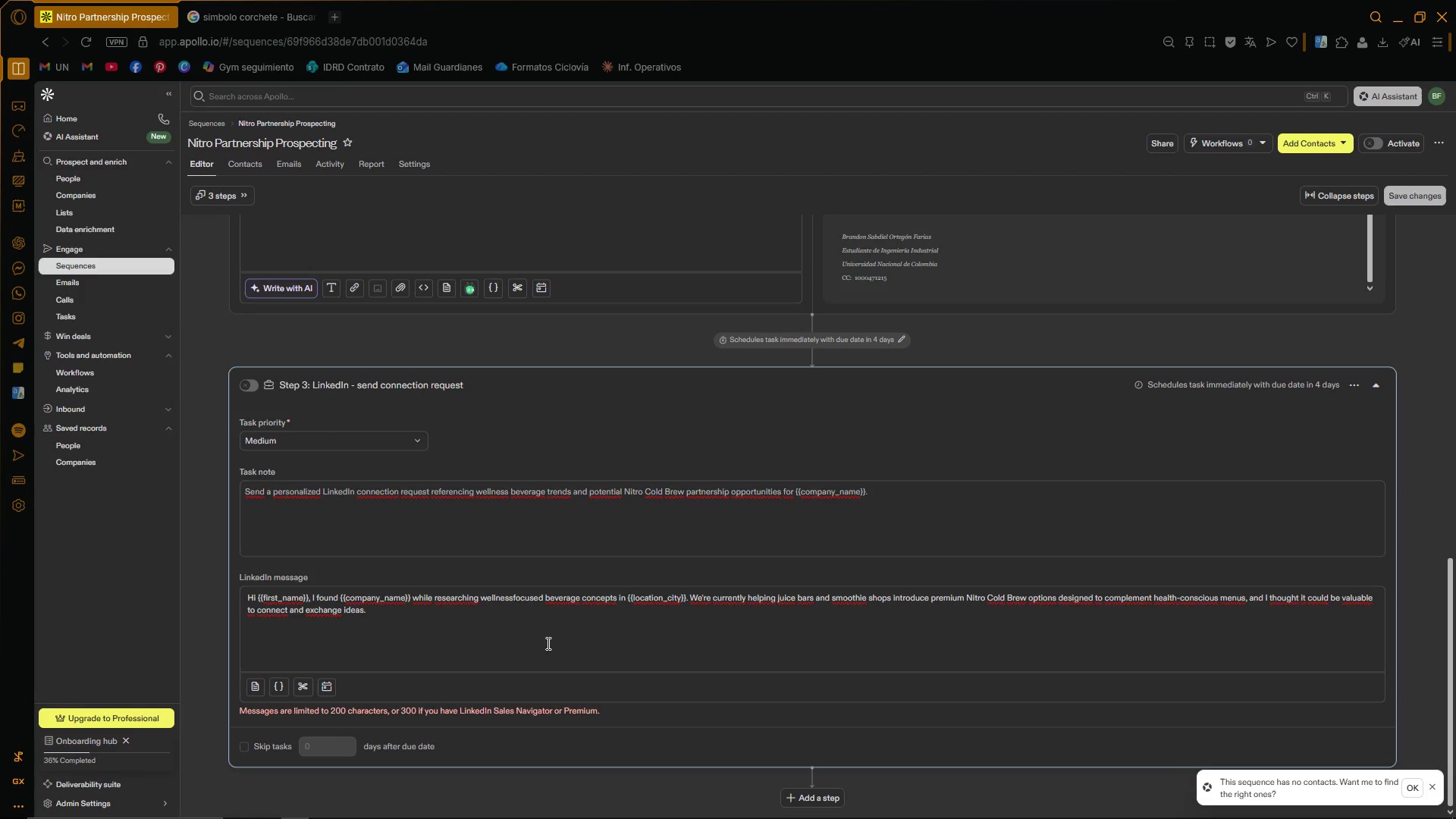 
hold_key(key=ArrowRight, duration=0.59)
 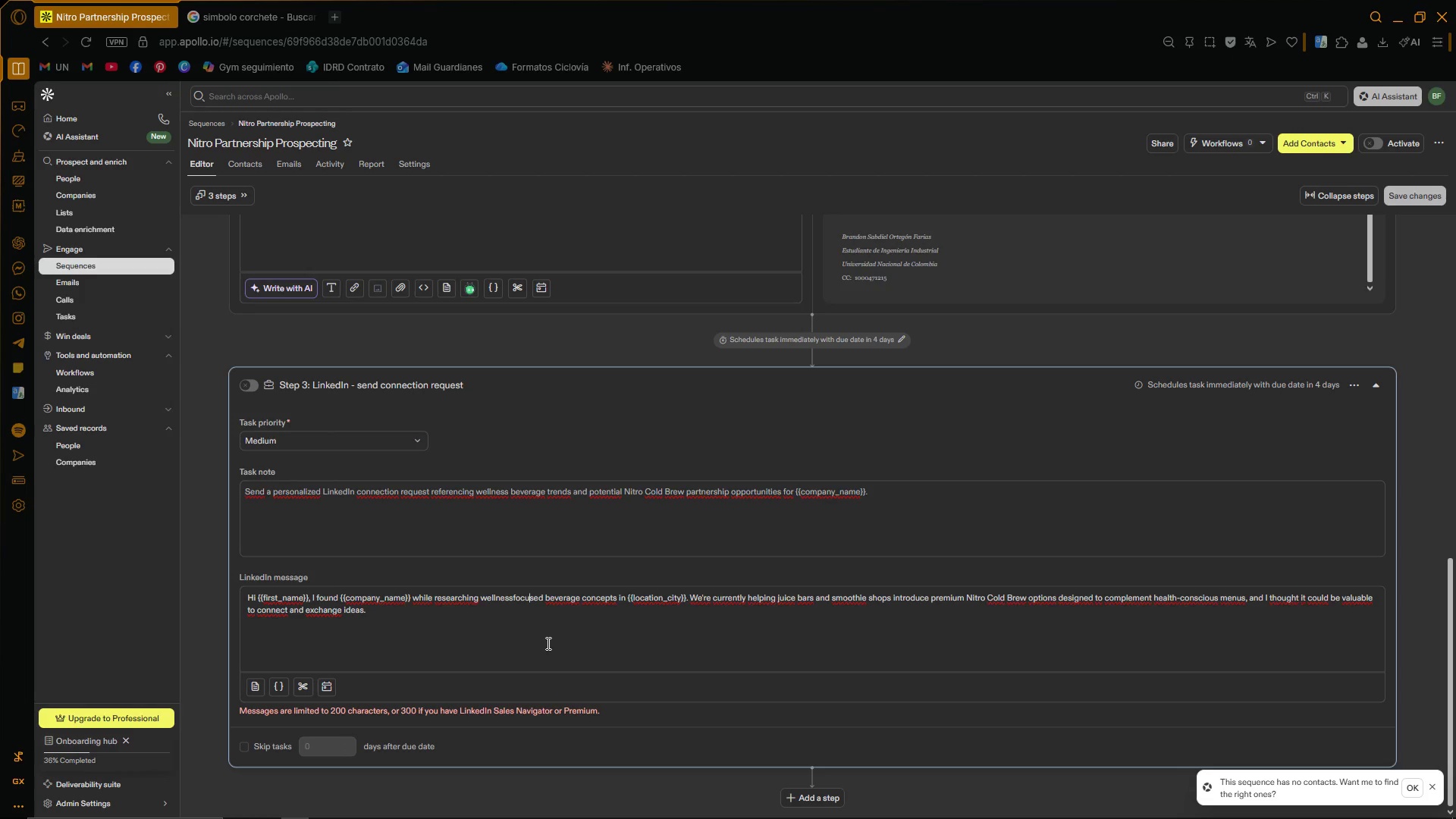 
key(ArrowRight)
 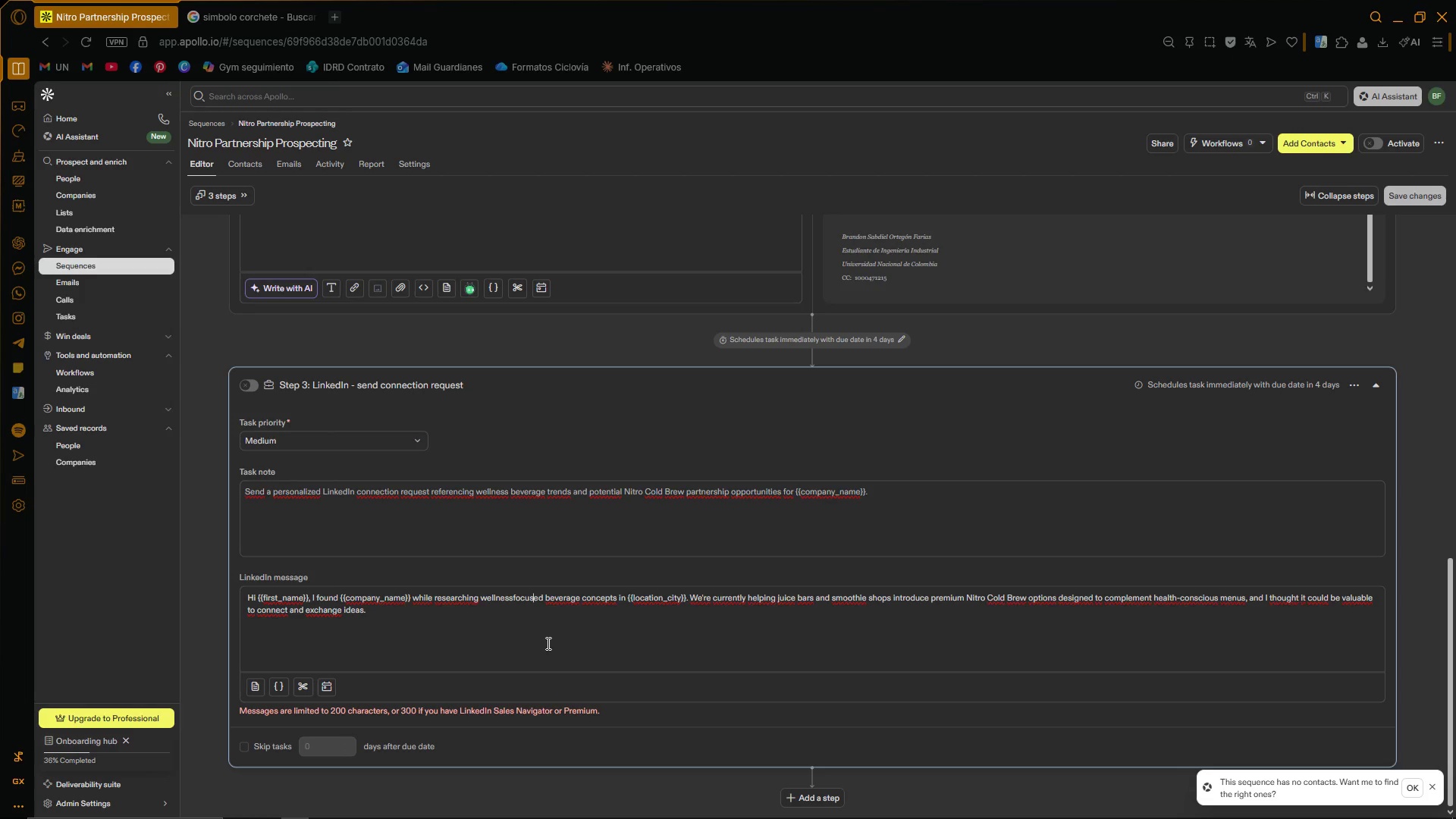 
key(ArrowRight)
 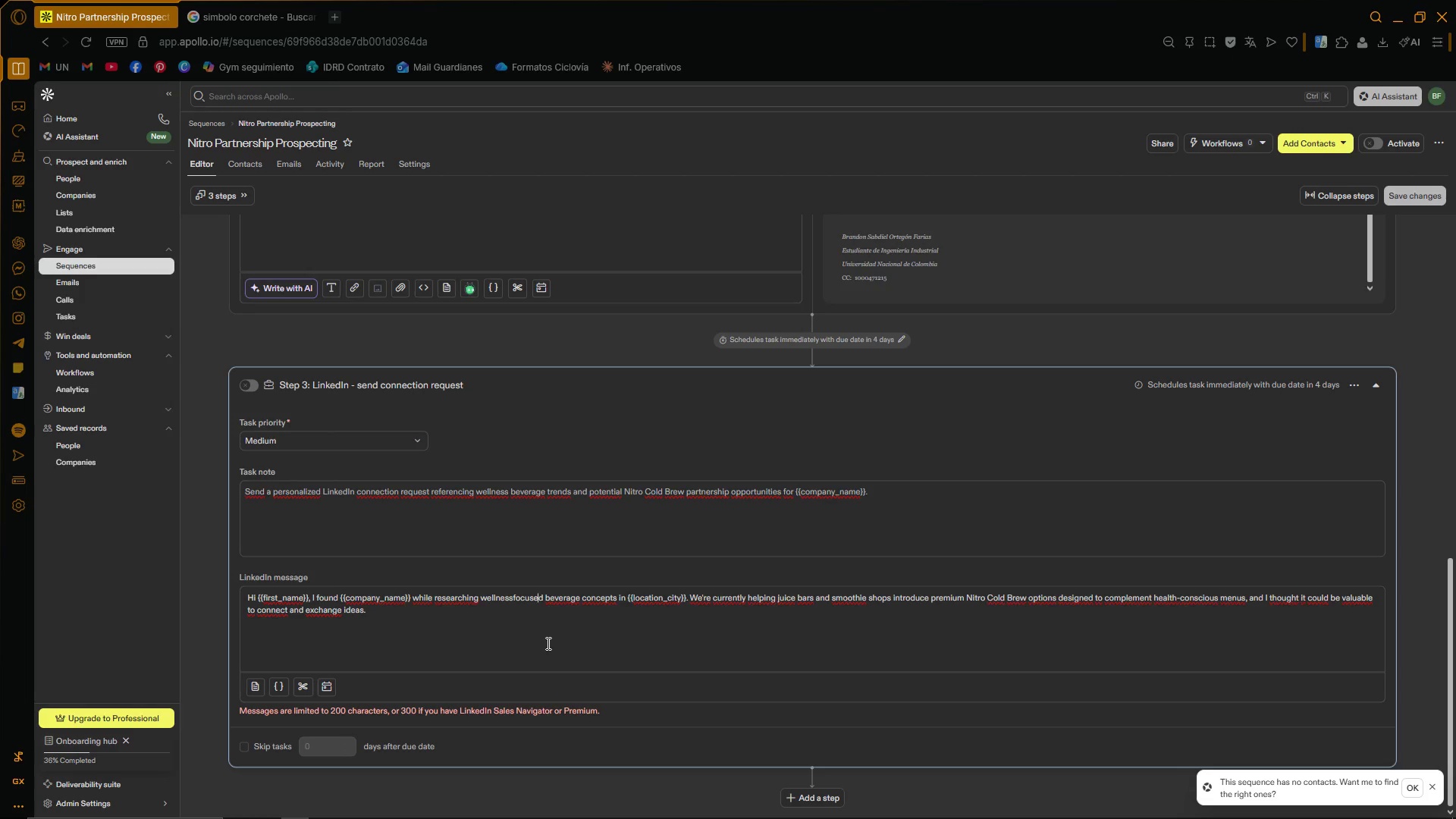 
key(ArrowRight)
 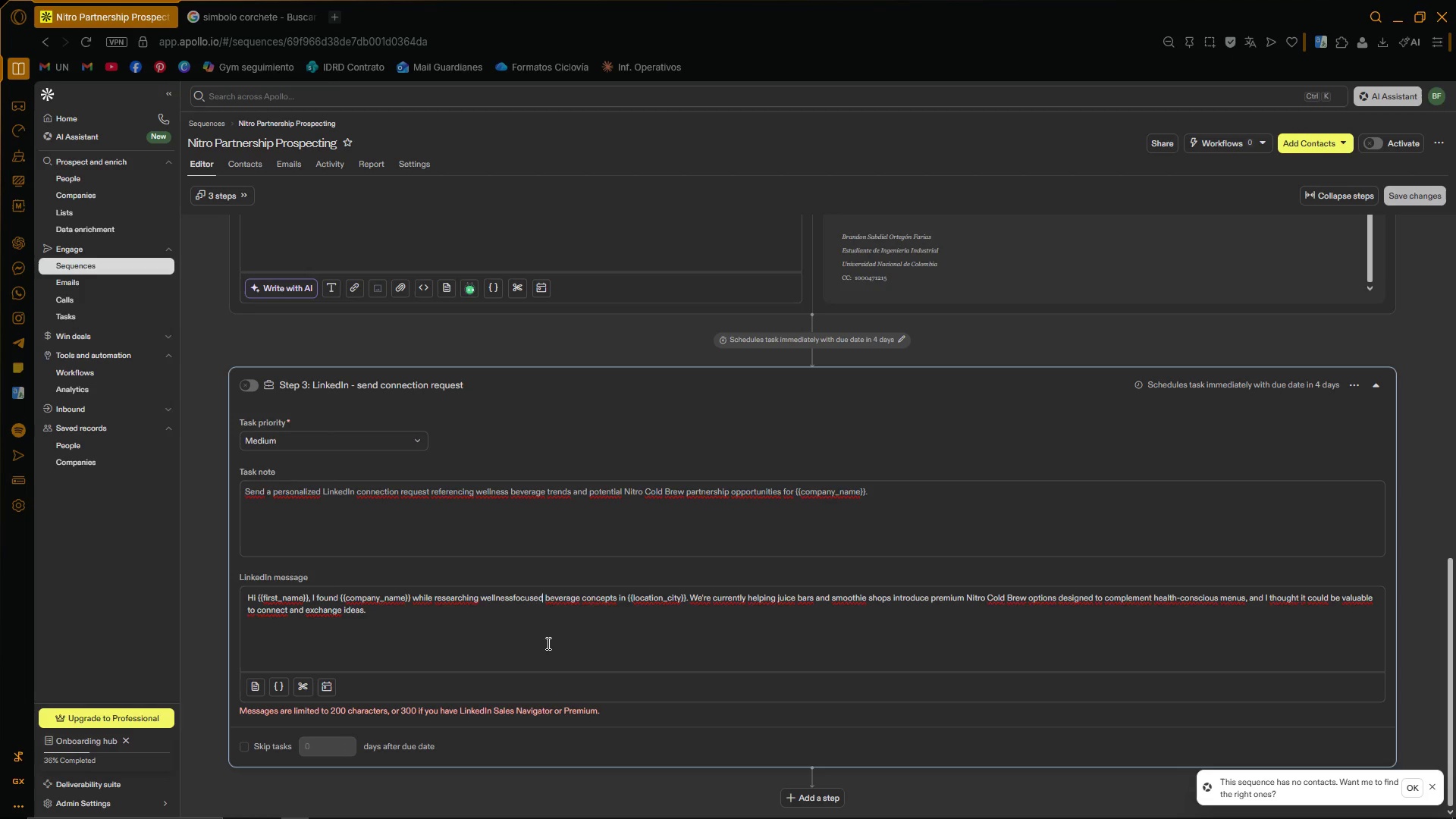 
hold_key(key=Backspace, duration=0.31)
 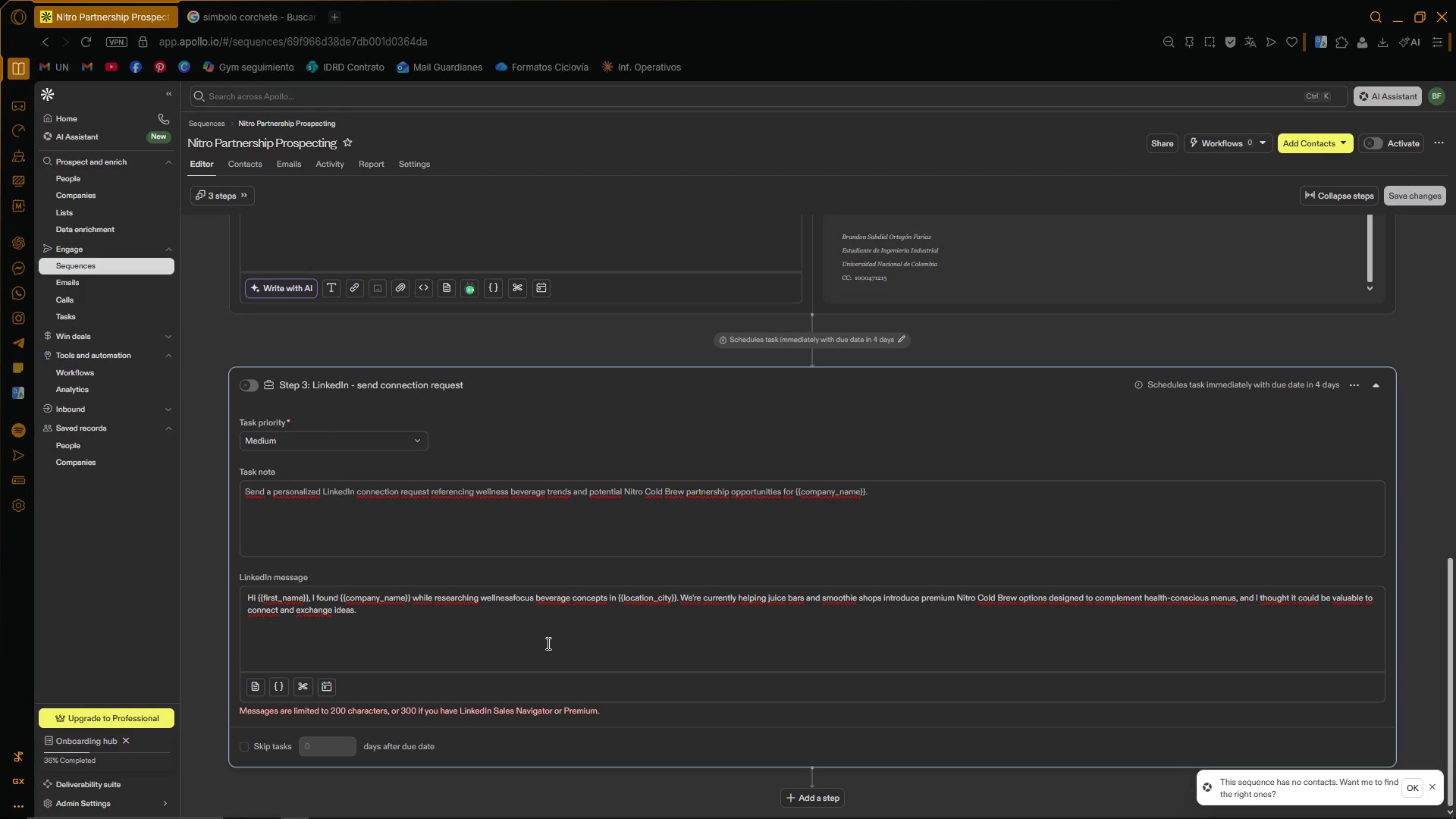 
key(Backspace)
 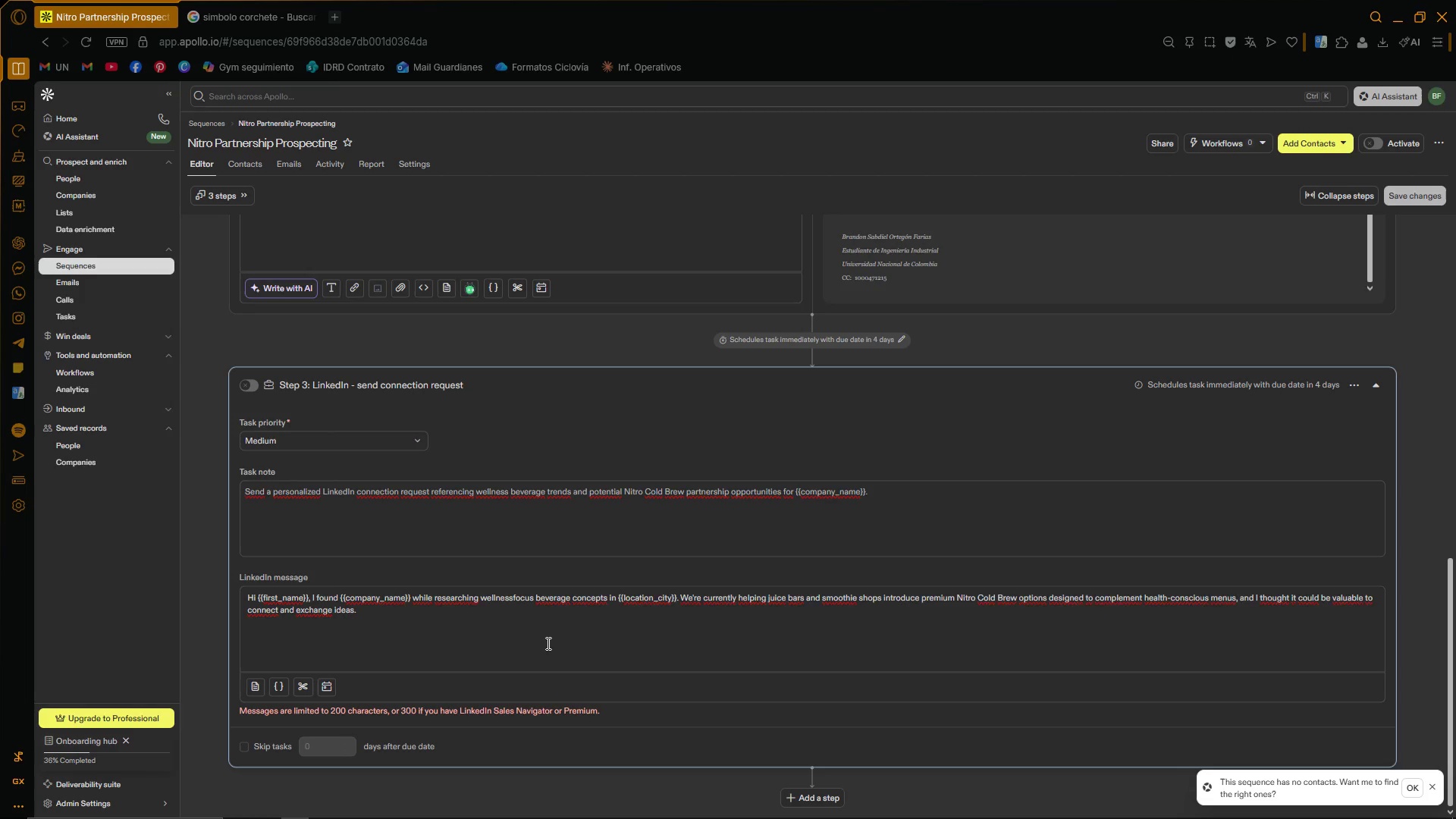 
key(Backspace)
 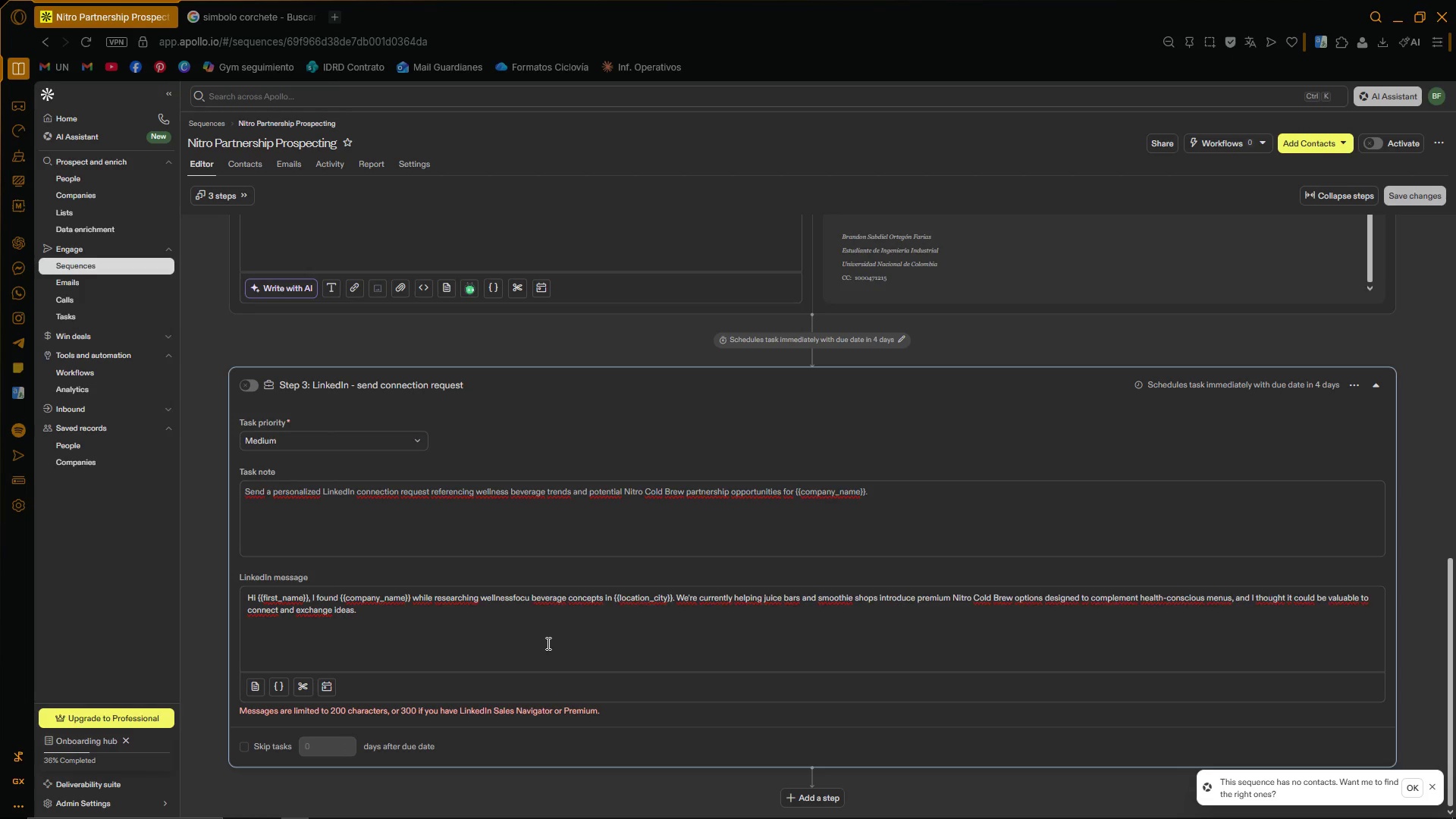 
key(Backspace)
 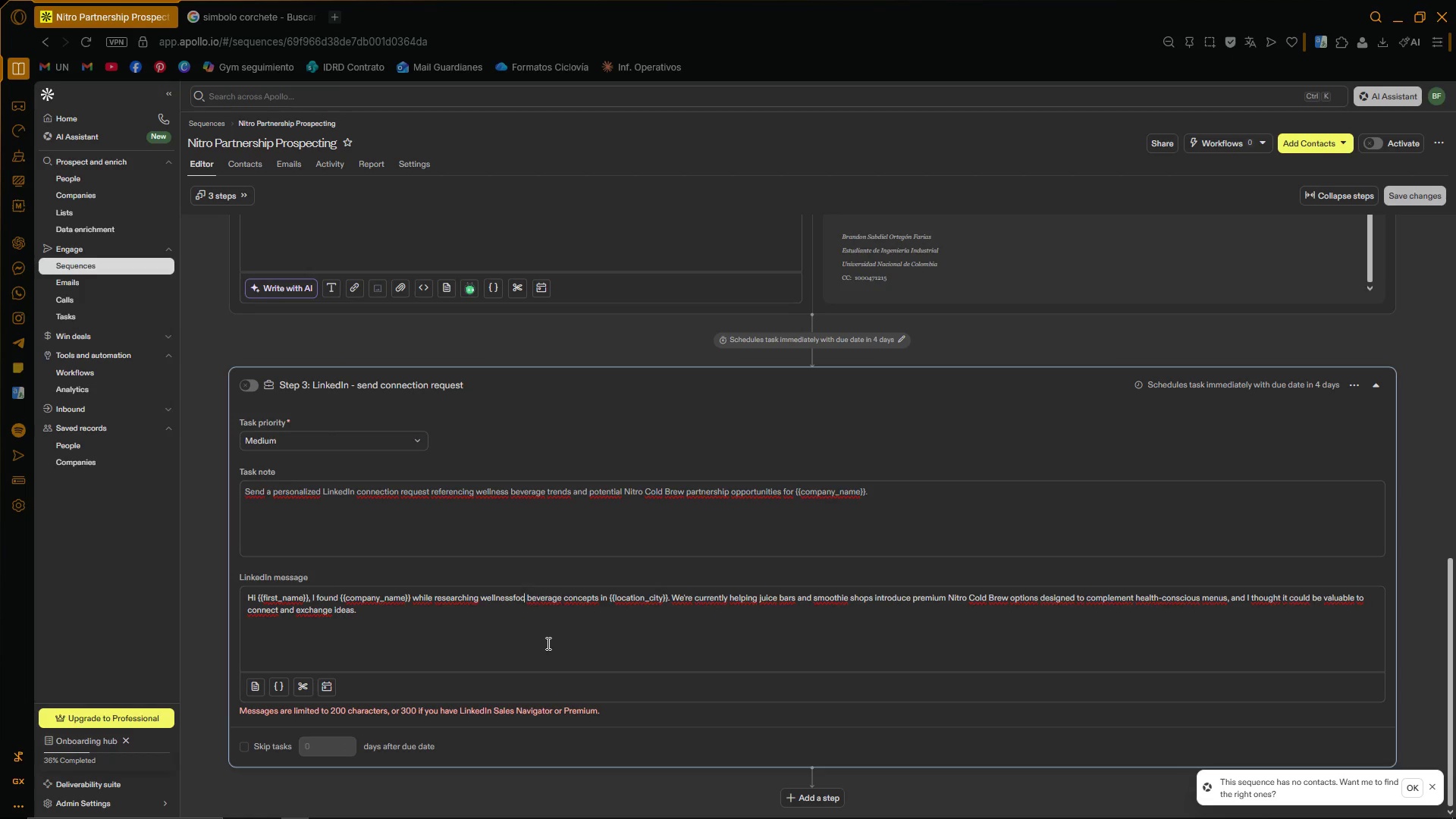 
key(Backspace)
 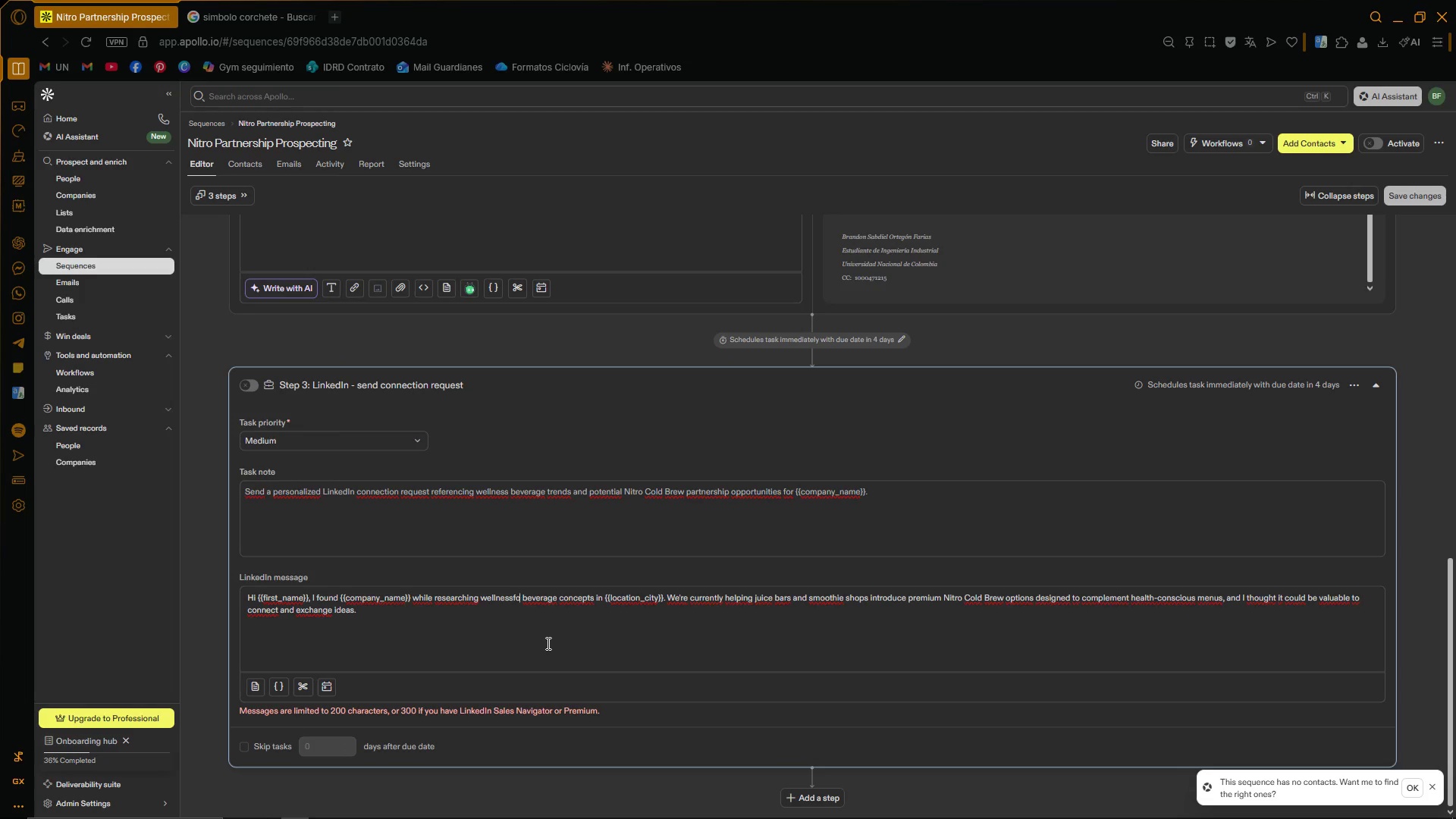 
key(Backspace)
 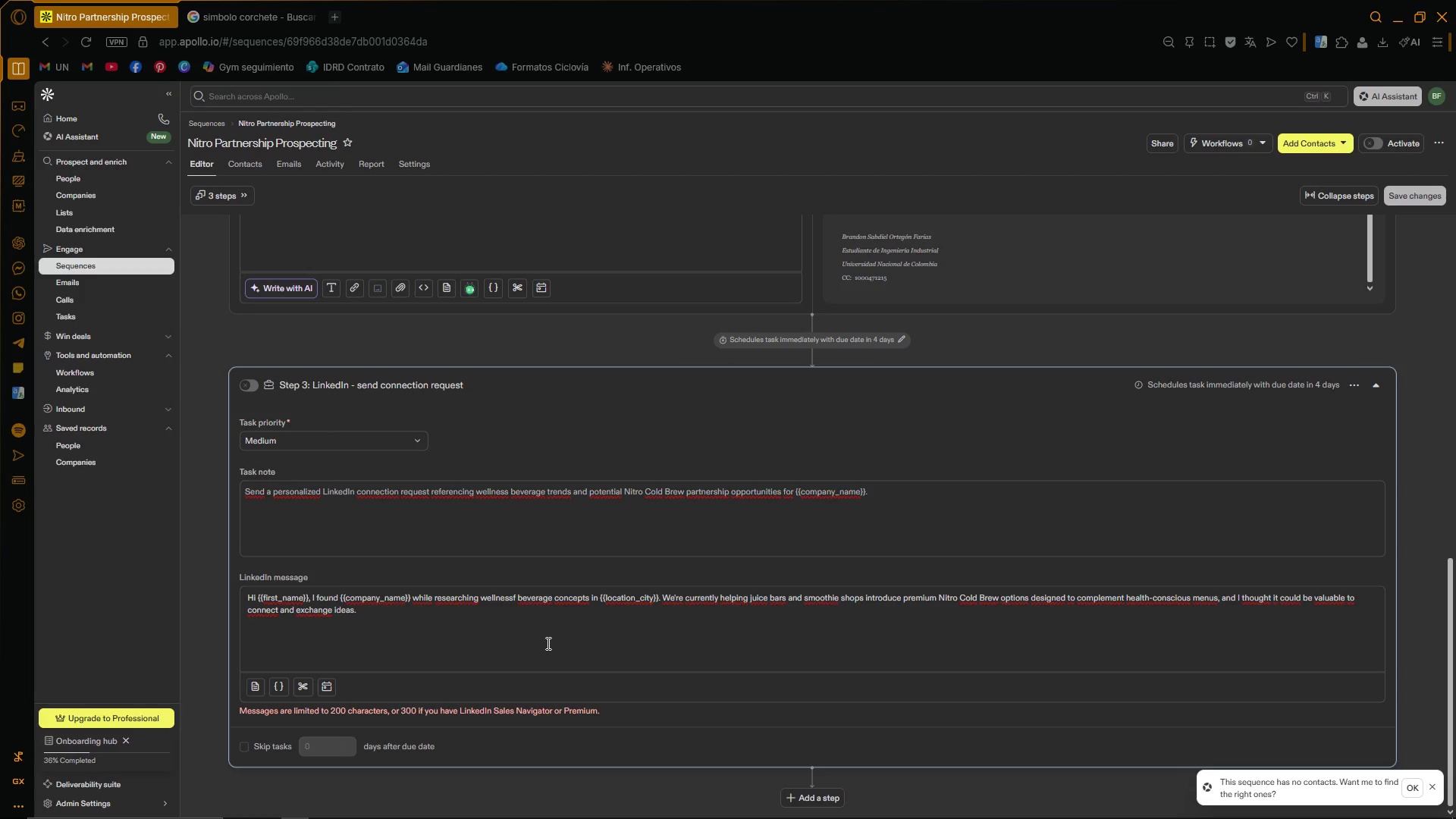 
key(Backspace)
 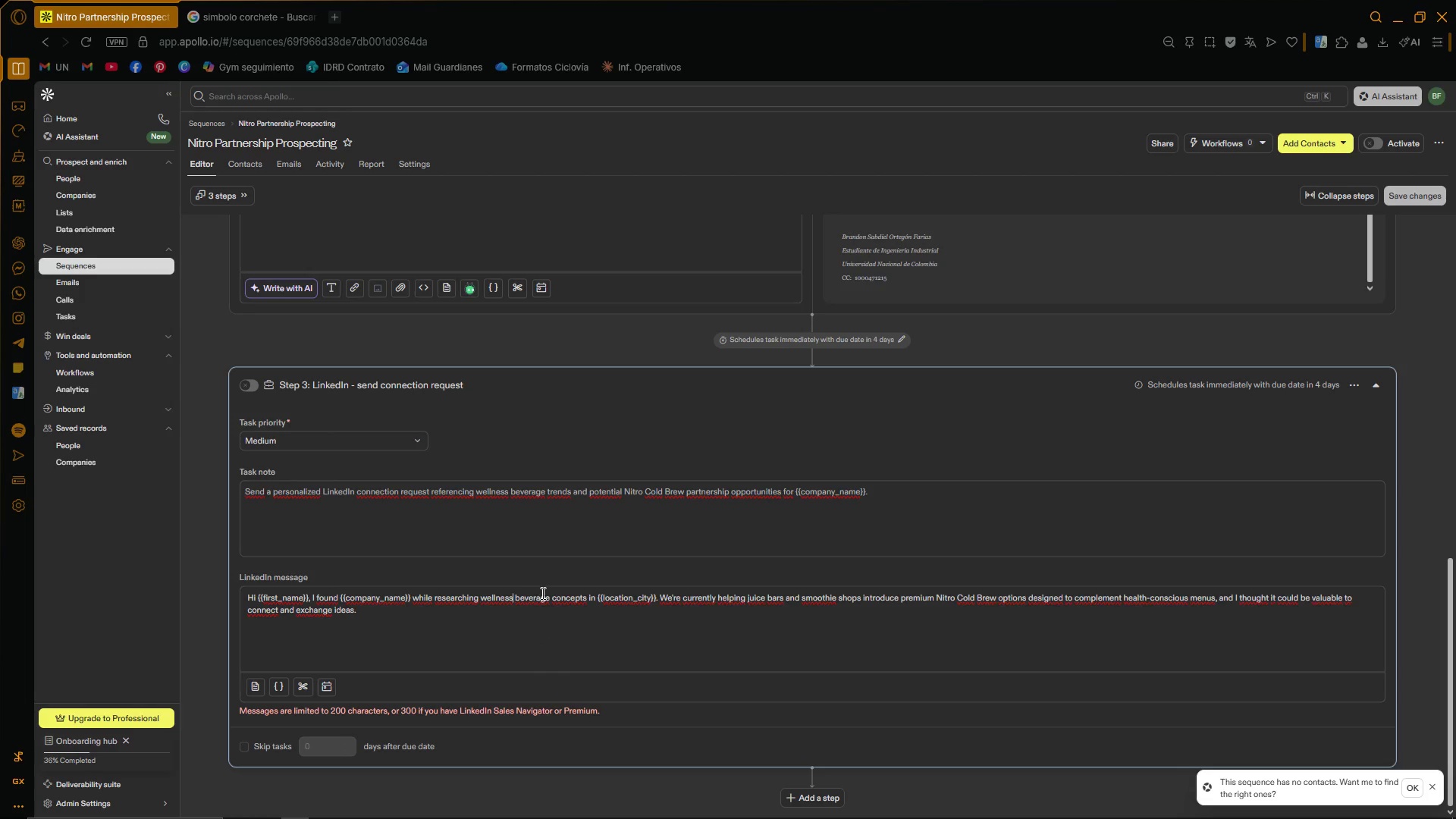 
left_click([547, 595])
 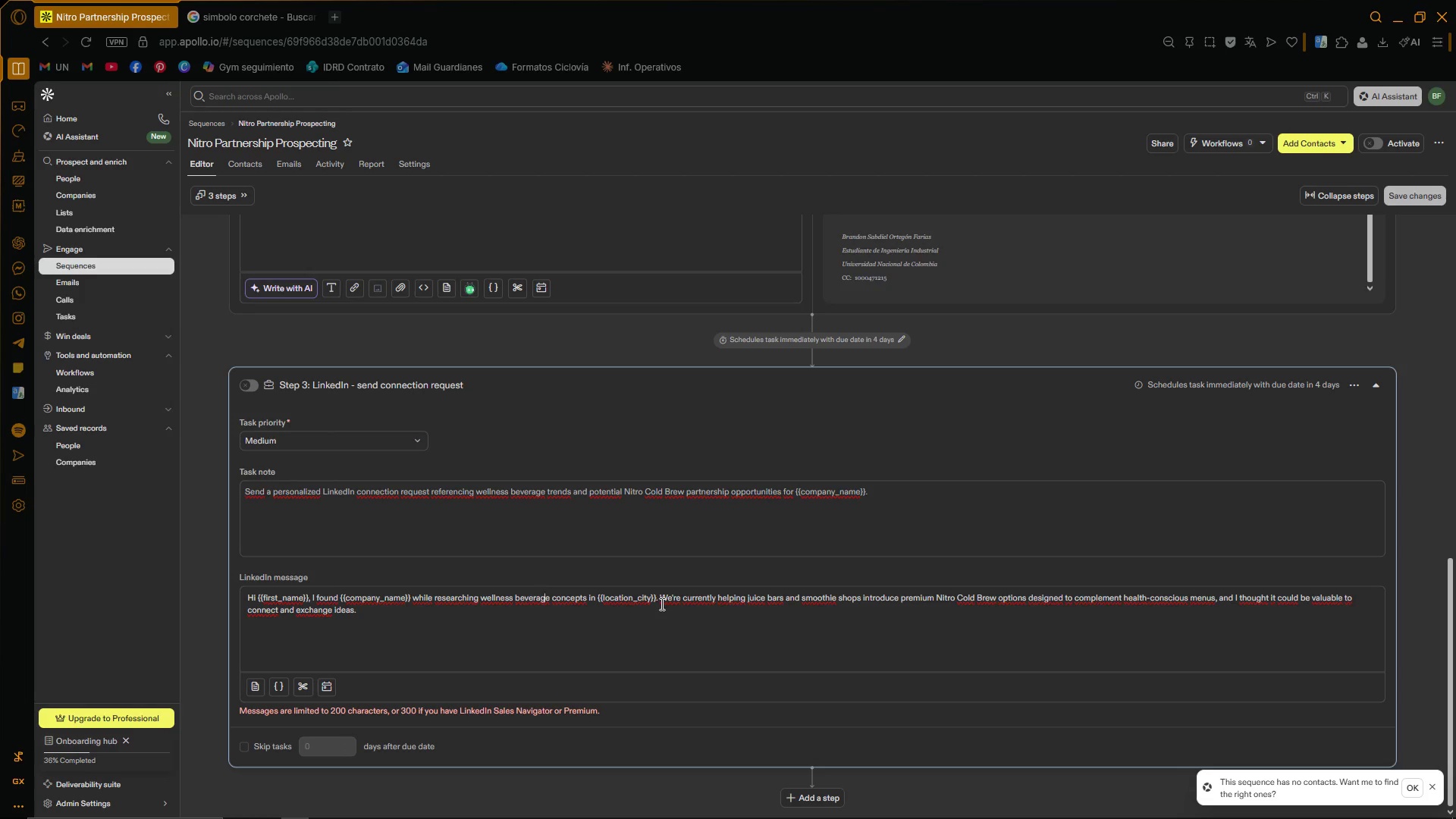 
wait(16.62)
 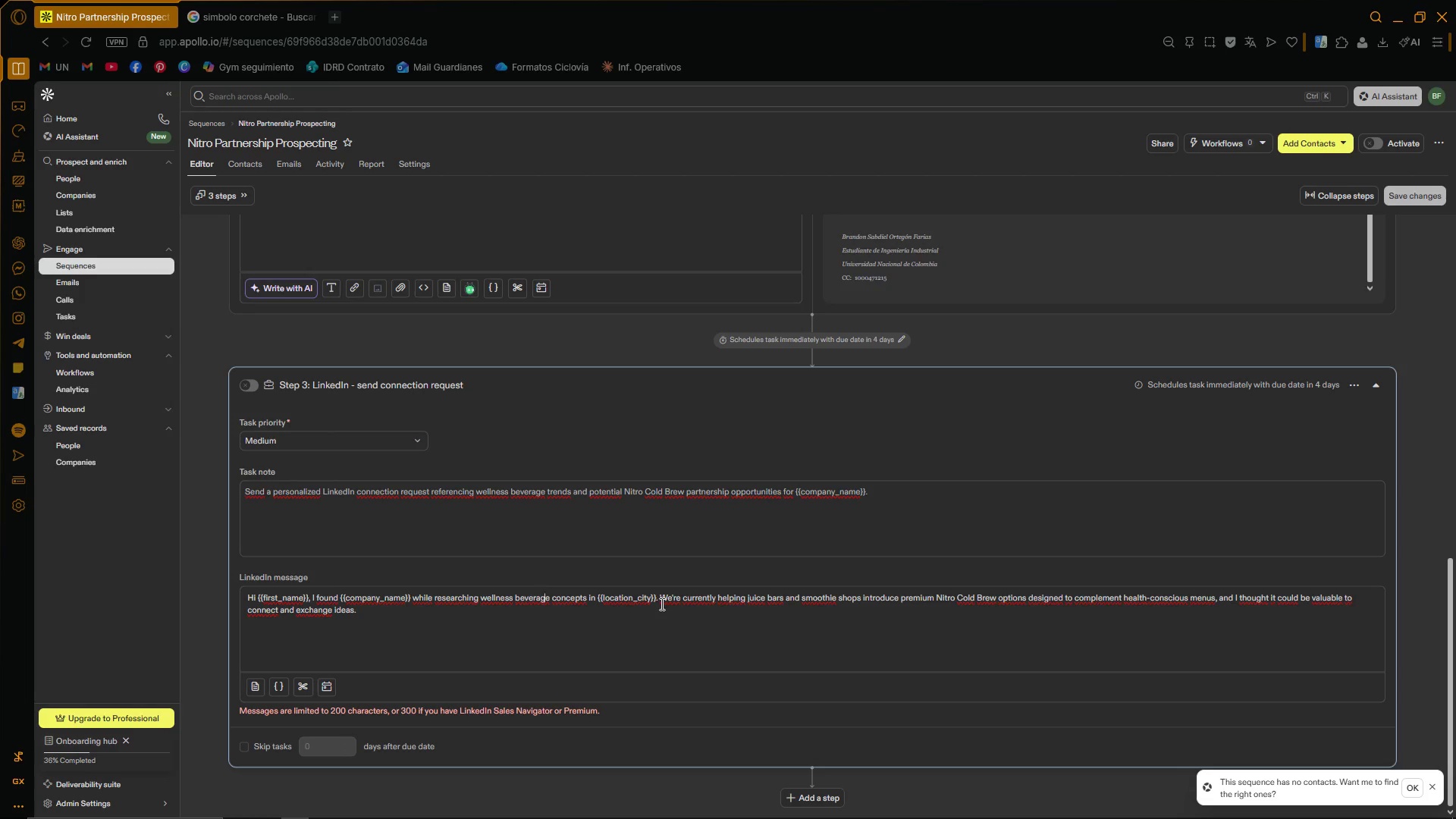 
left_click_drag(start_coordinate=[386, 620], to_coordinate=[243, 588])
 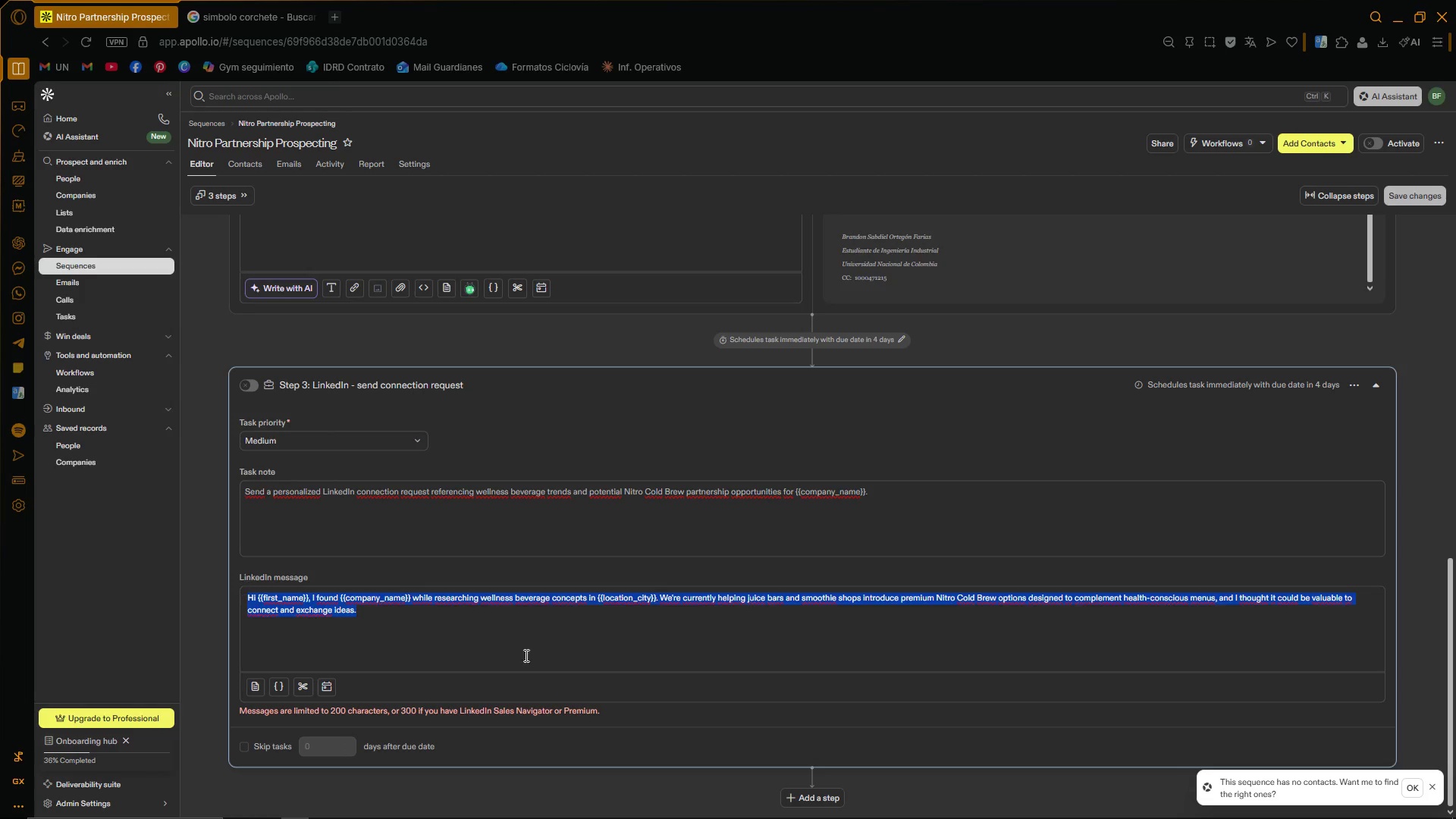 
left_click([562, 661])
 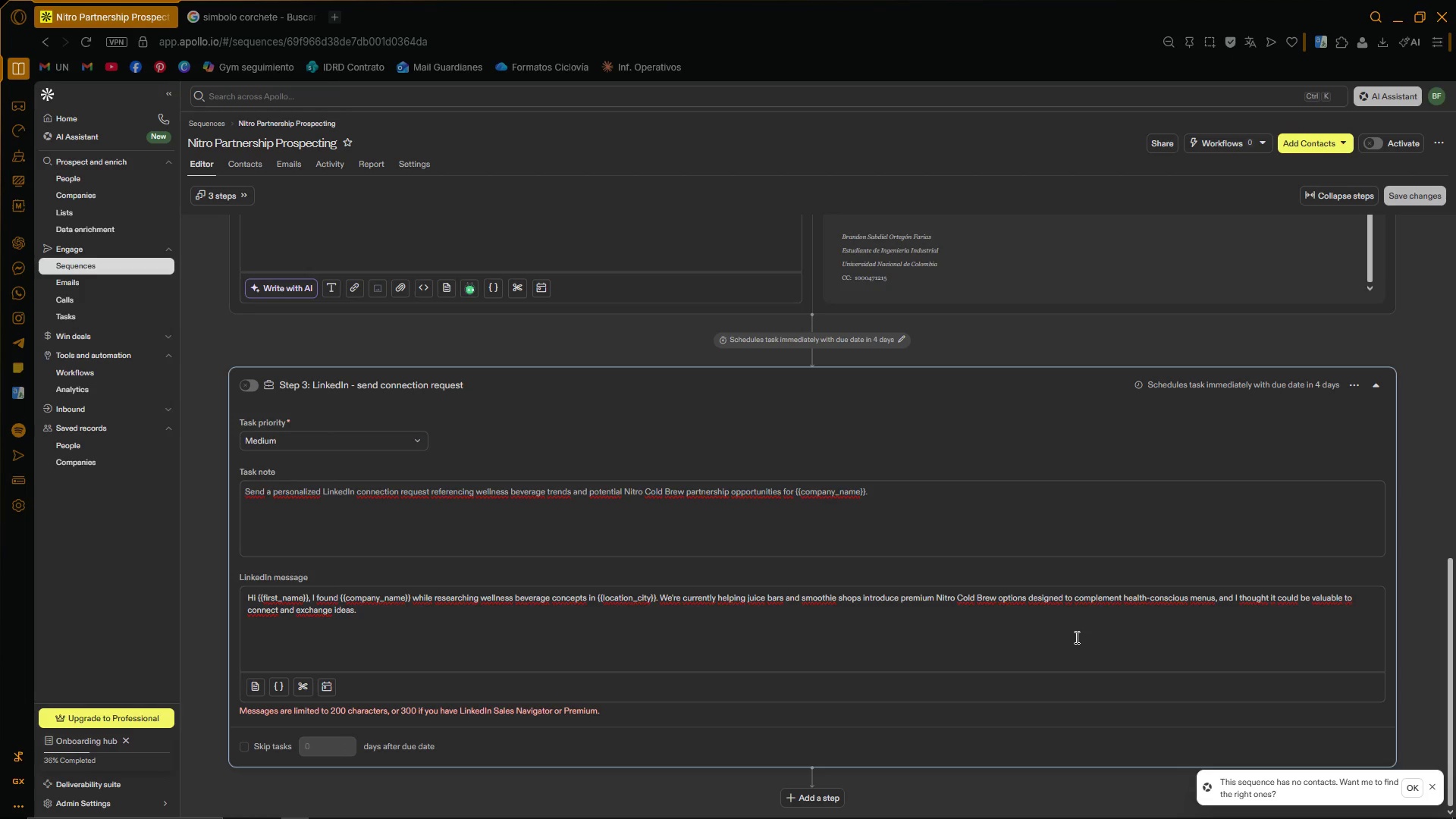 
wait(34.8)
 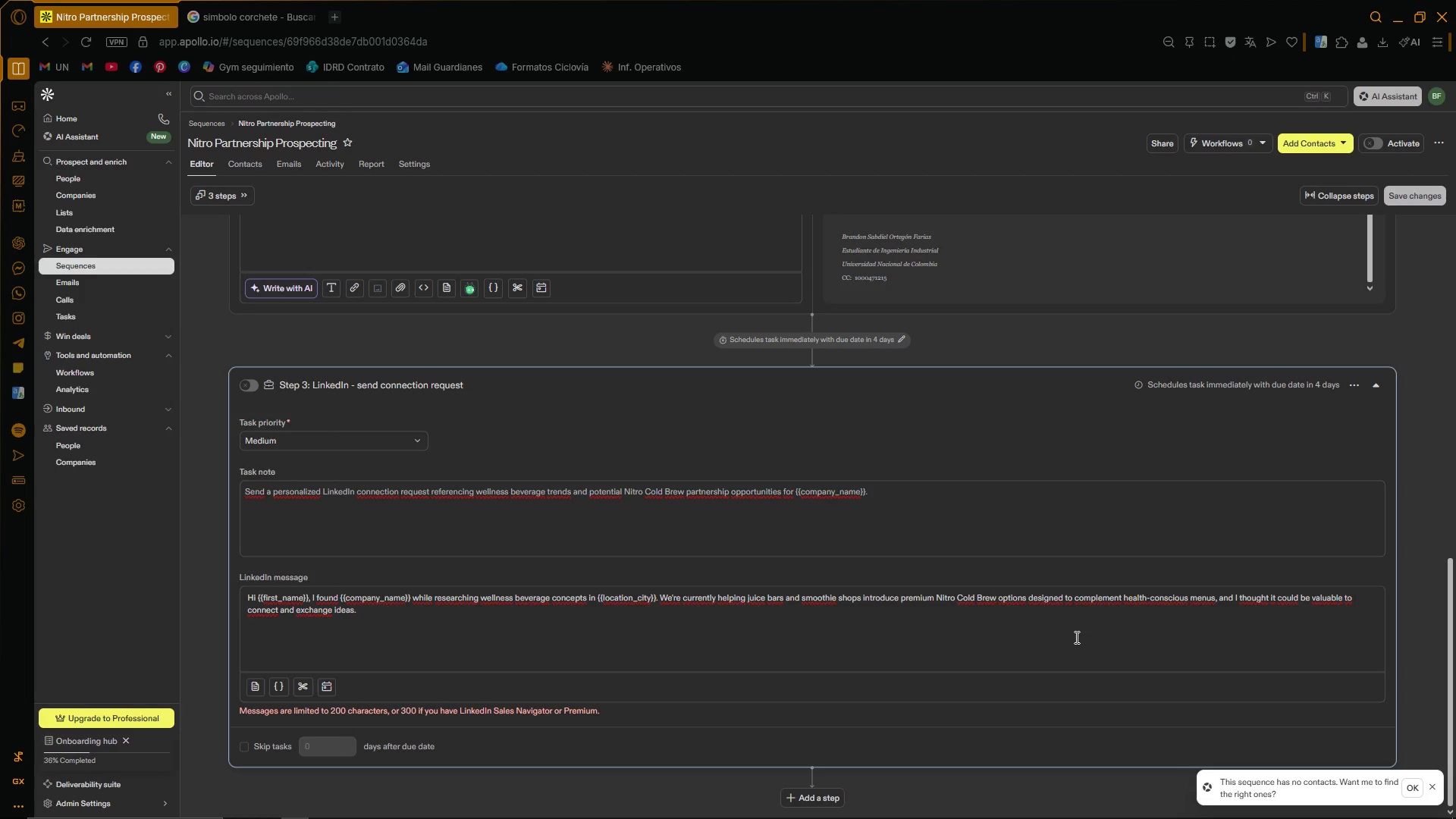 
left_click_drag(start_coordinate=[1214, 599], to_coordinate=[1028, 601])
 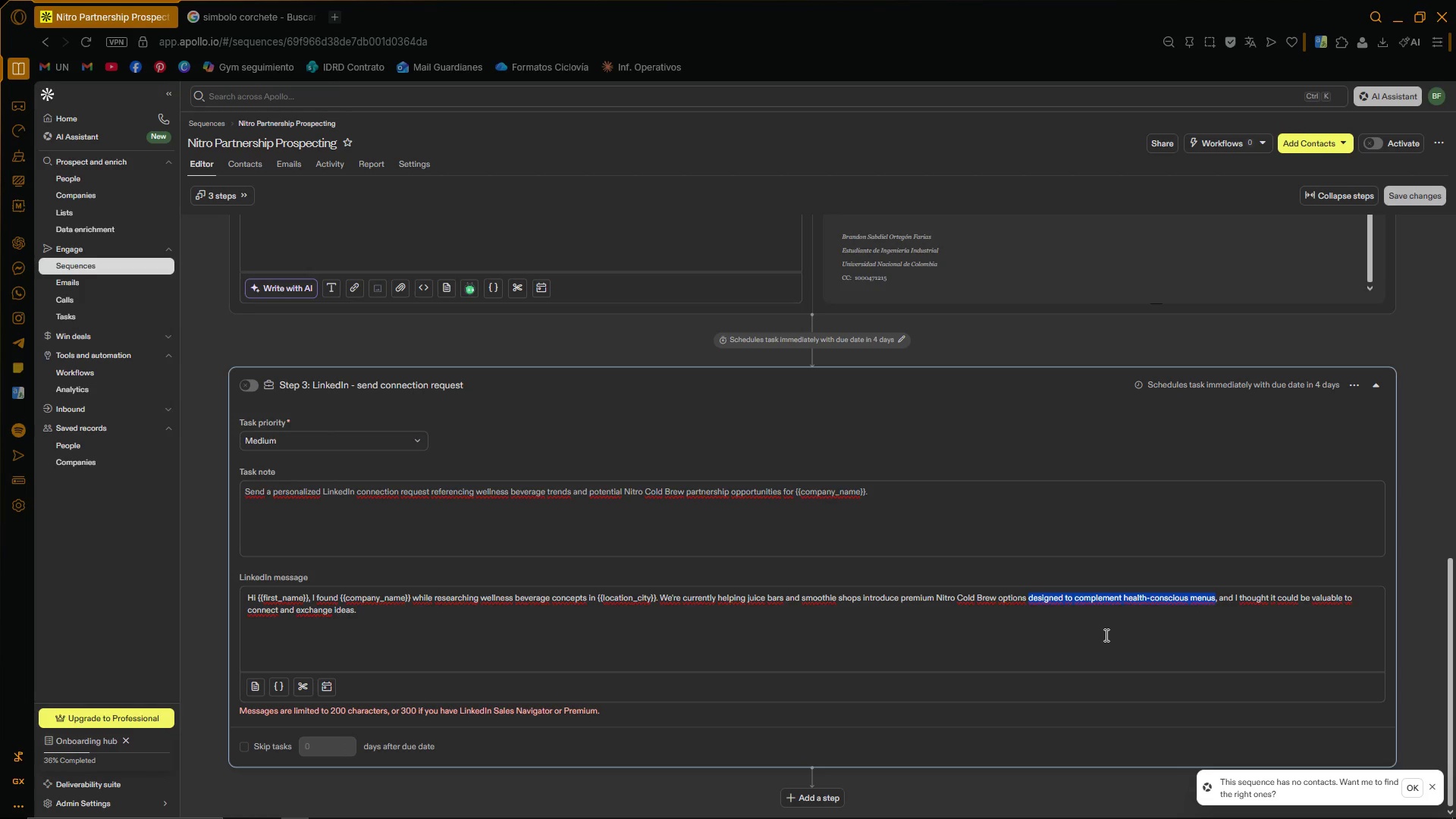 
key(Backspace)
 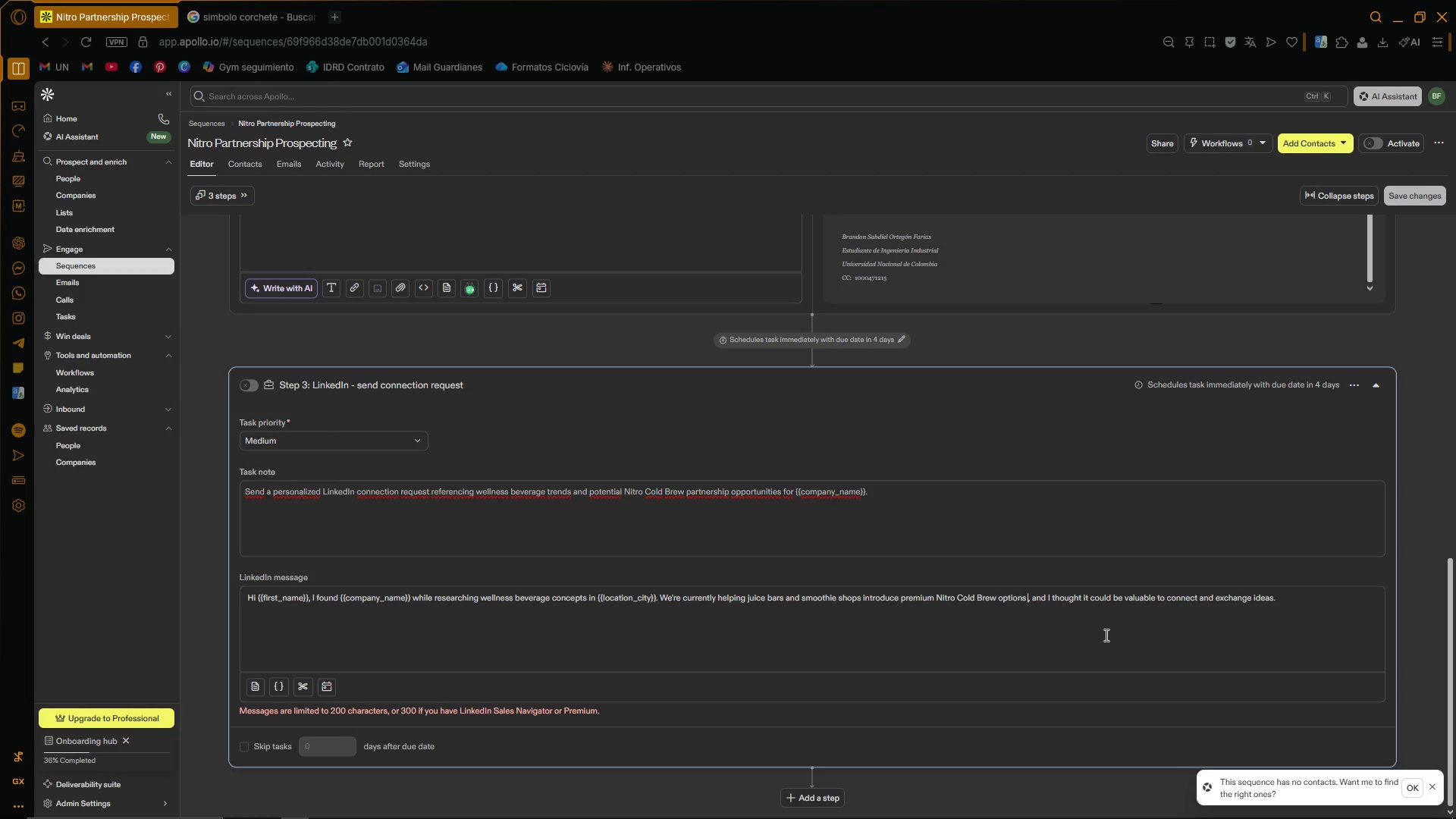 
hold_key(key=Backspace, duration=0.8)
 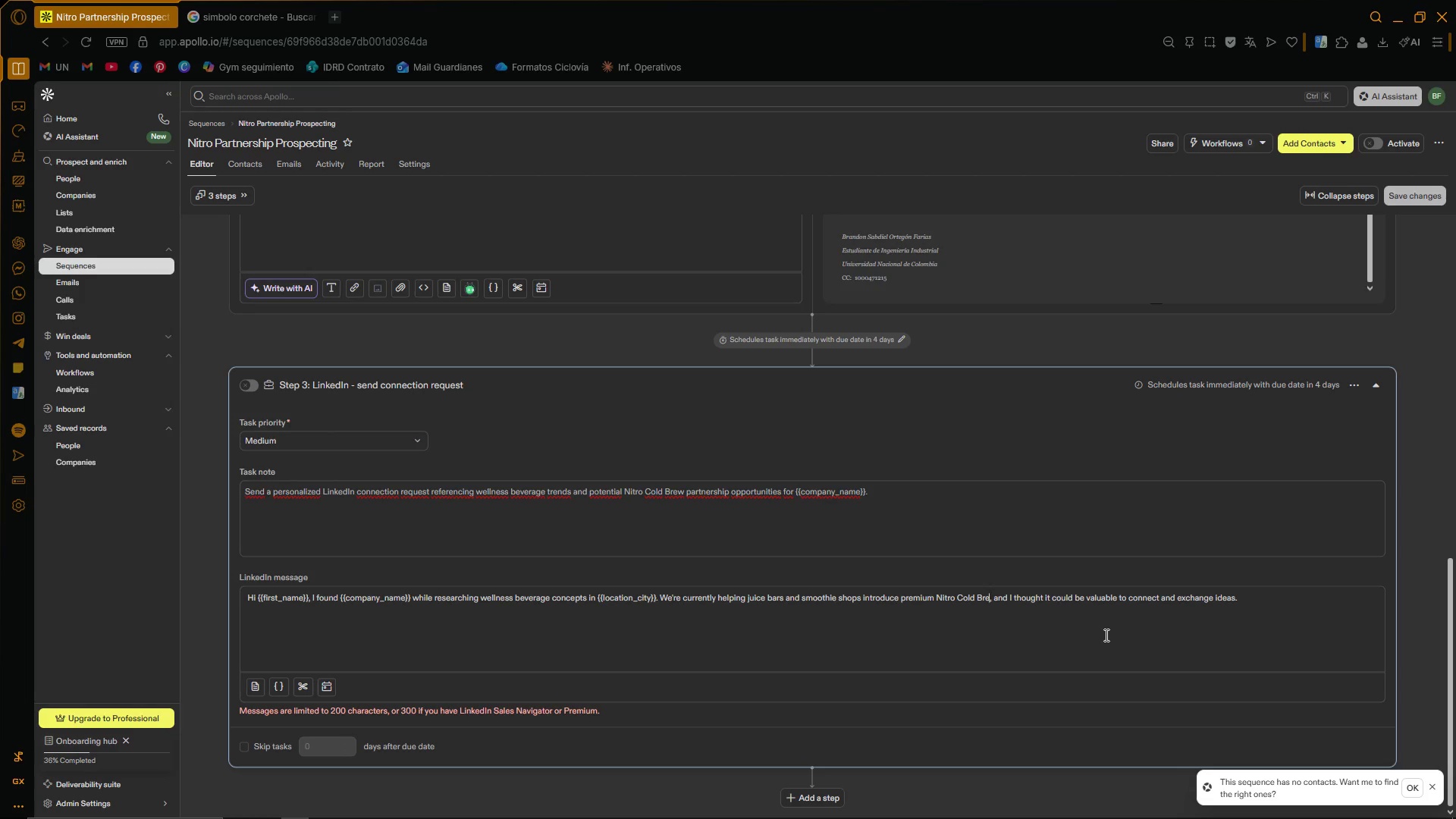 
key(W)
 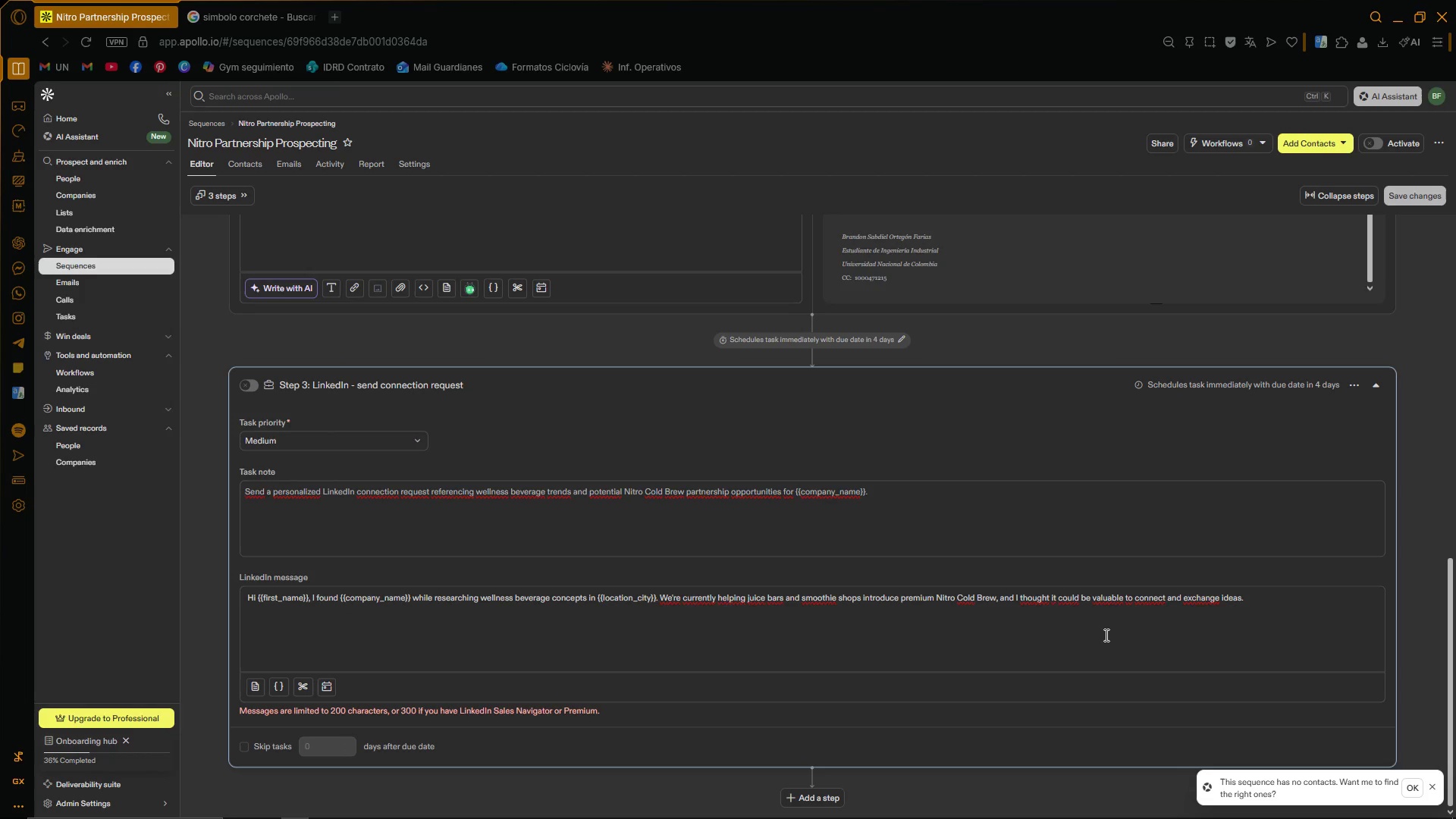 
left_click([1105, 635])
 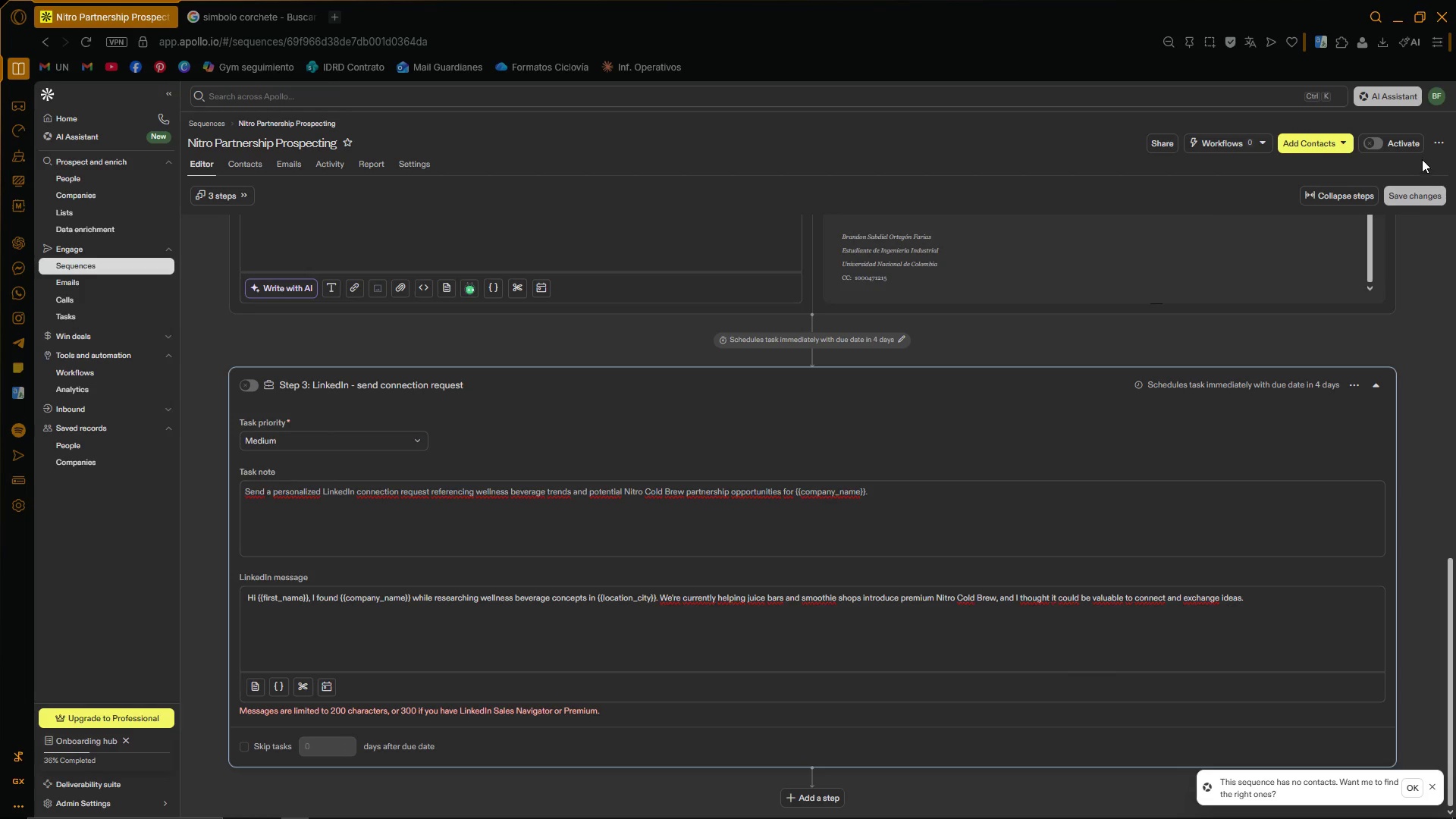 
left_click([1424, 202])
 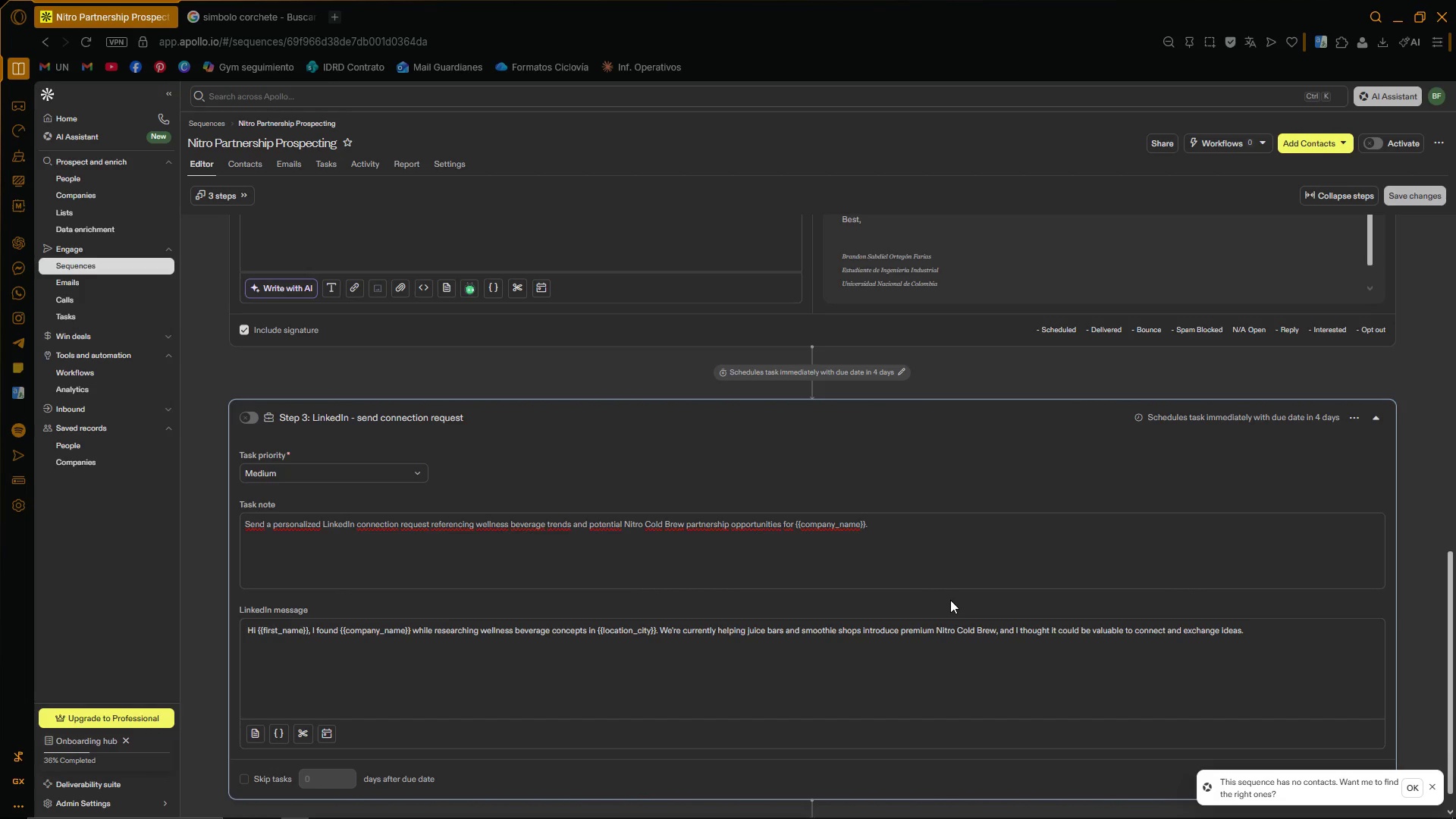 
wait(34.7)
 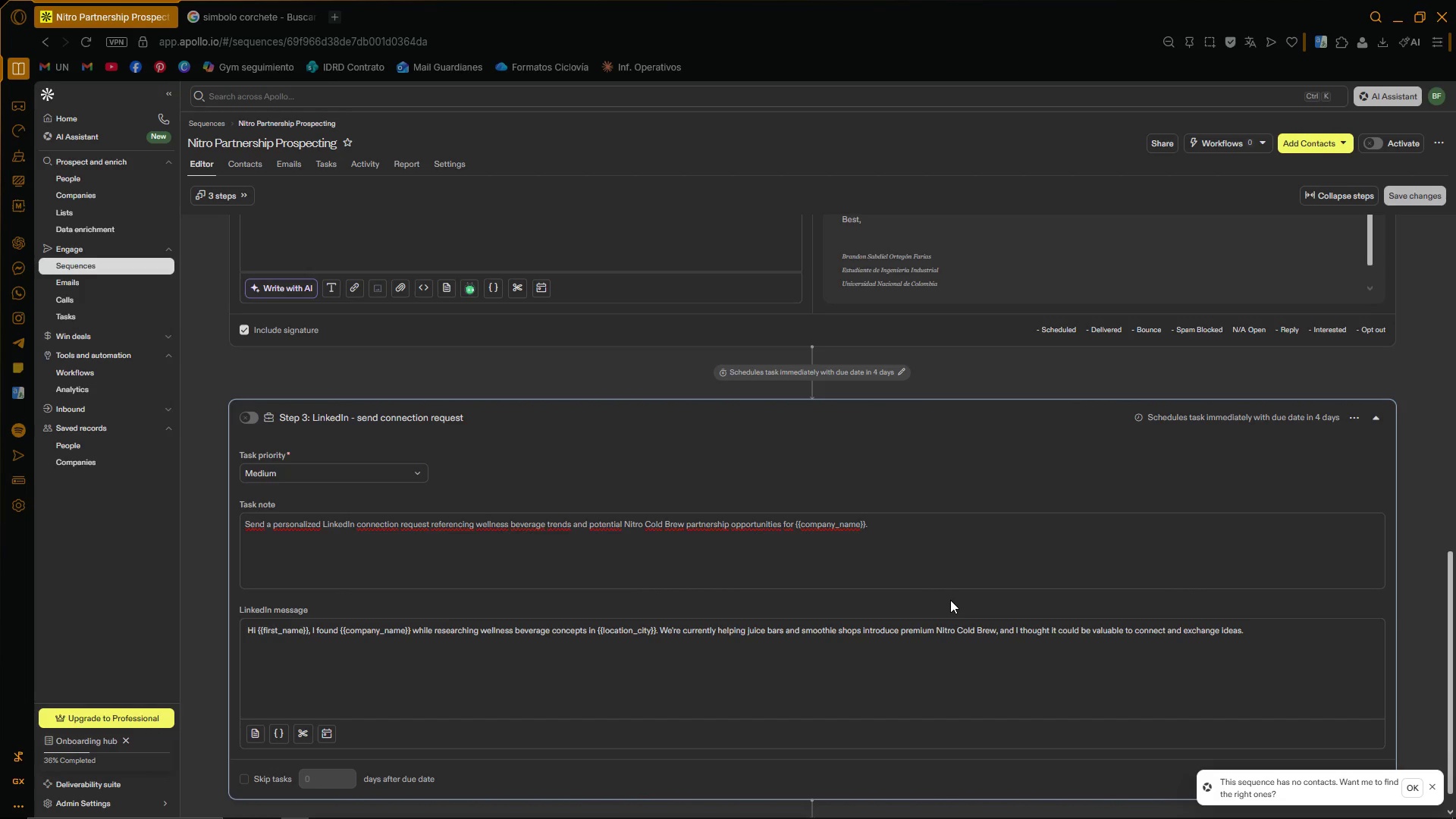 
left_click([1273, 670])
 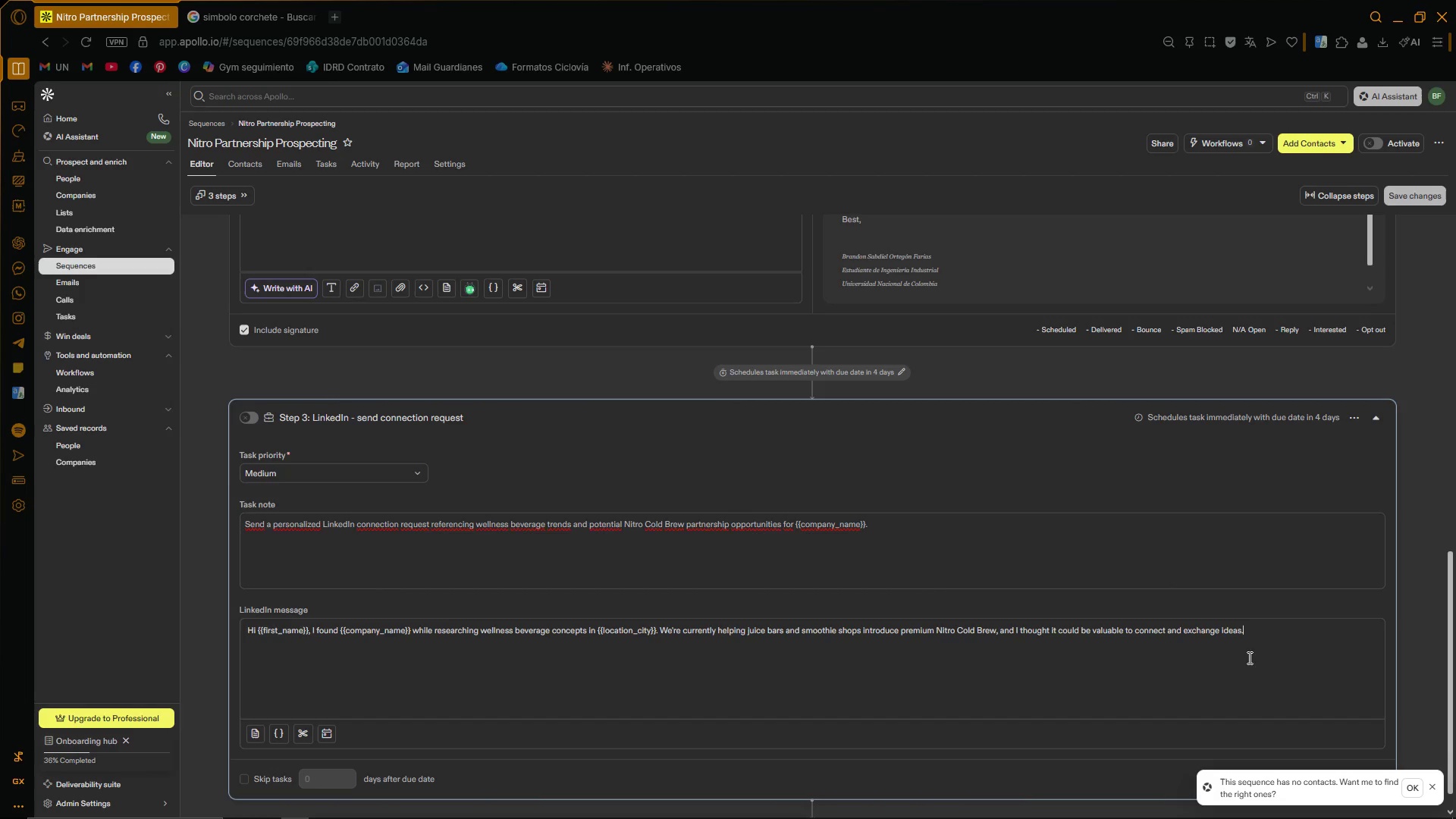 
scroll: coordinate [860, 620], scroll_direction: up, amount: 19.0
 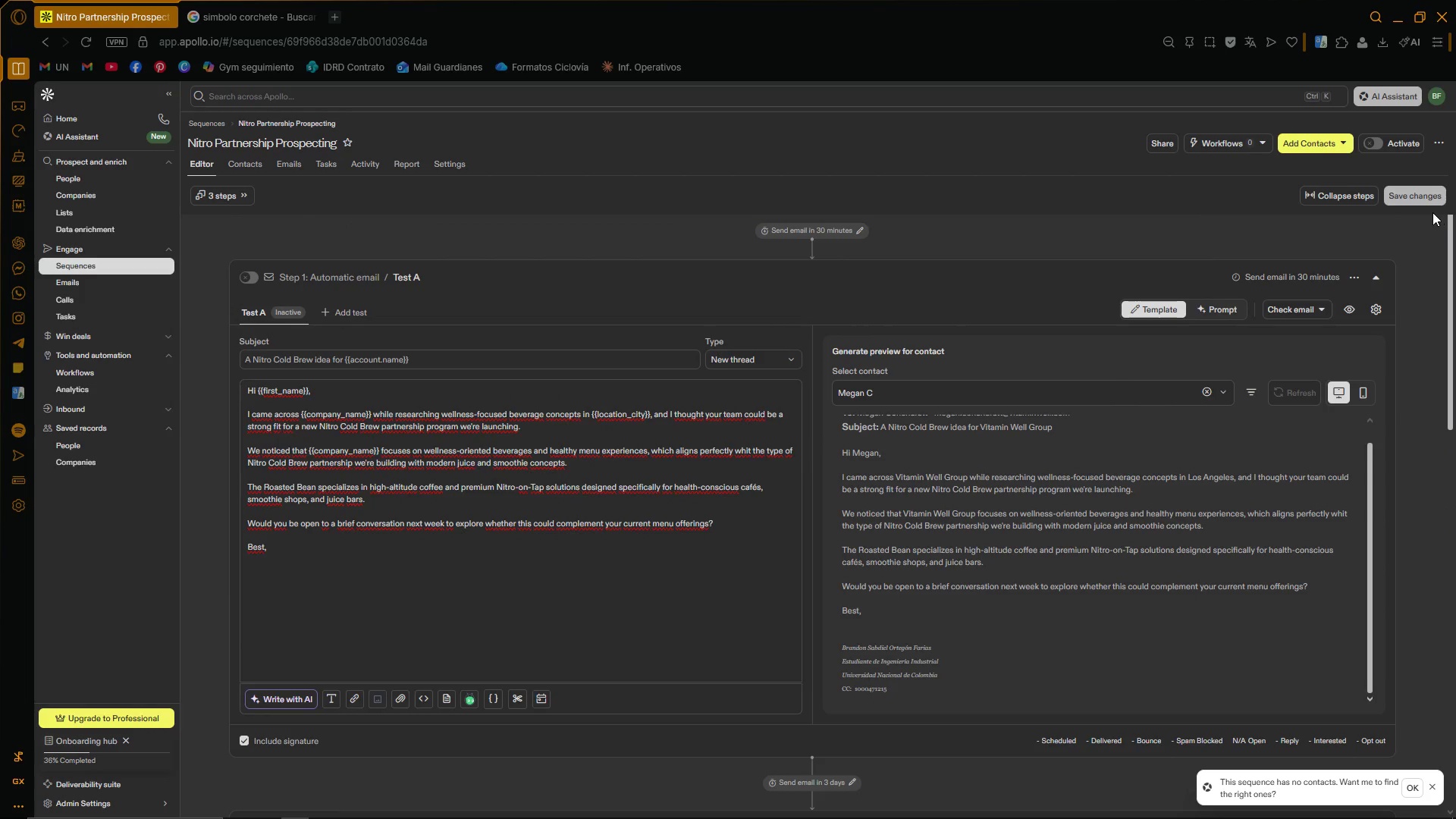 
left_click([1422, 197])
 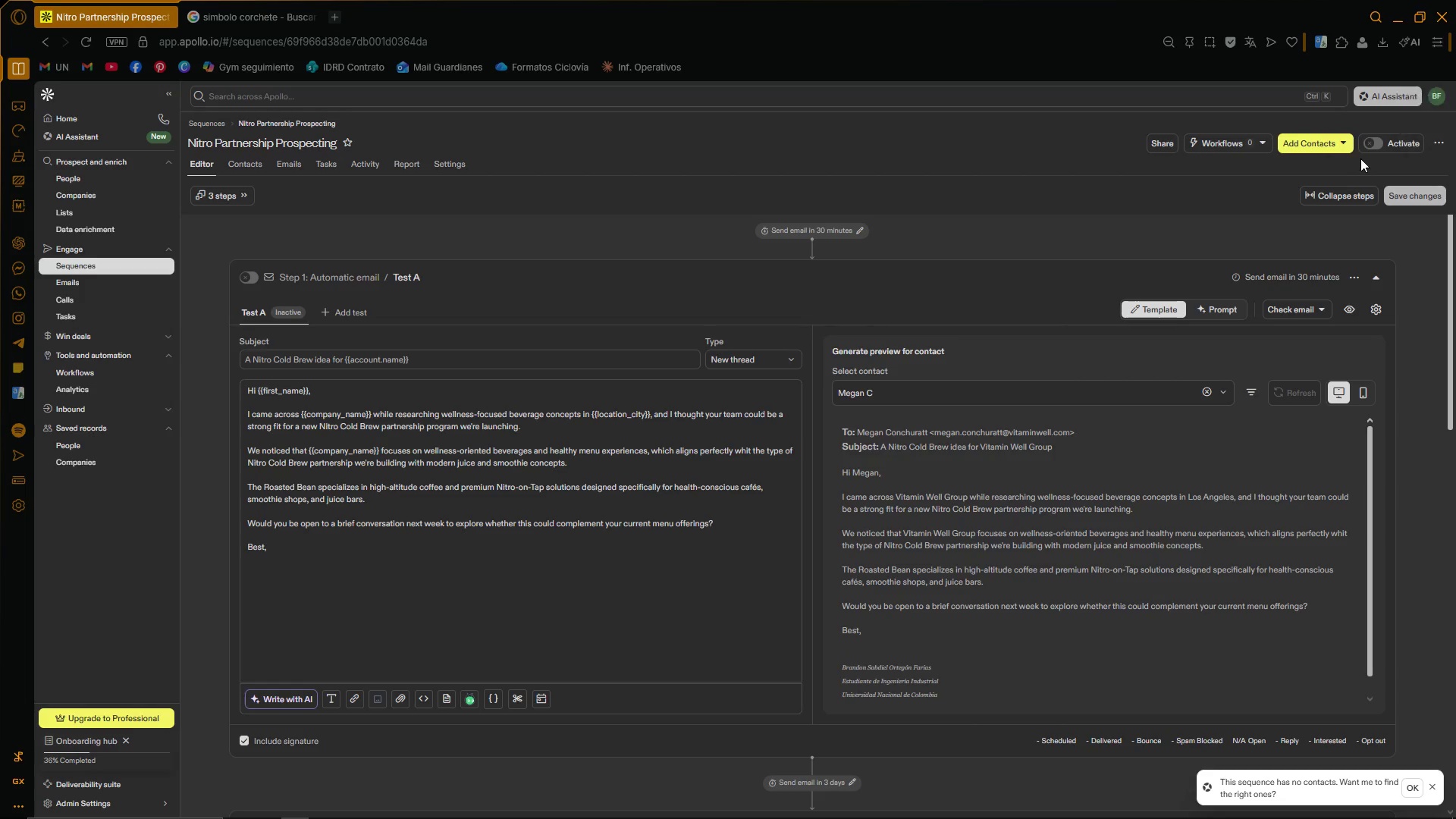 
wait(7.45)
 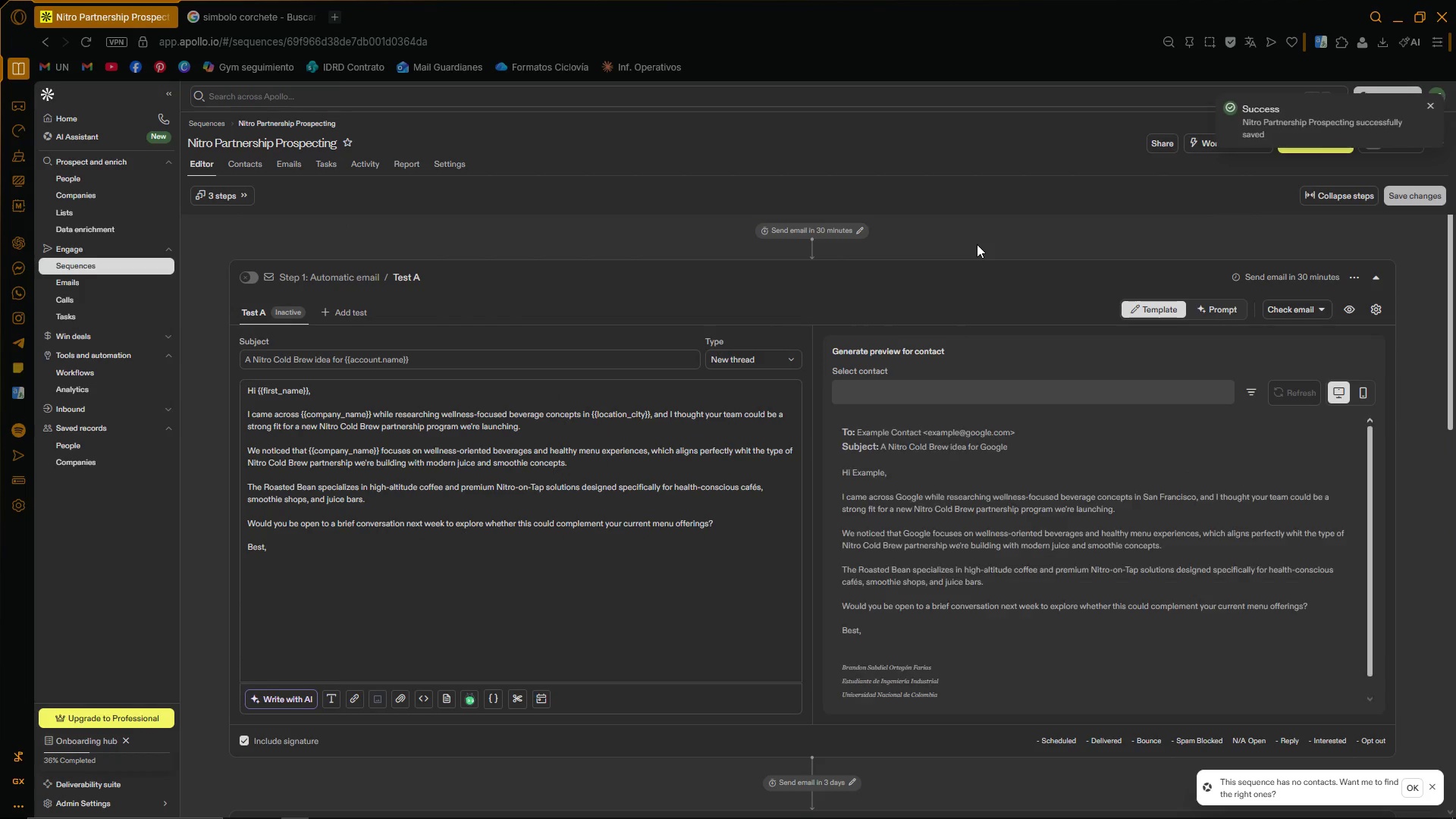 
left_click([438, 164])
 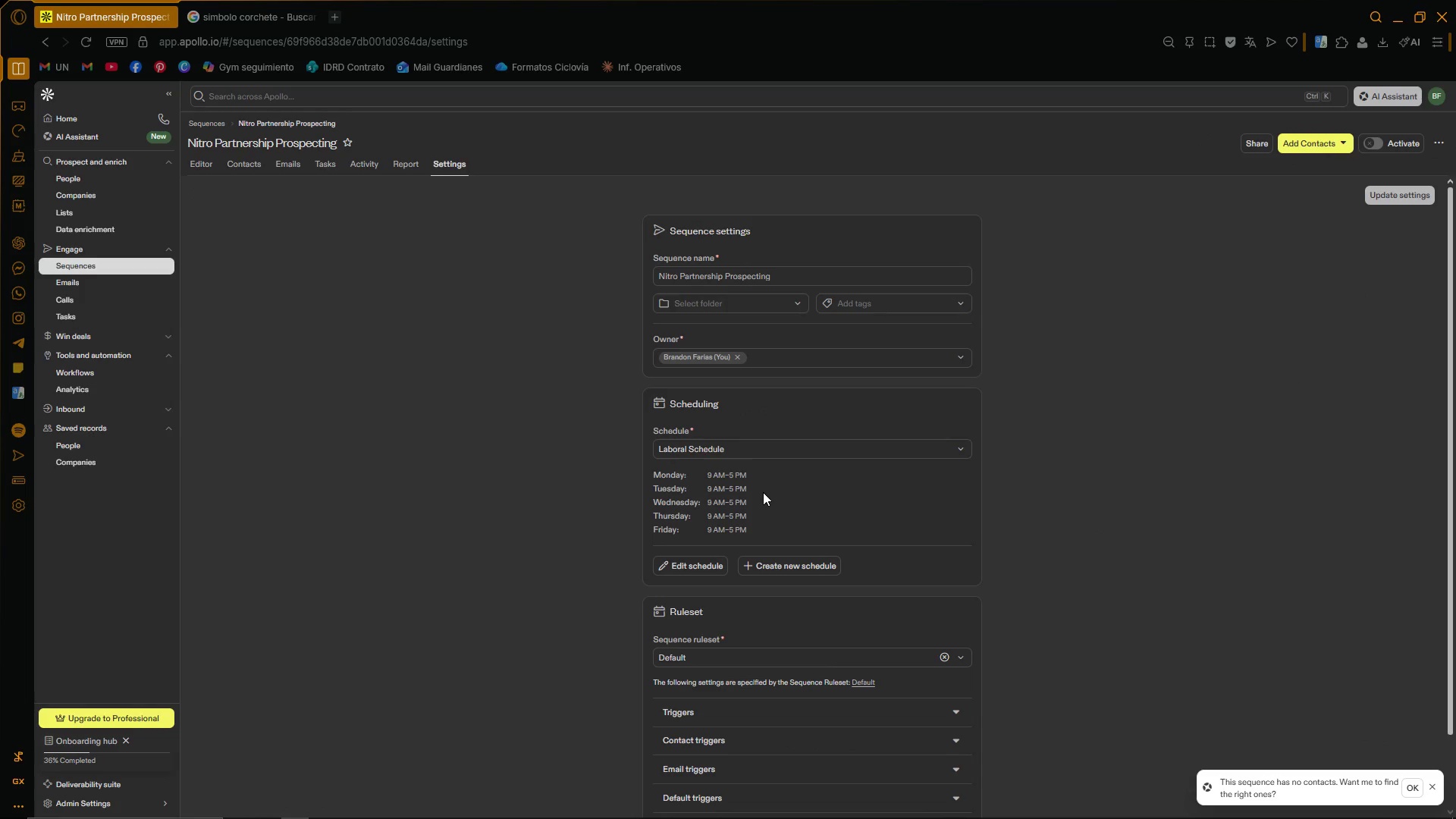 
wait(7.34)
 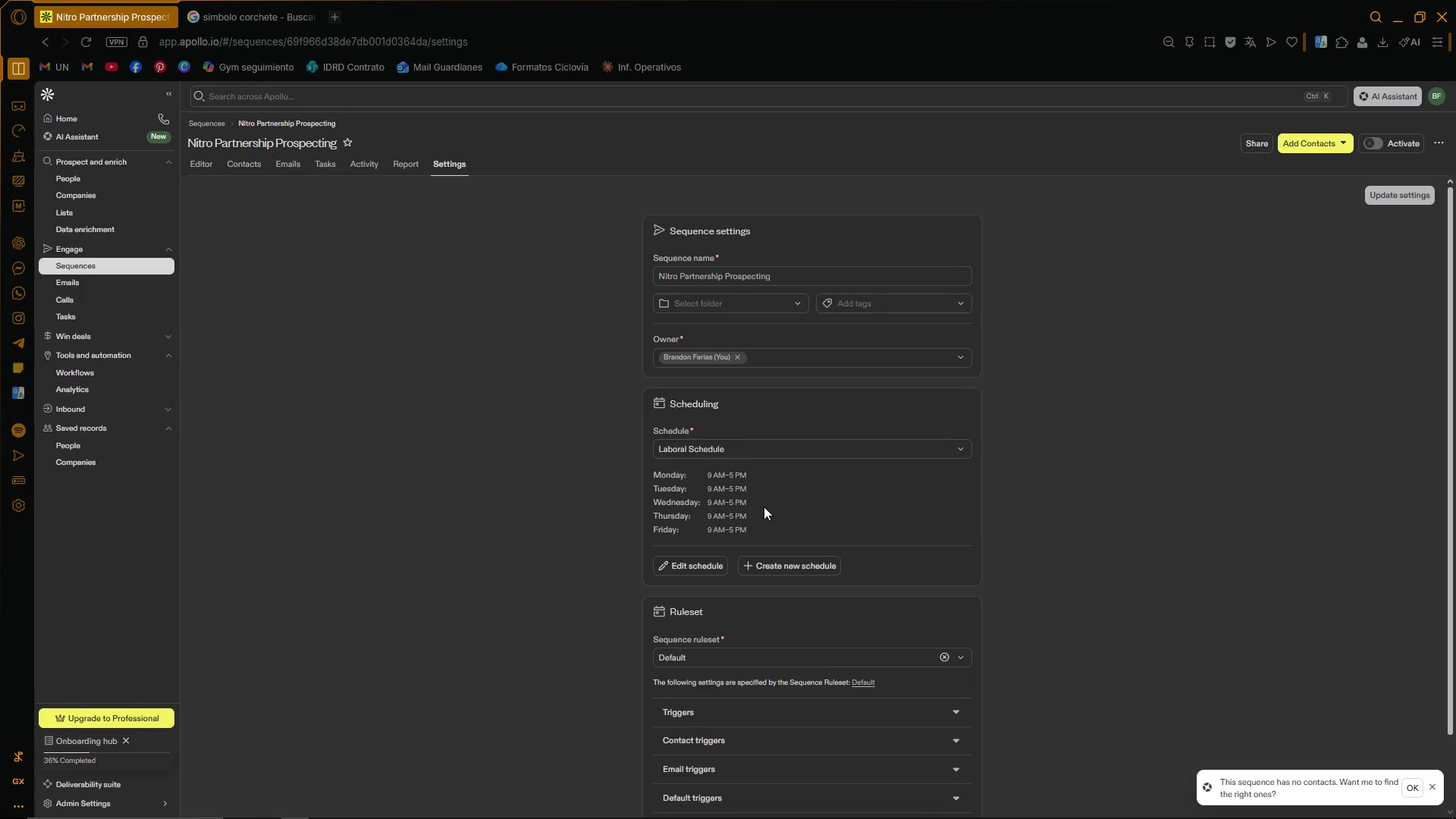 
scroll: coordinate [769, 488], scroll_direction: down, amount: 2.0
 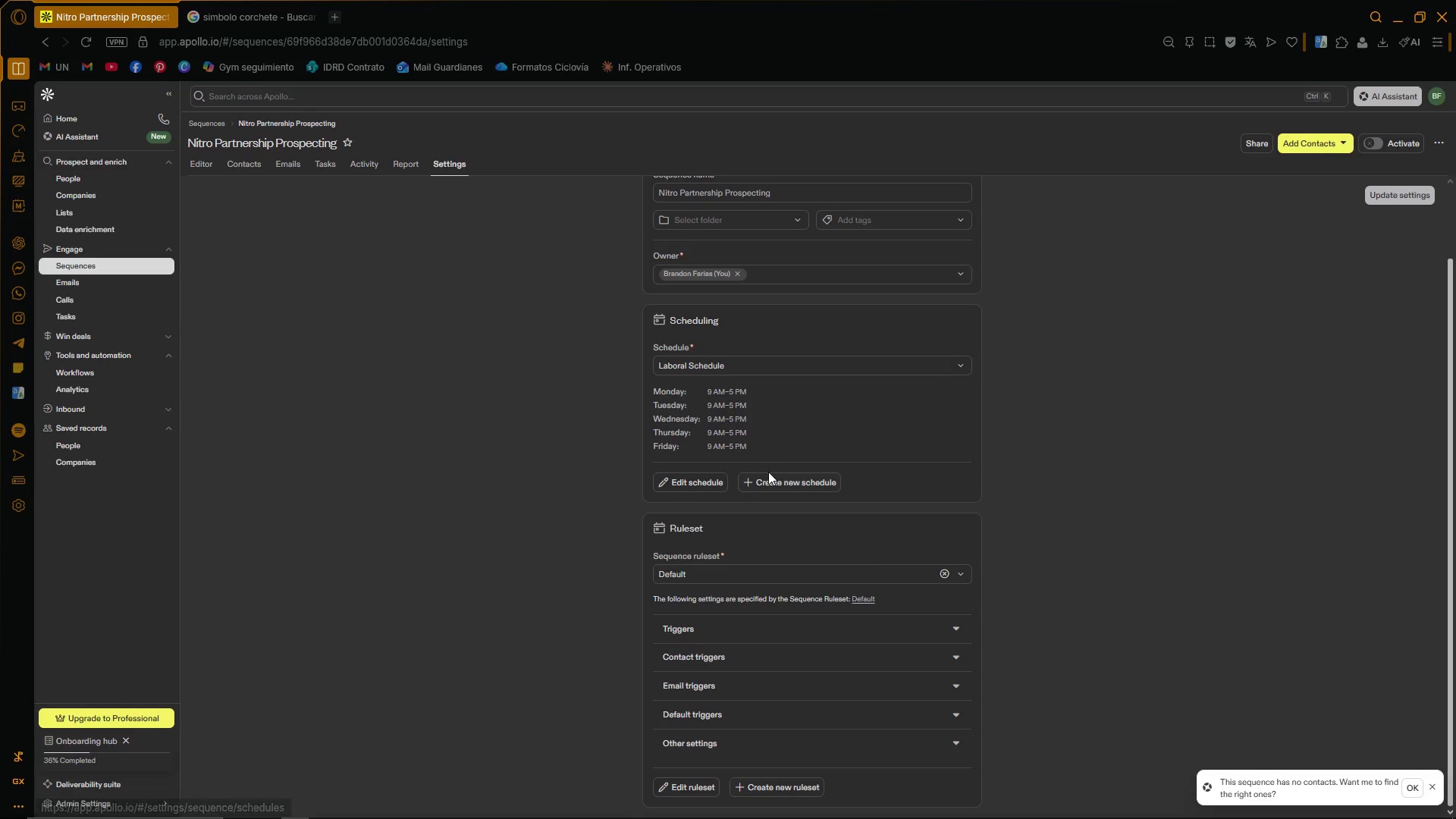 
wait(7.96)
 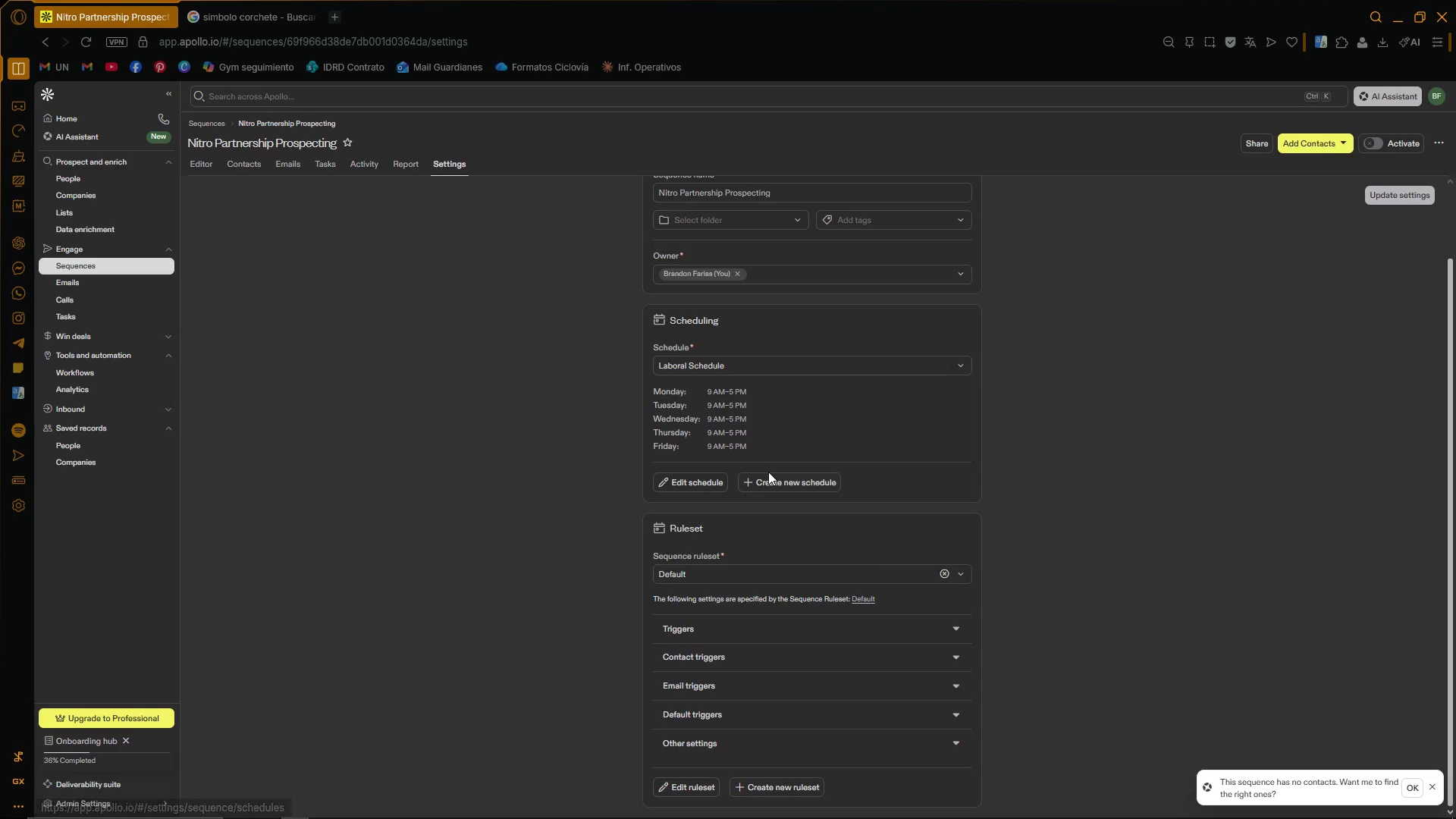 
scroll: coordinate [1088, 592], scroll_direction: down, amount: 2.0
 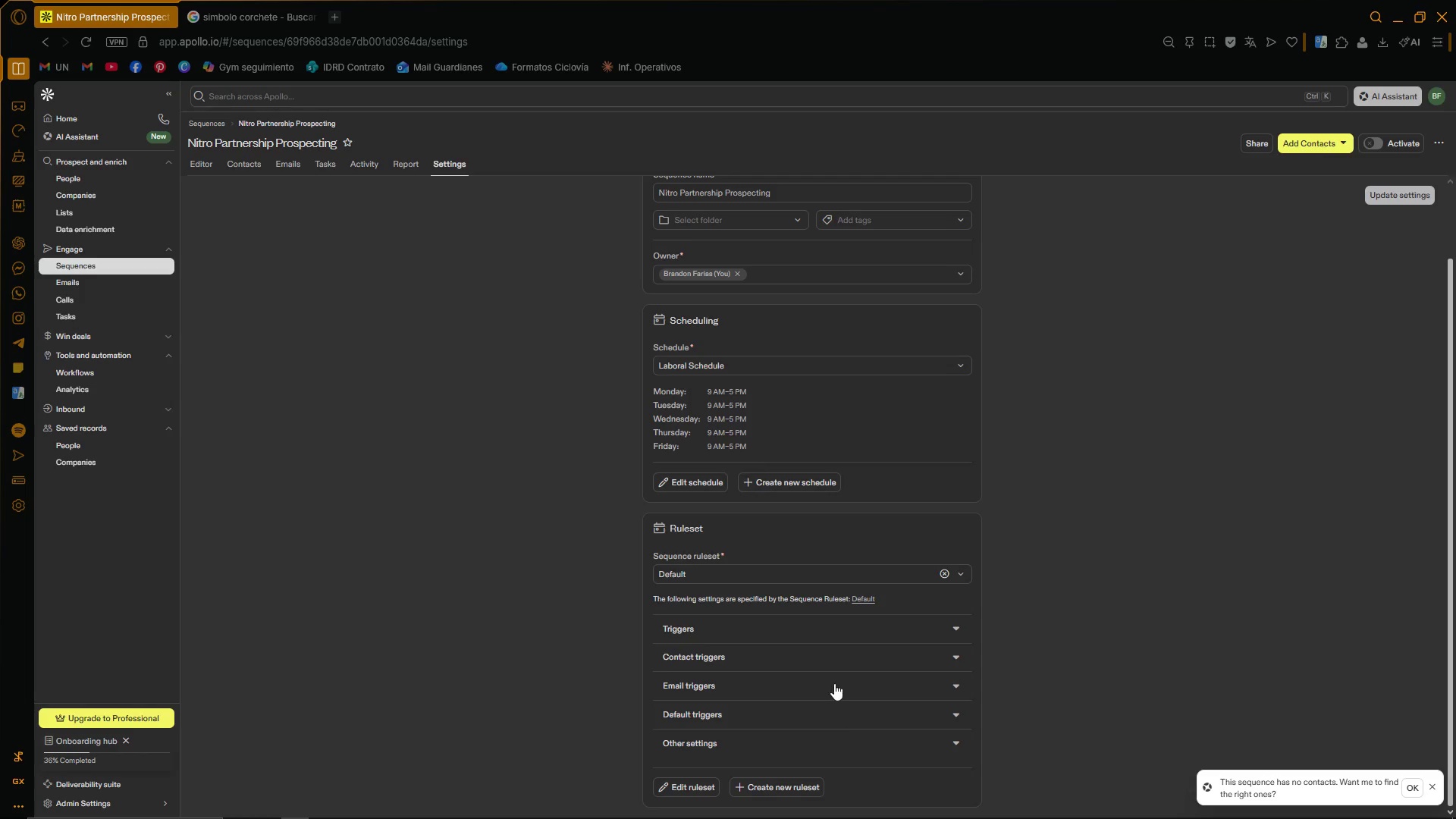 
scroll: coordinate [835, 642], scroll_direction: up, amount: 3.0
 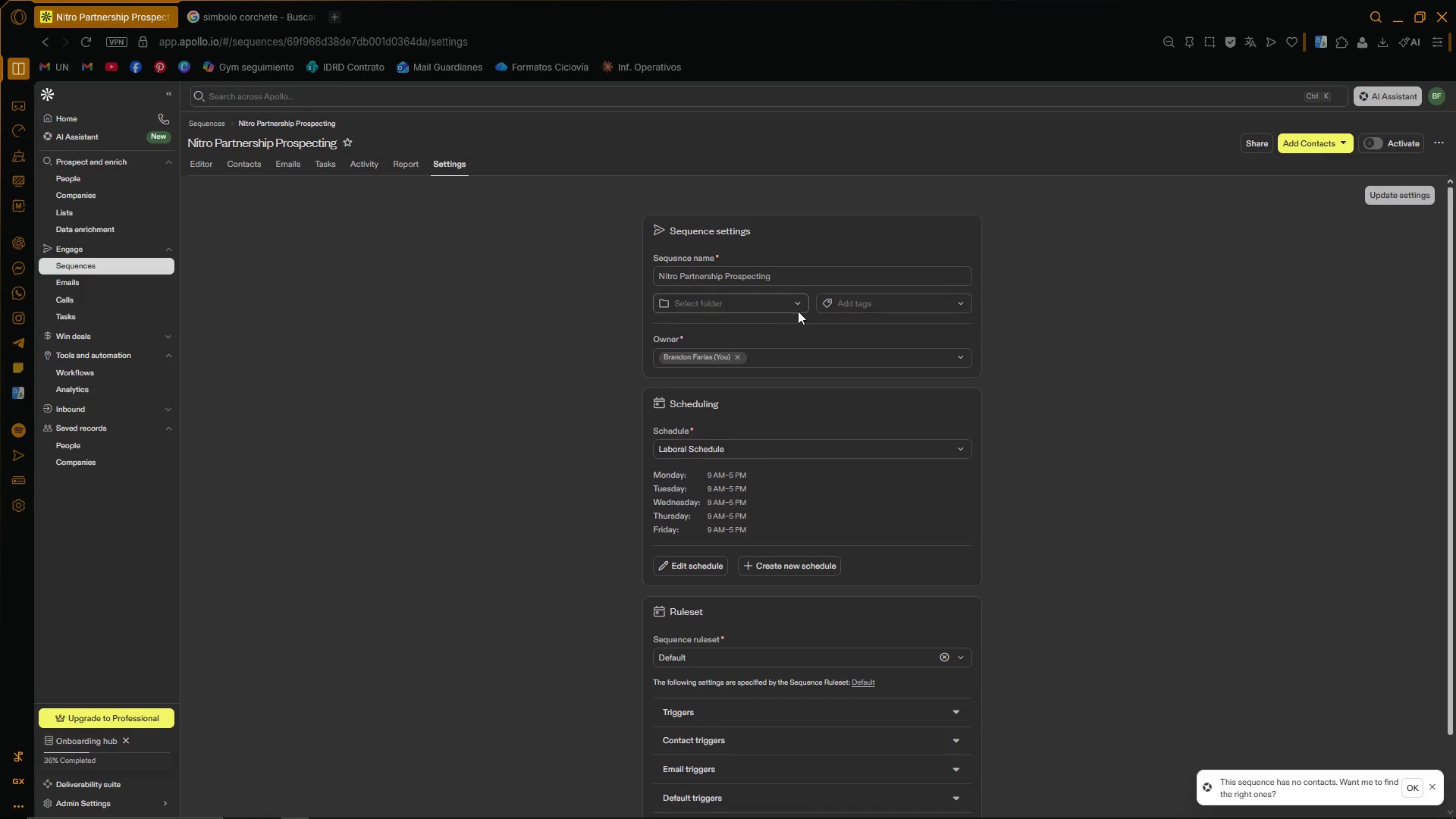 
scroll: coordinate [824, 375], scroll_direction: down, amount: 2.0
 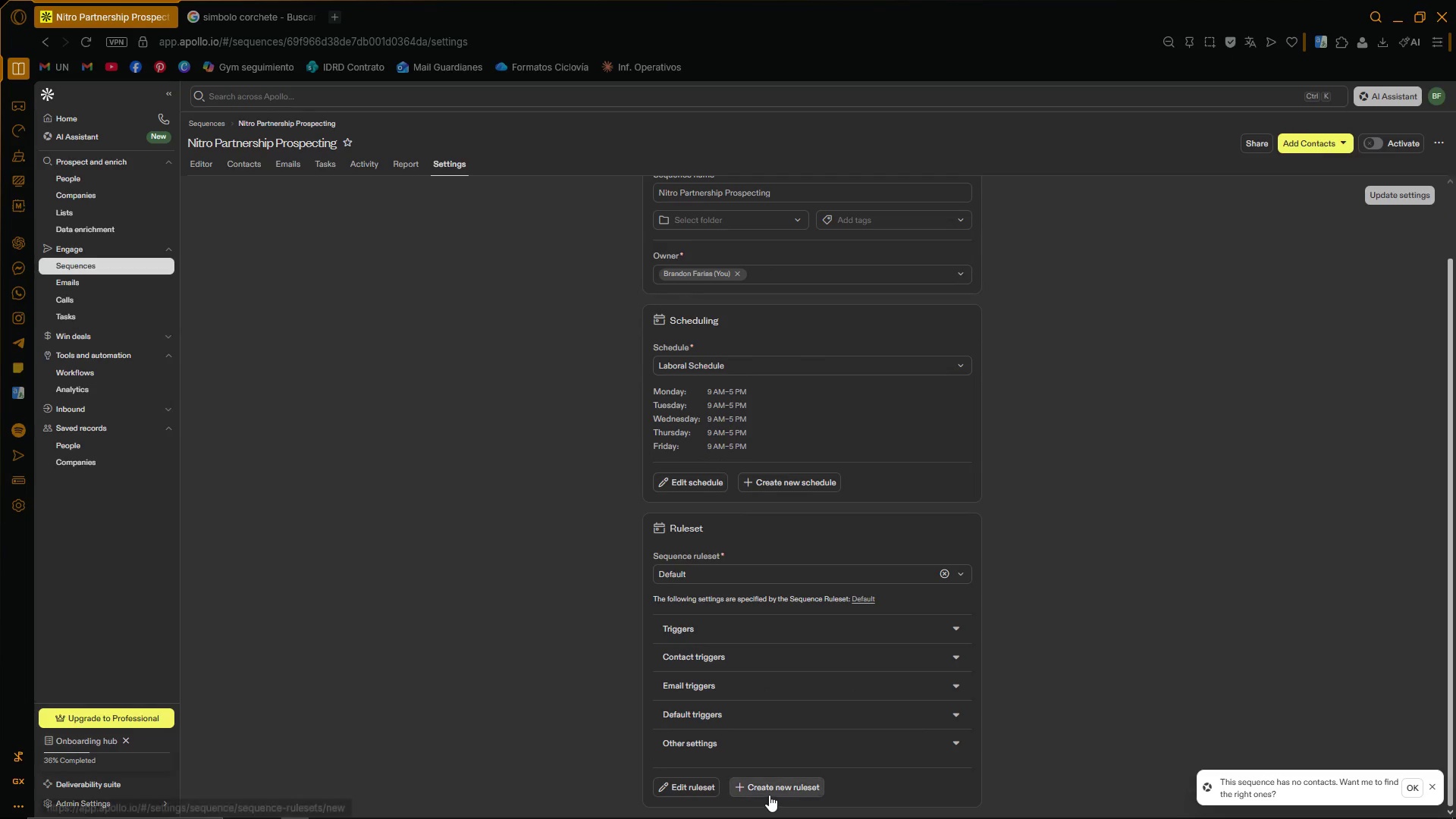 
wait(5.12)
 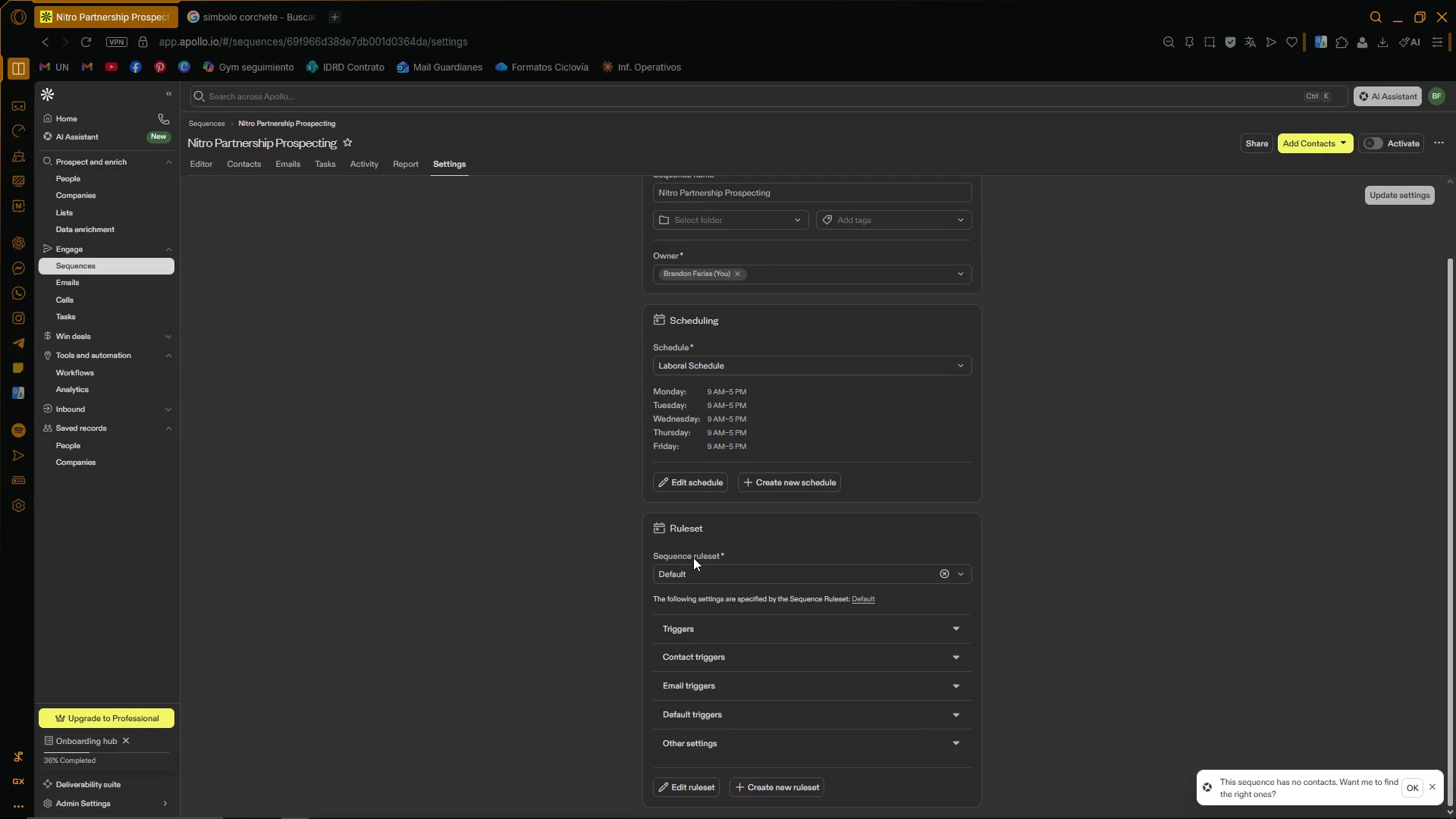 
left_click([709, 786])
 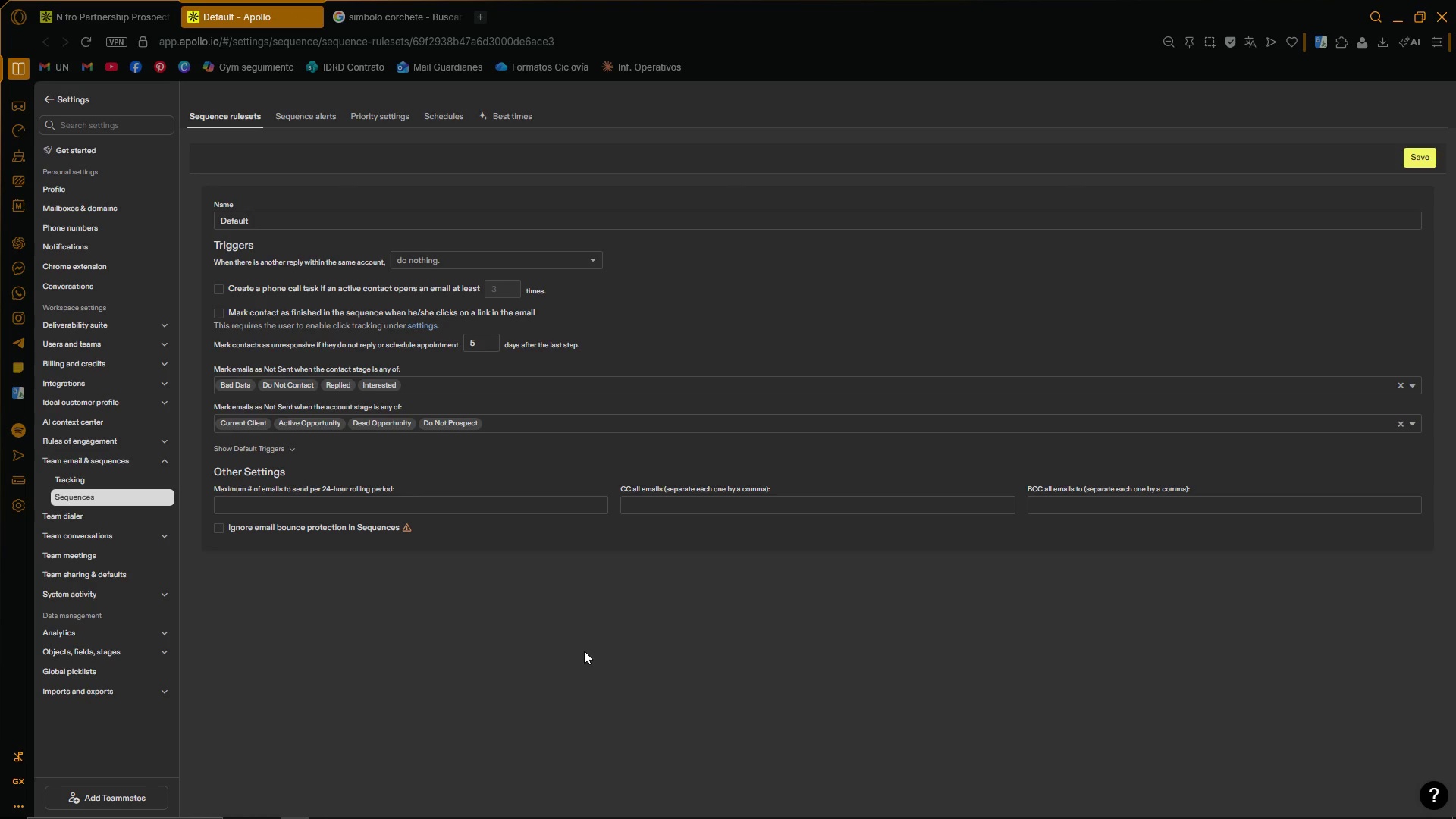 
wait(6.59)
 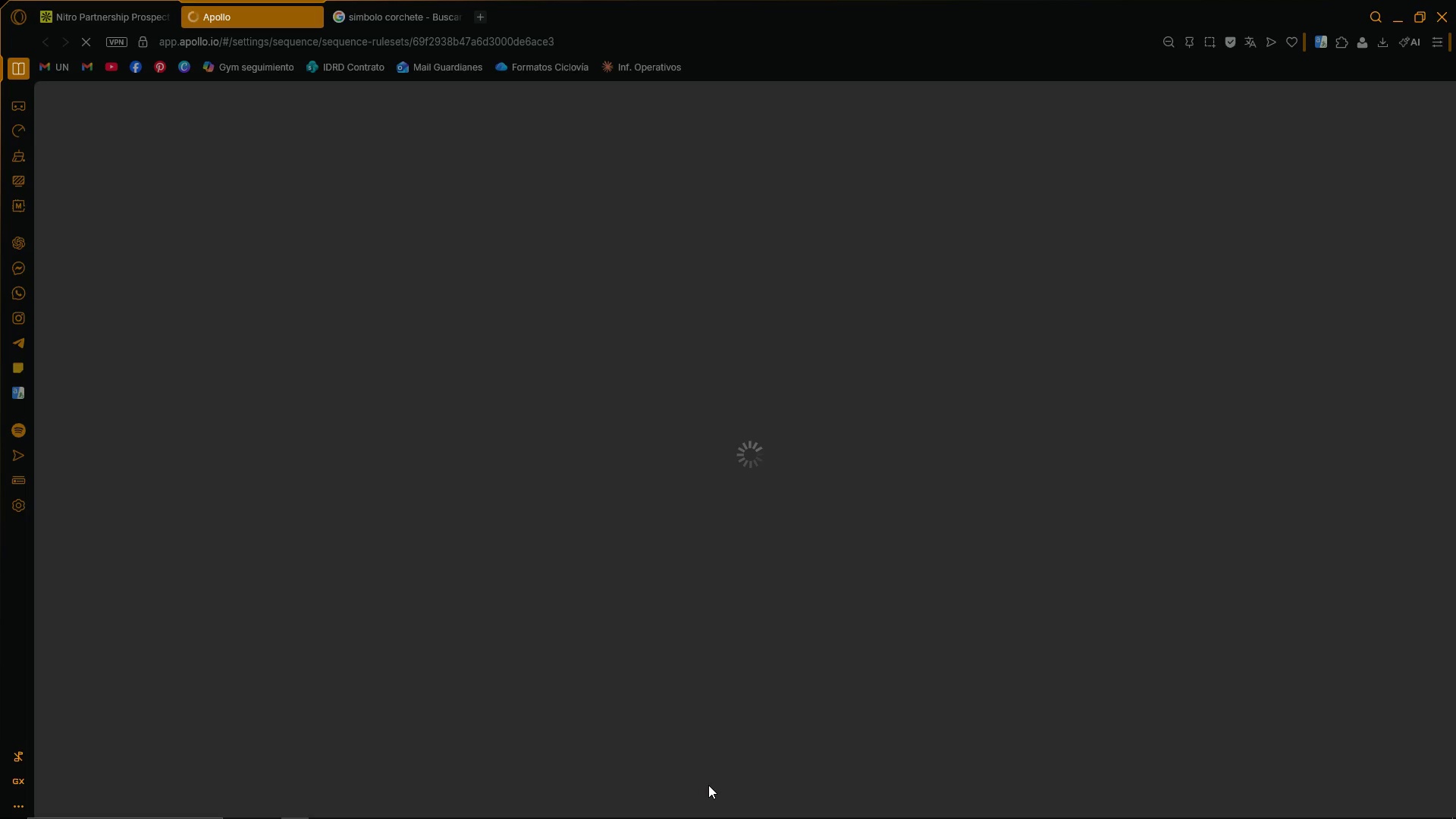 
left_click([231, 216])
 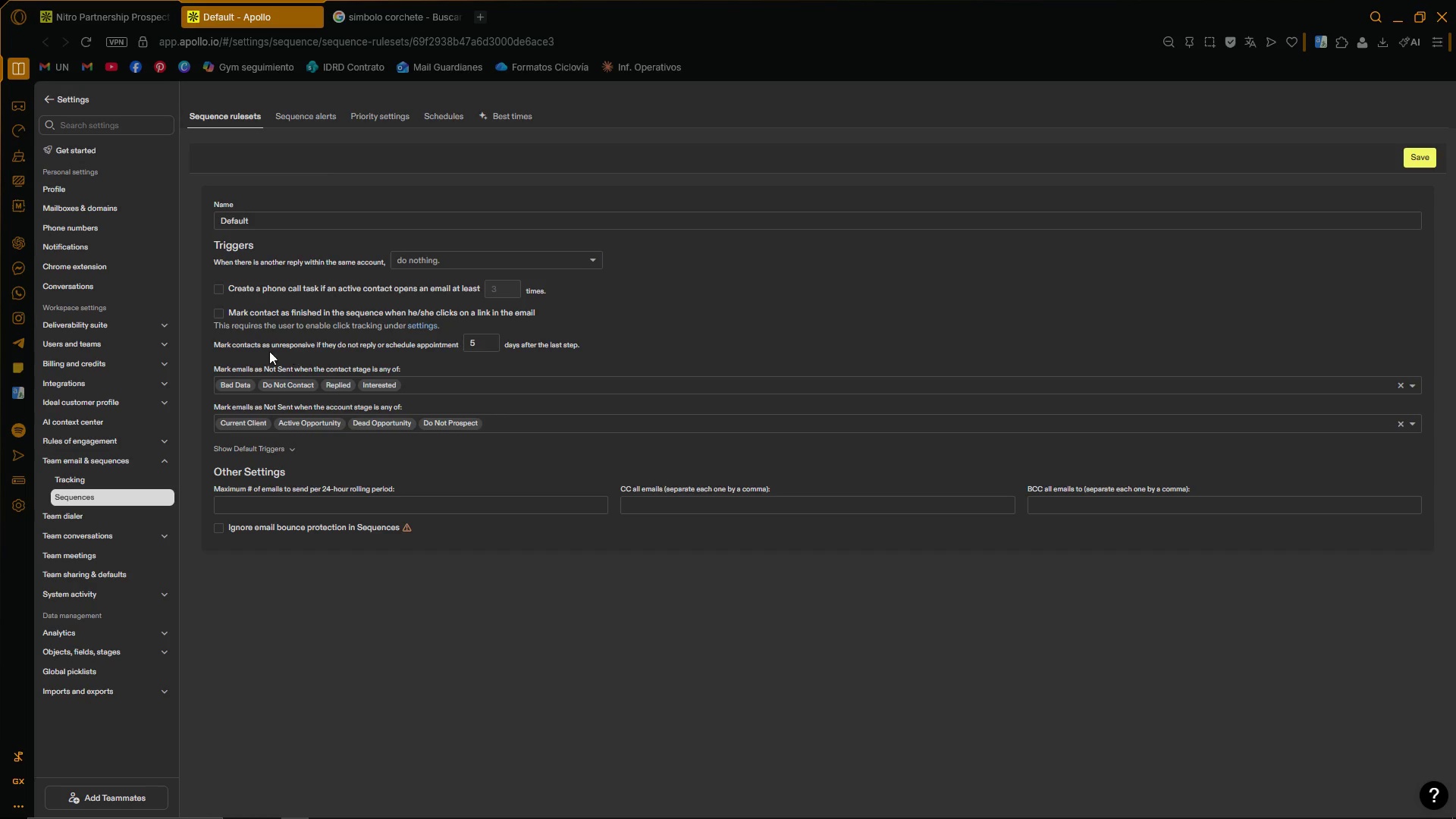 
wait(15.22)
 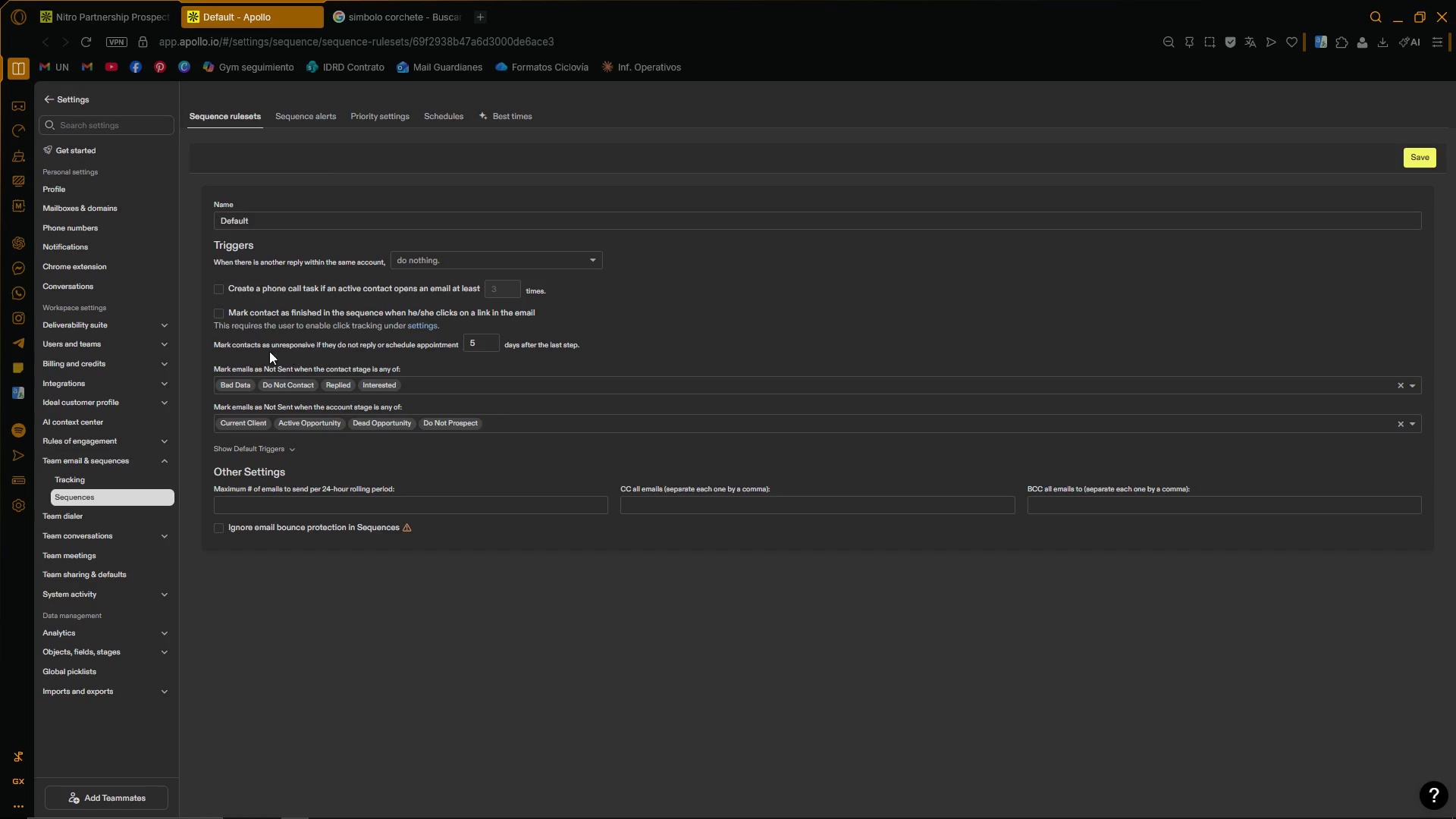 
left_click([365, 572])
 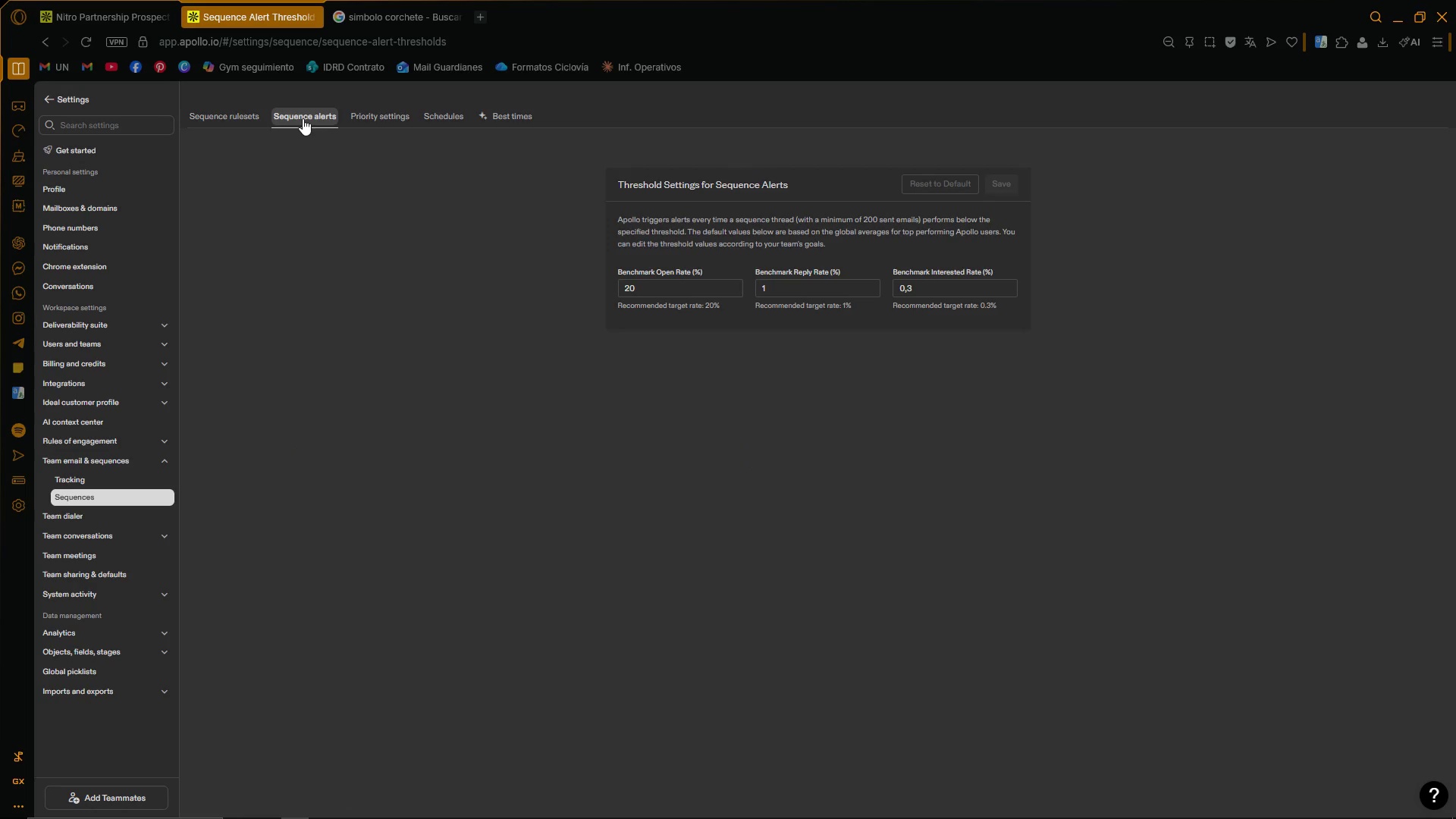 
wait(11.23)
 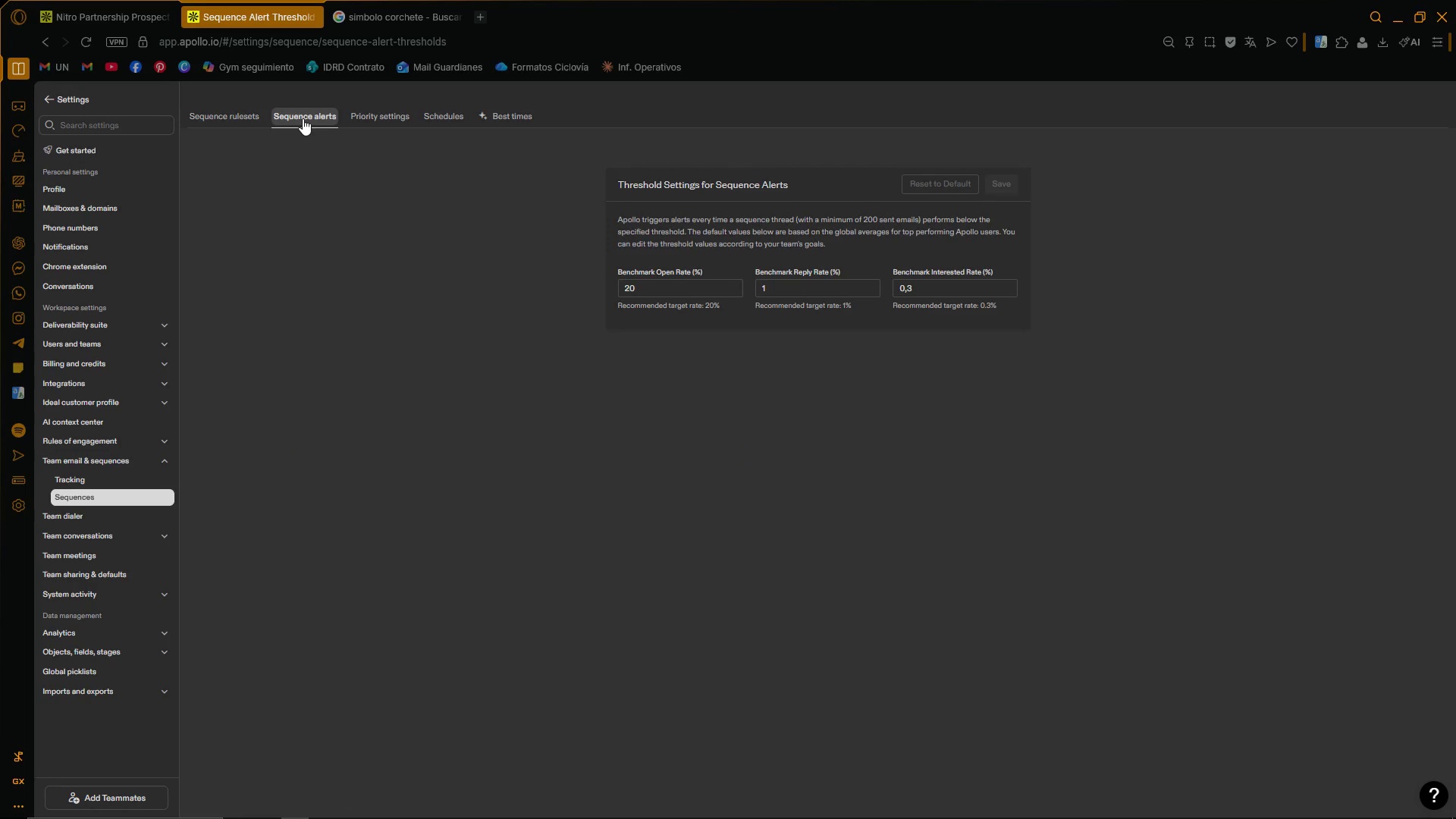 
left_click([443, 113])
 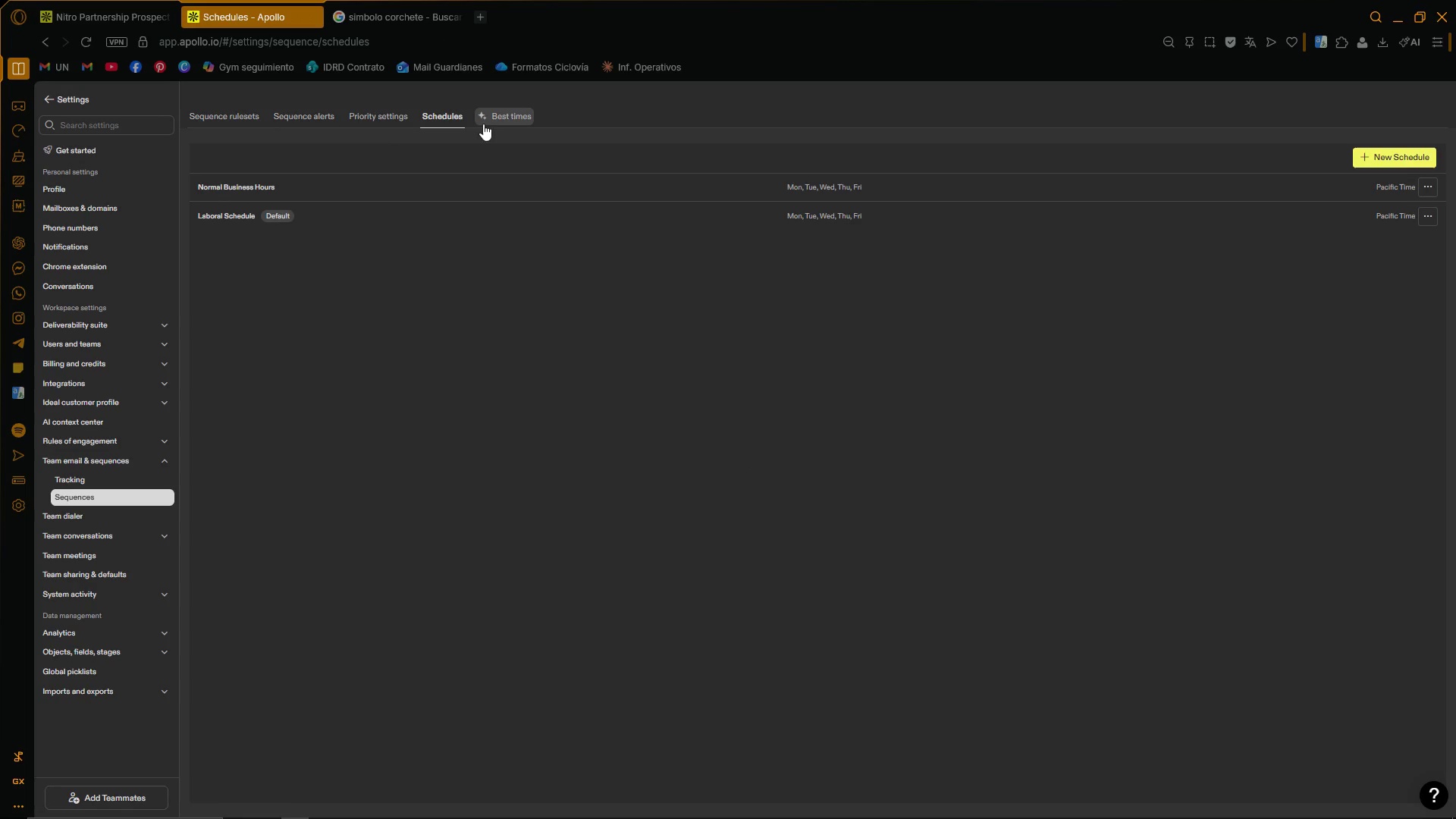 
left_click([489, 121])
 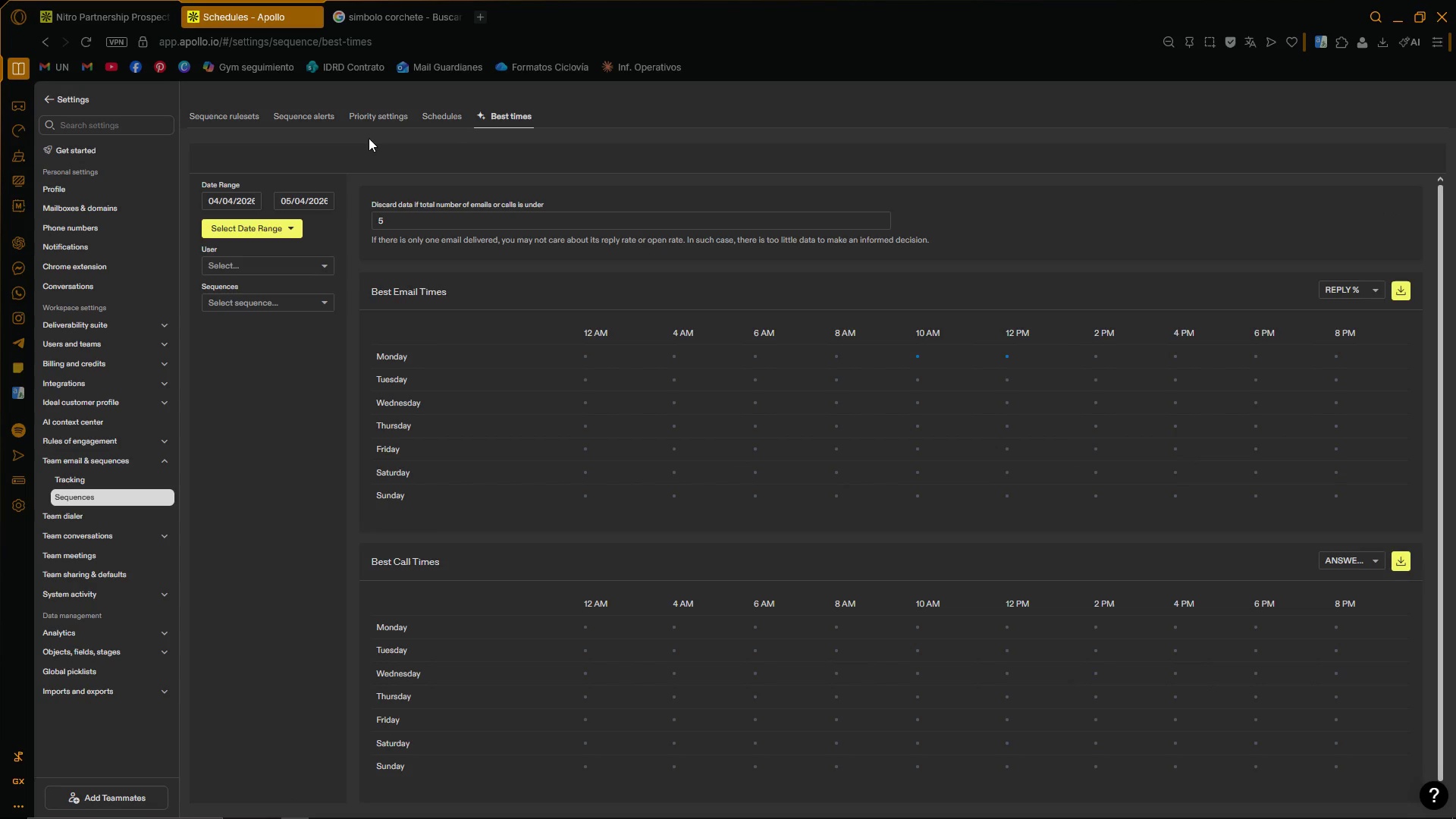 
left_click([238, 118])
 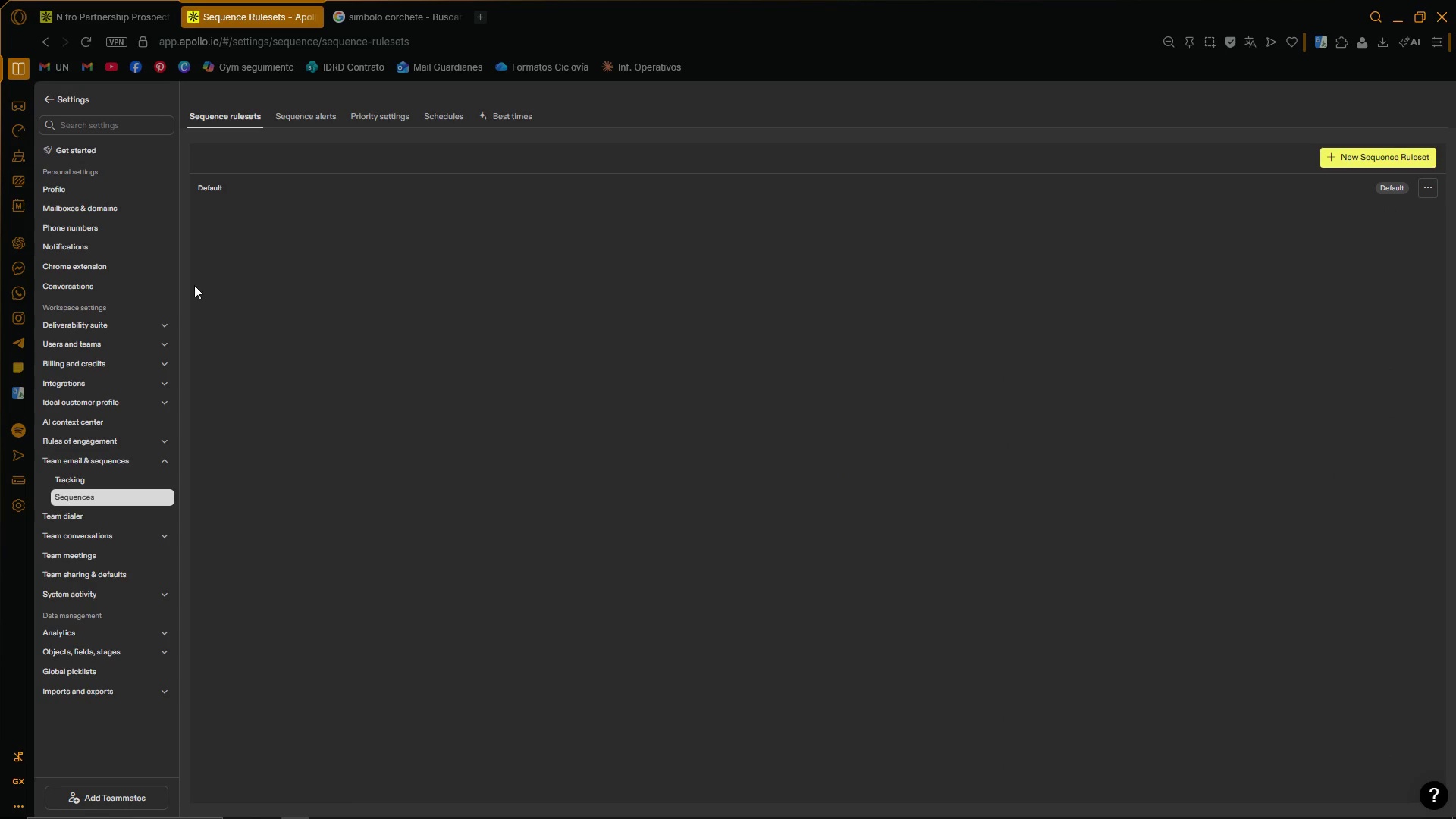 
wait(11.19)
 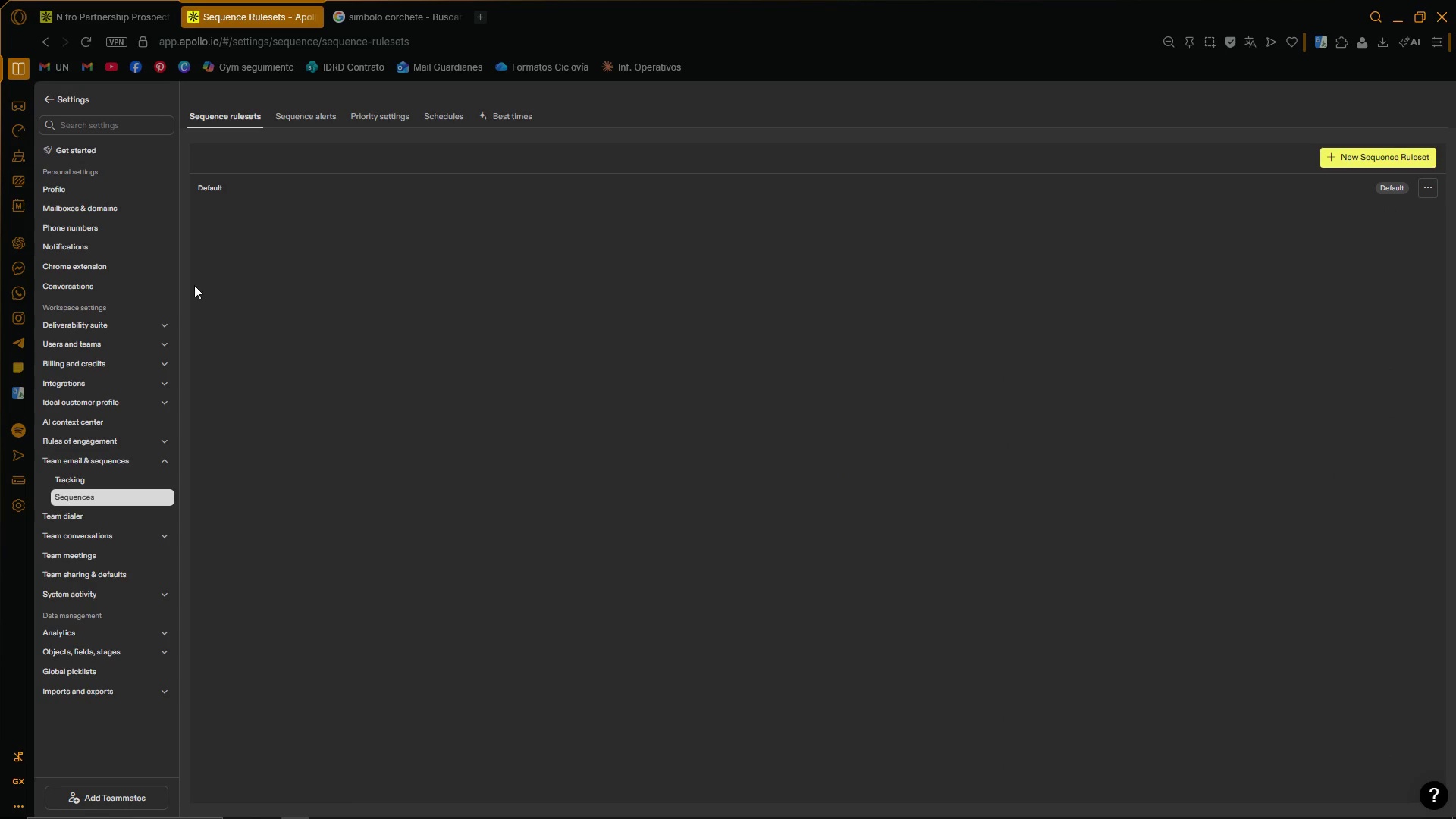 
left_click([144, 473])
 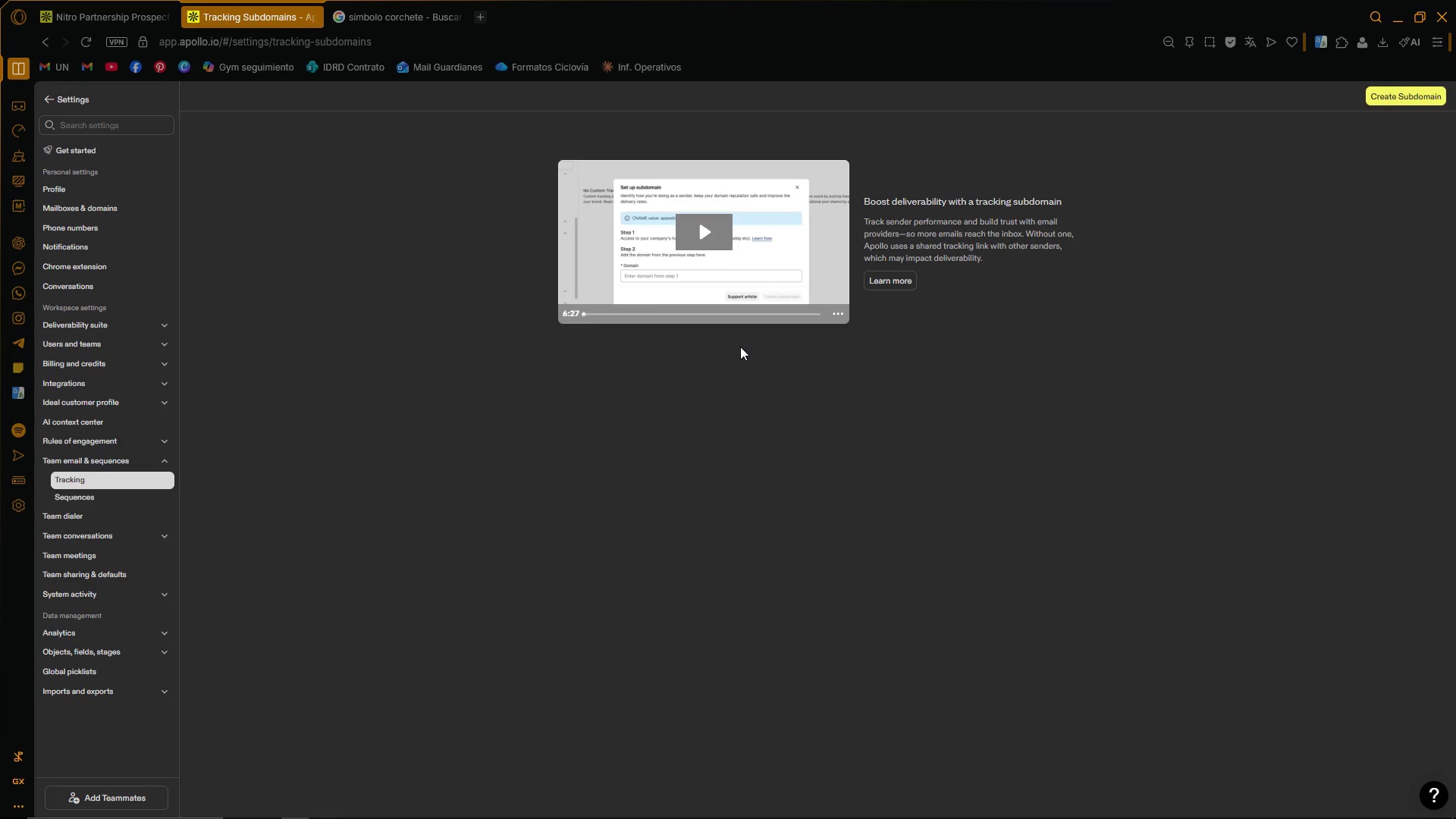 
wait(13.74)
 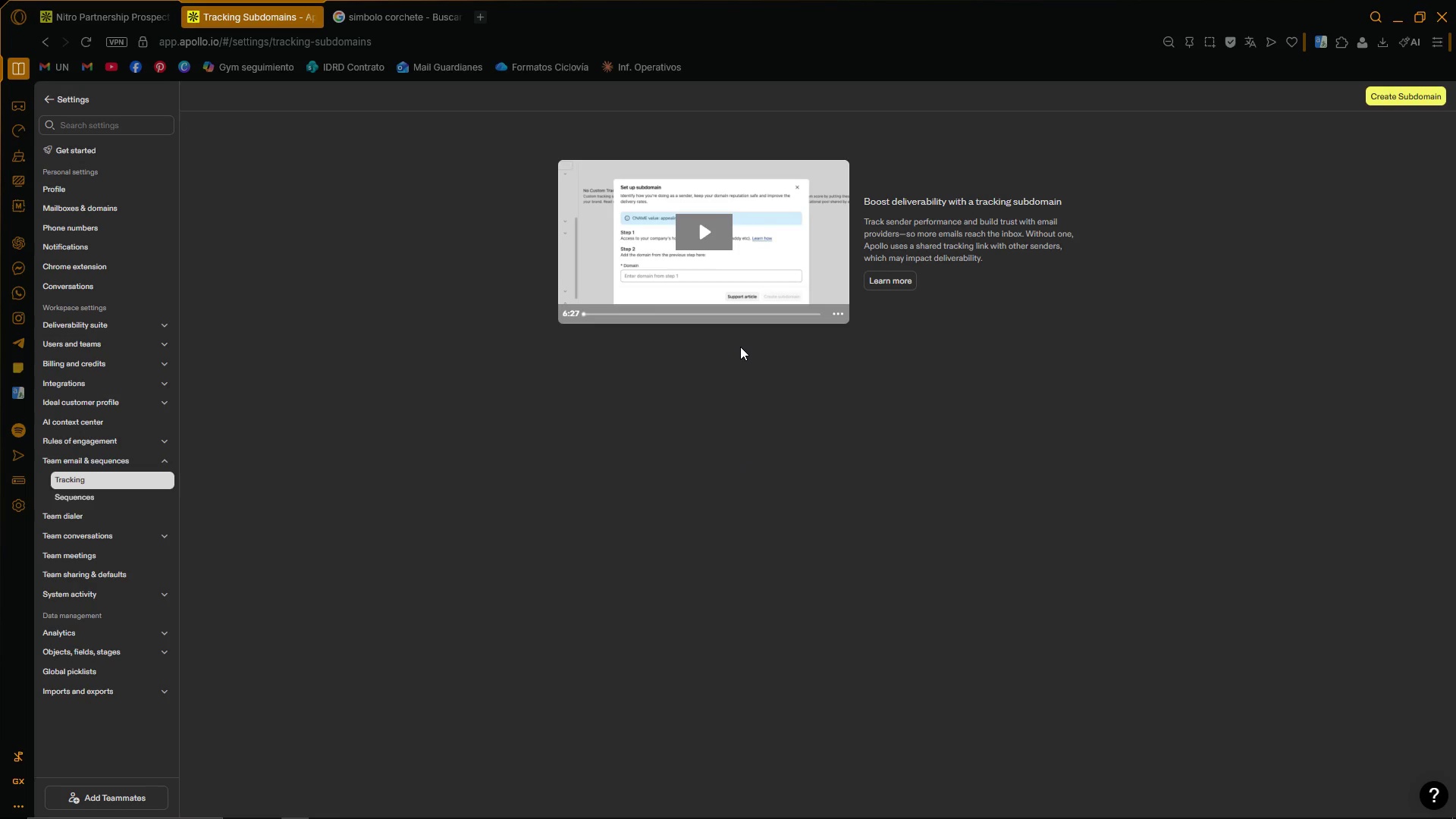 
left_click([92, 2])
 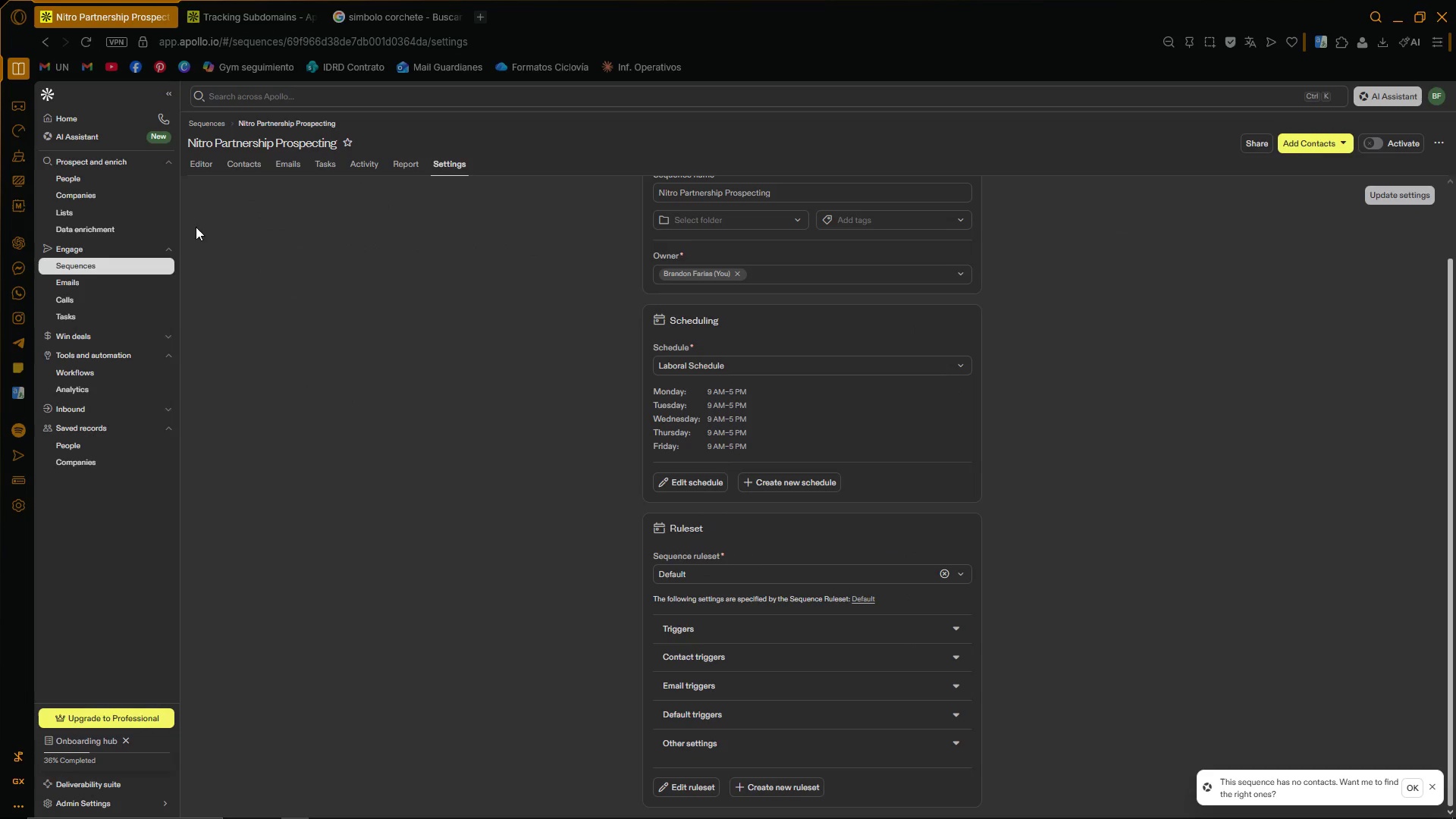 
left_click([202, 162])
 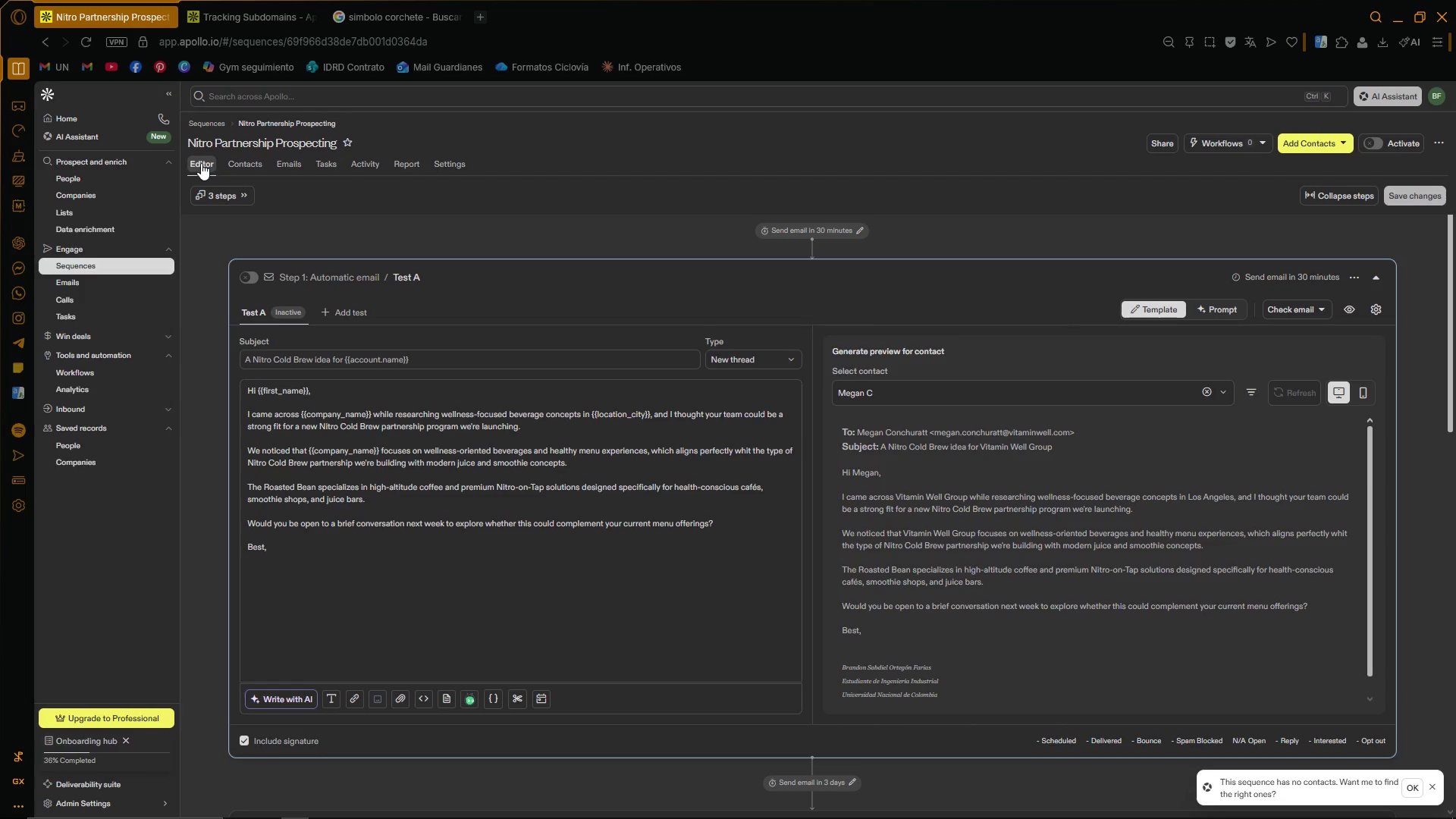 
wait(13.7)
 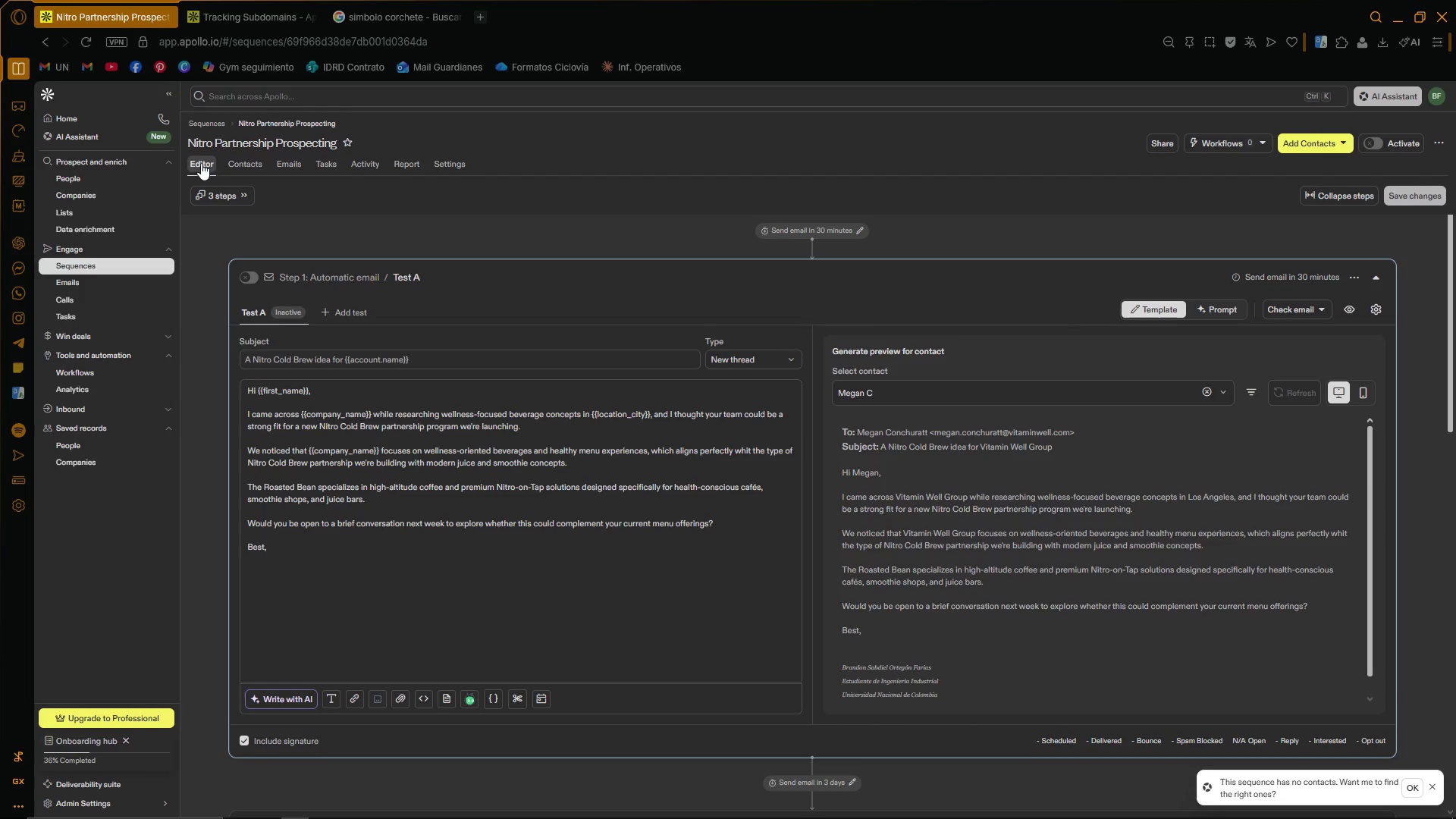 
left_click([111, 442])
 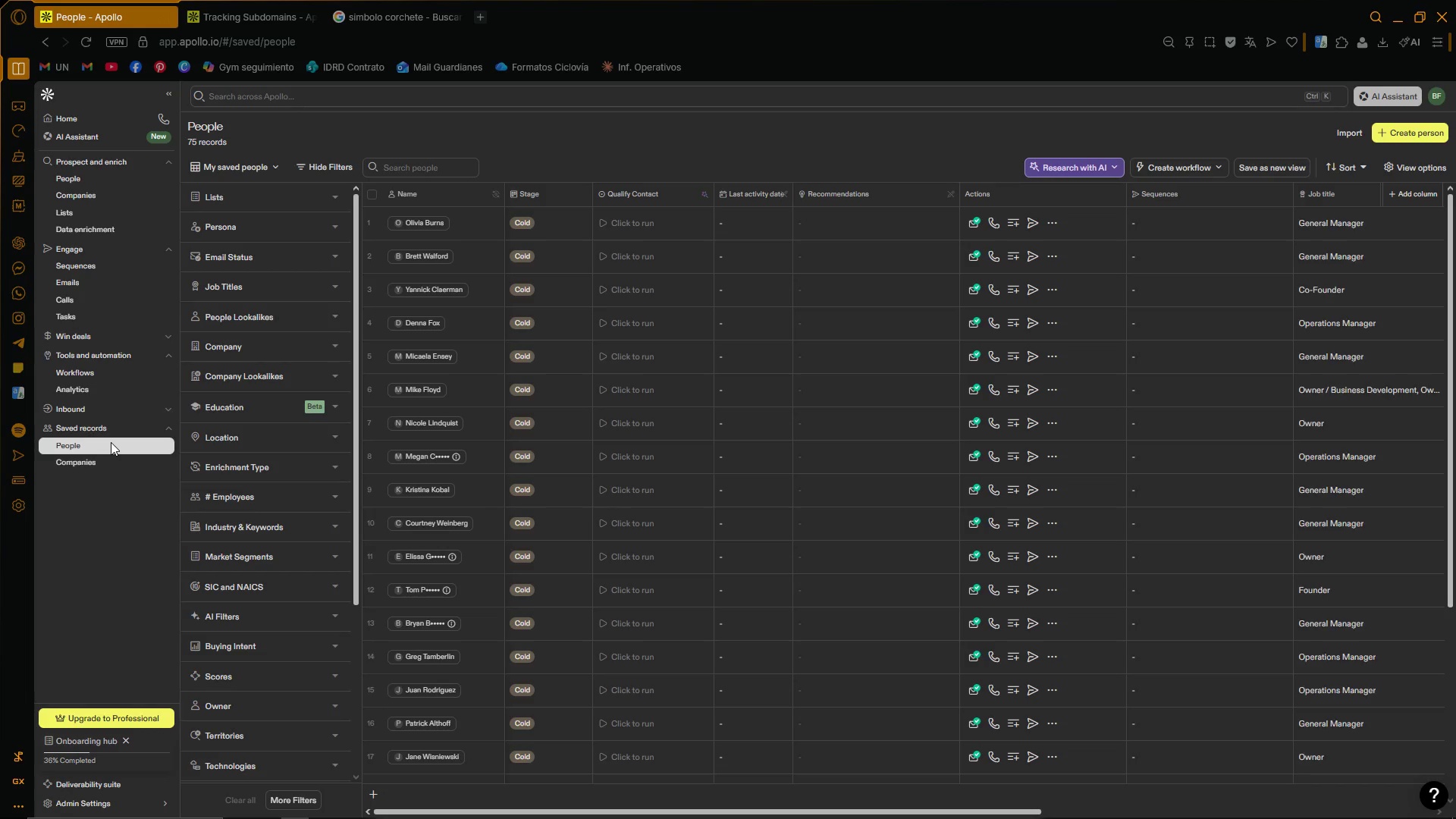 
scroll: coordinate [494, 397], scroll_direction: up, amount: 3.0
 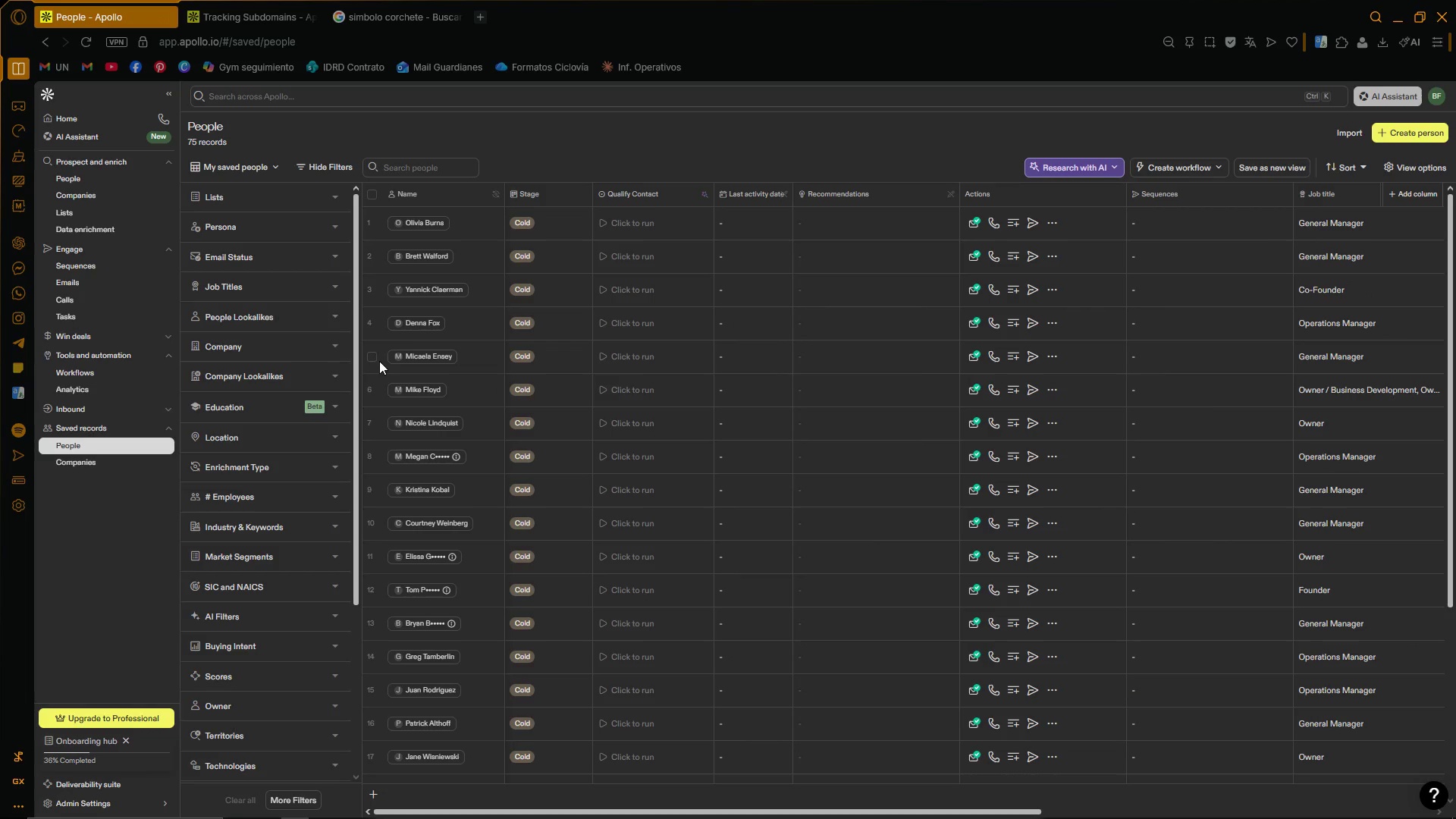 
left_click([371, 196])
 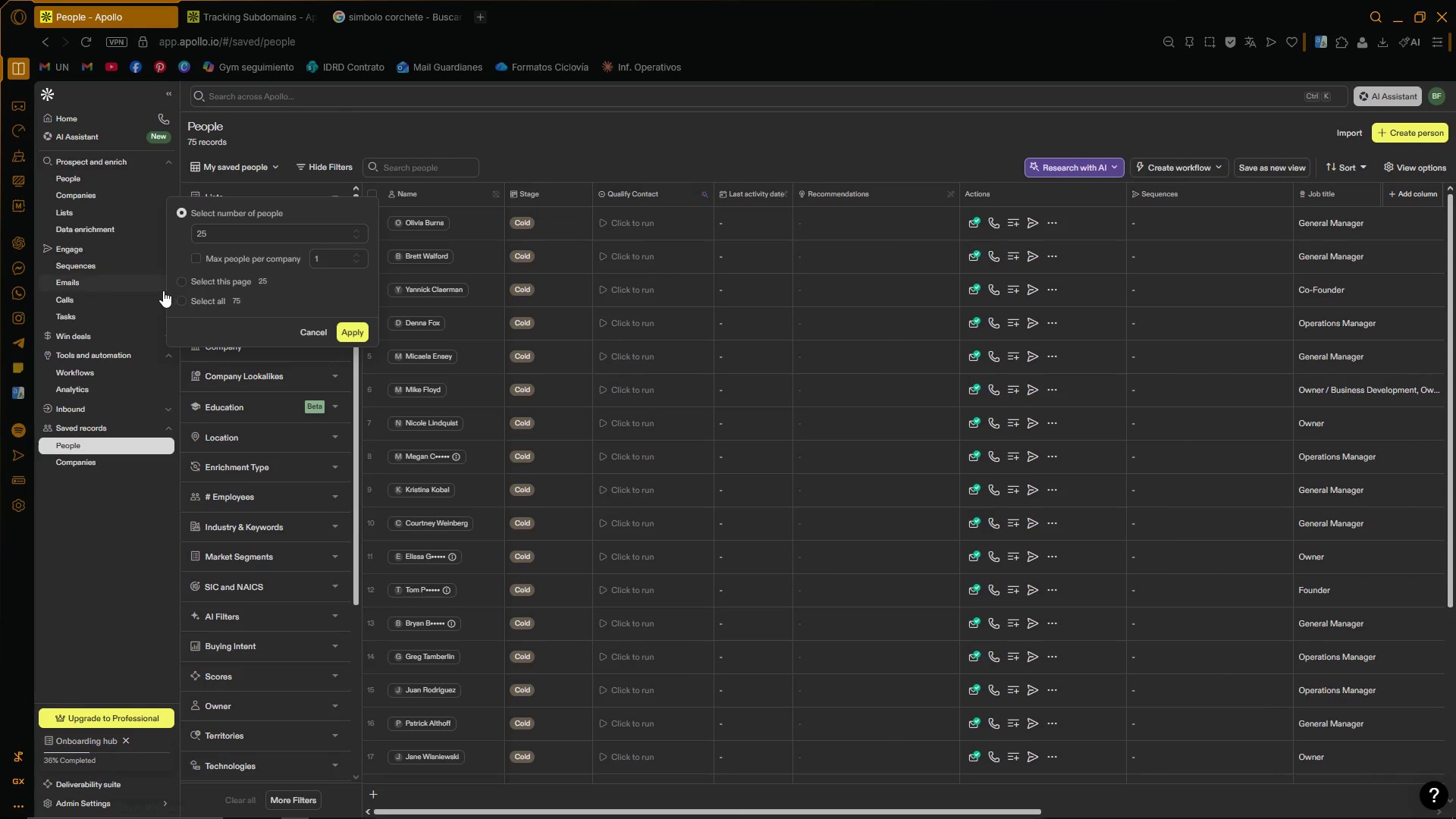 
left_click([567, 133])
 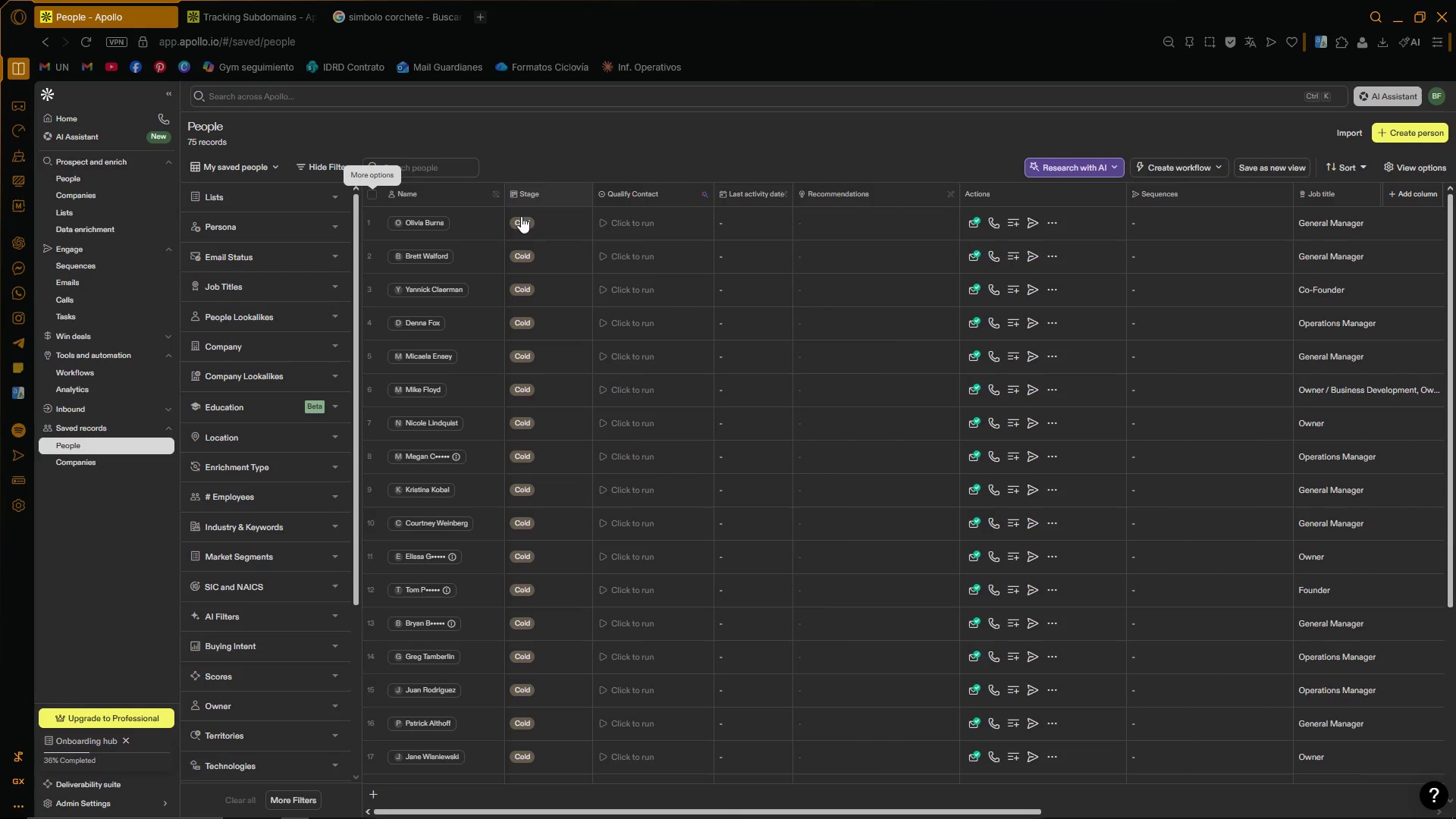 
scroll: coordinate [530, 413], scroll_direction: down, amount: 11.0
 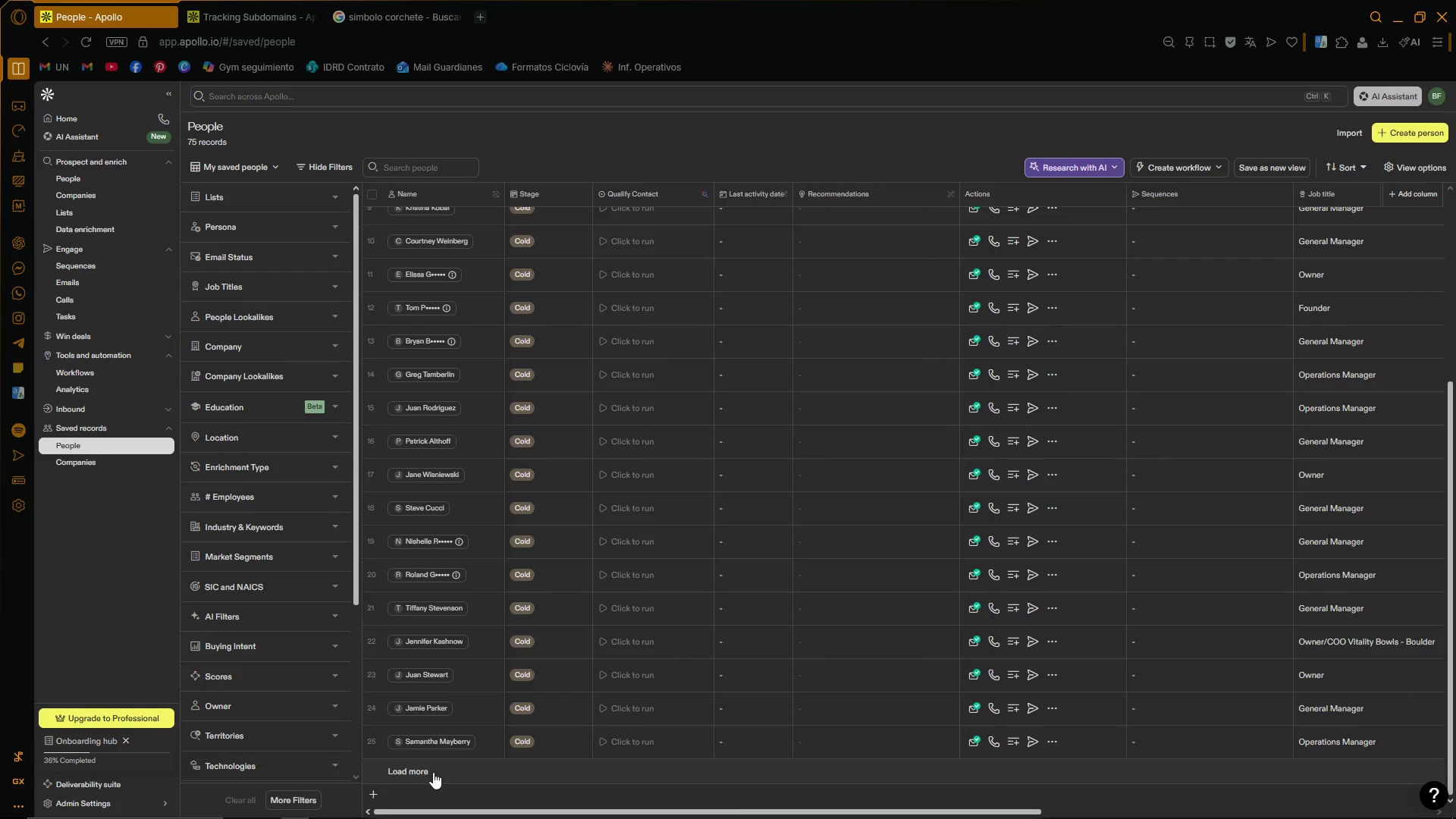 
scroll: coordinate [755, 593], scroll_direction: up, amount: 11.0
 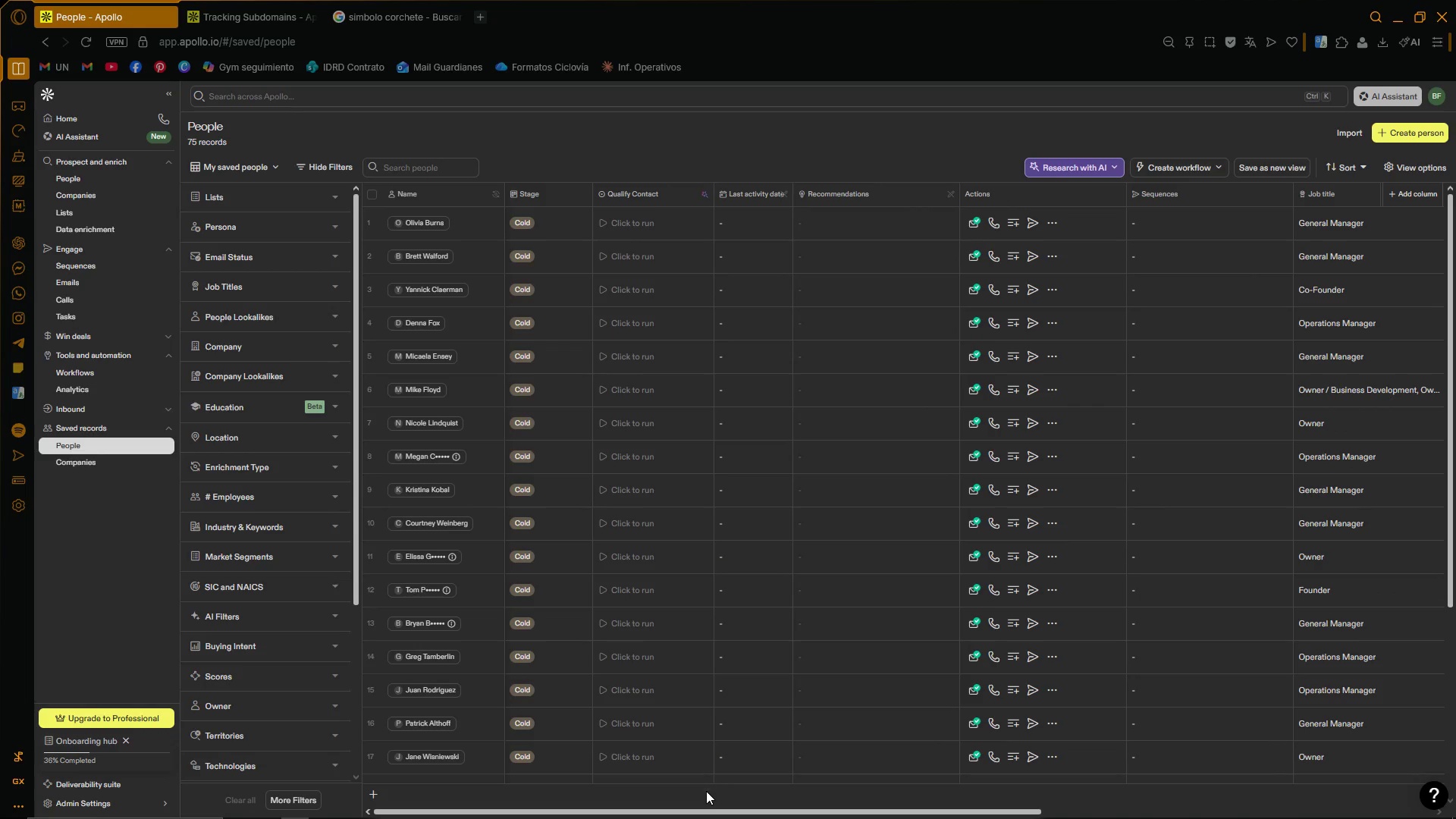 
left_click_drag(start_coordinate=[701, 811], to_coordinate=[1106, 818])
 